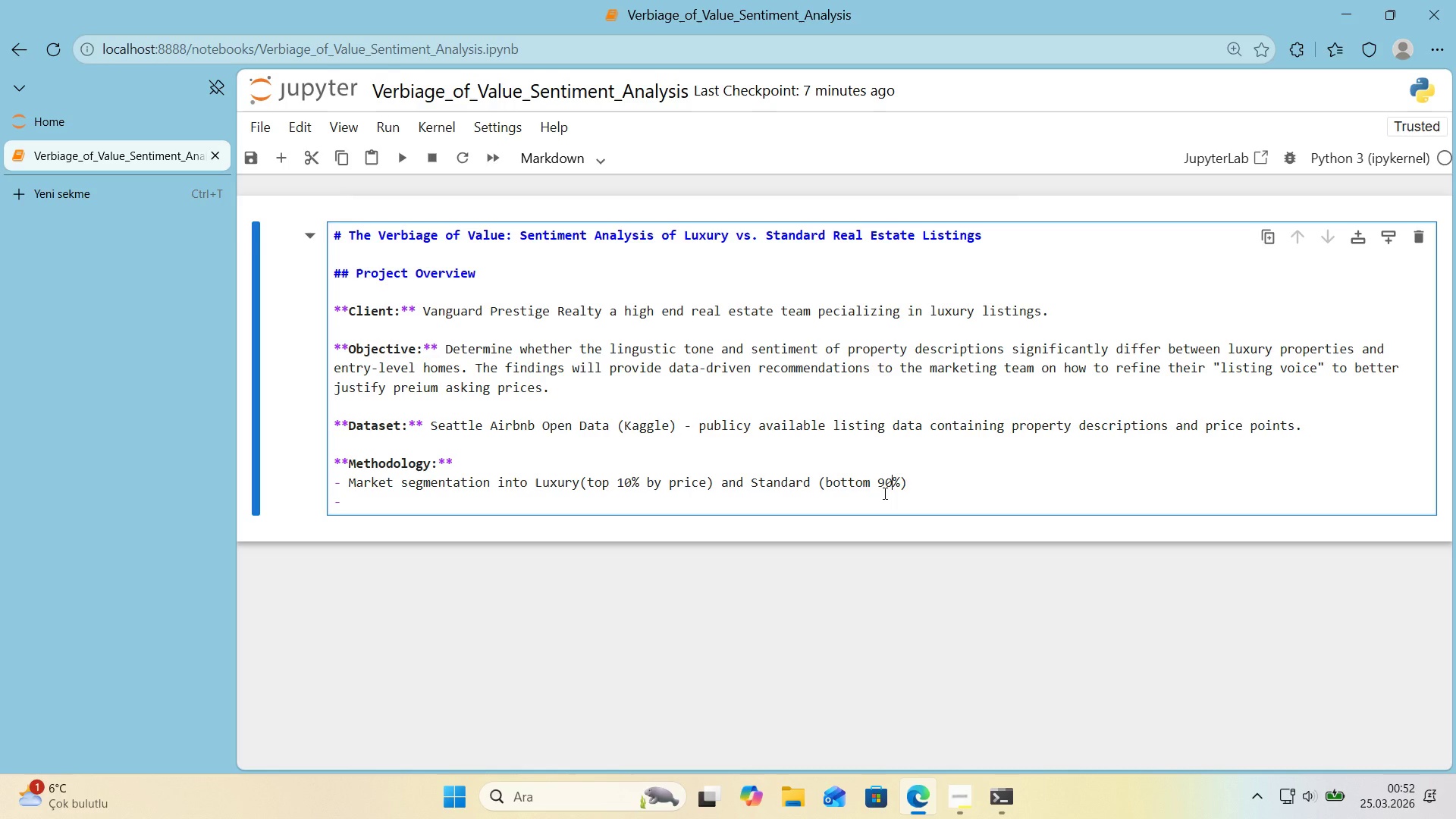 
left_click([876, 497])
 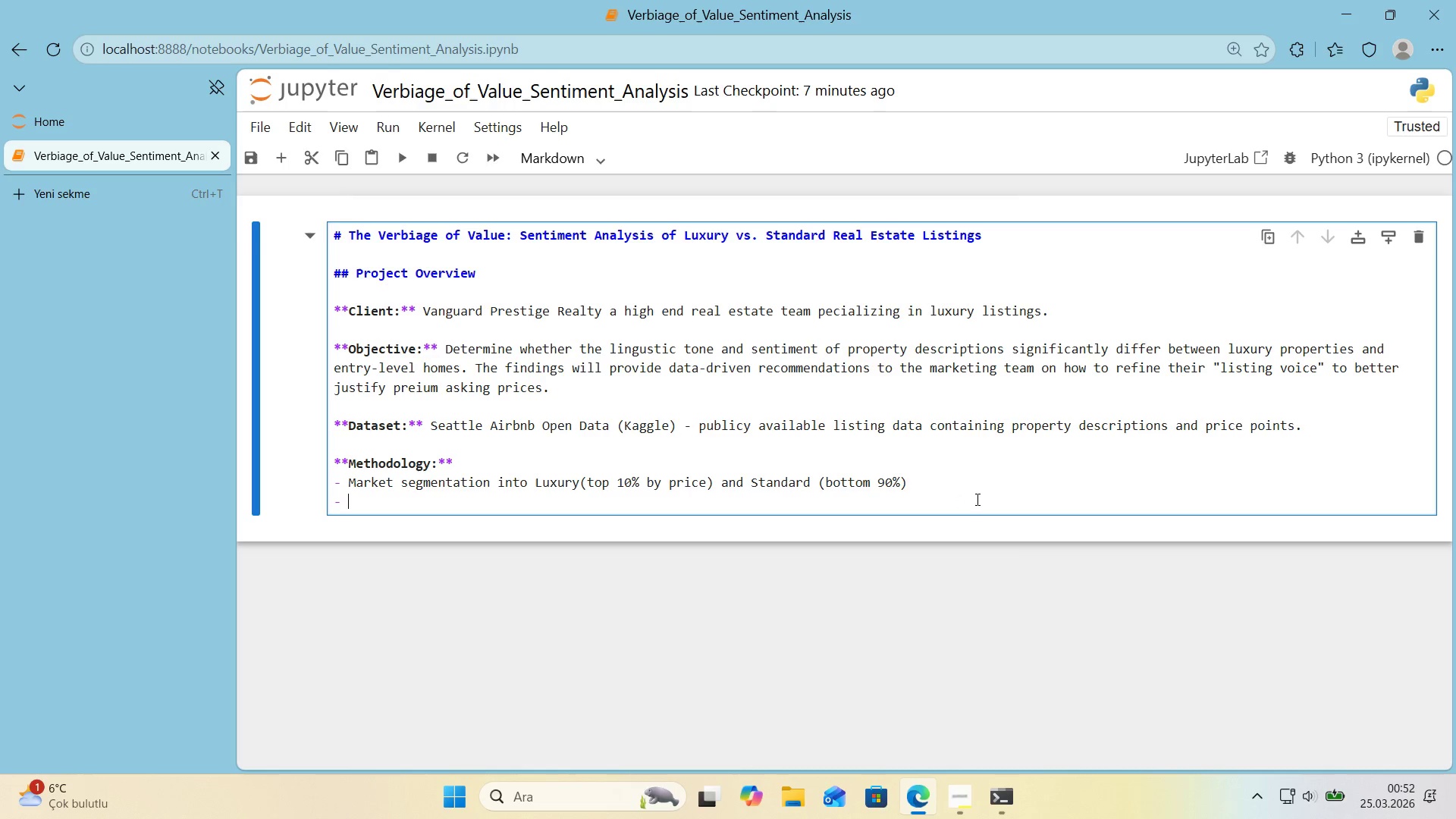 
type(Text pre-process'ng w'th stop word and real s)
key(Backspace)
type(estate jargon removal)
 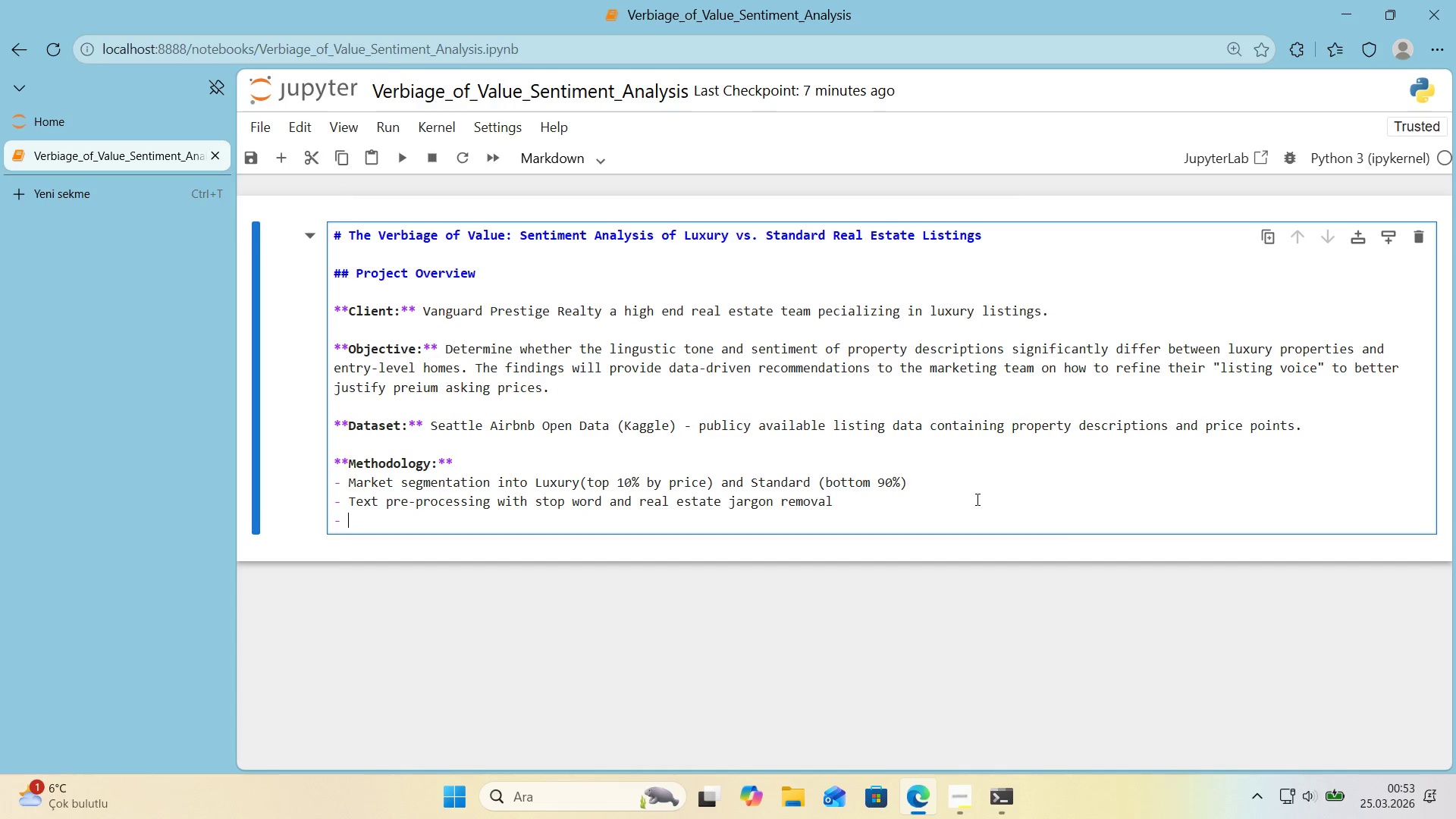 
key(Enter)
 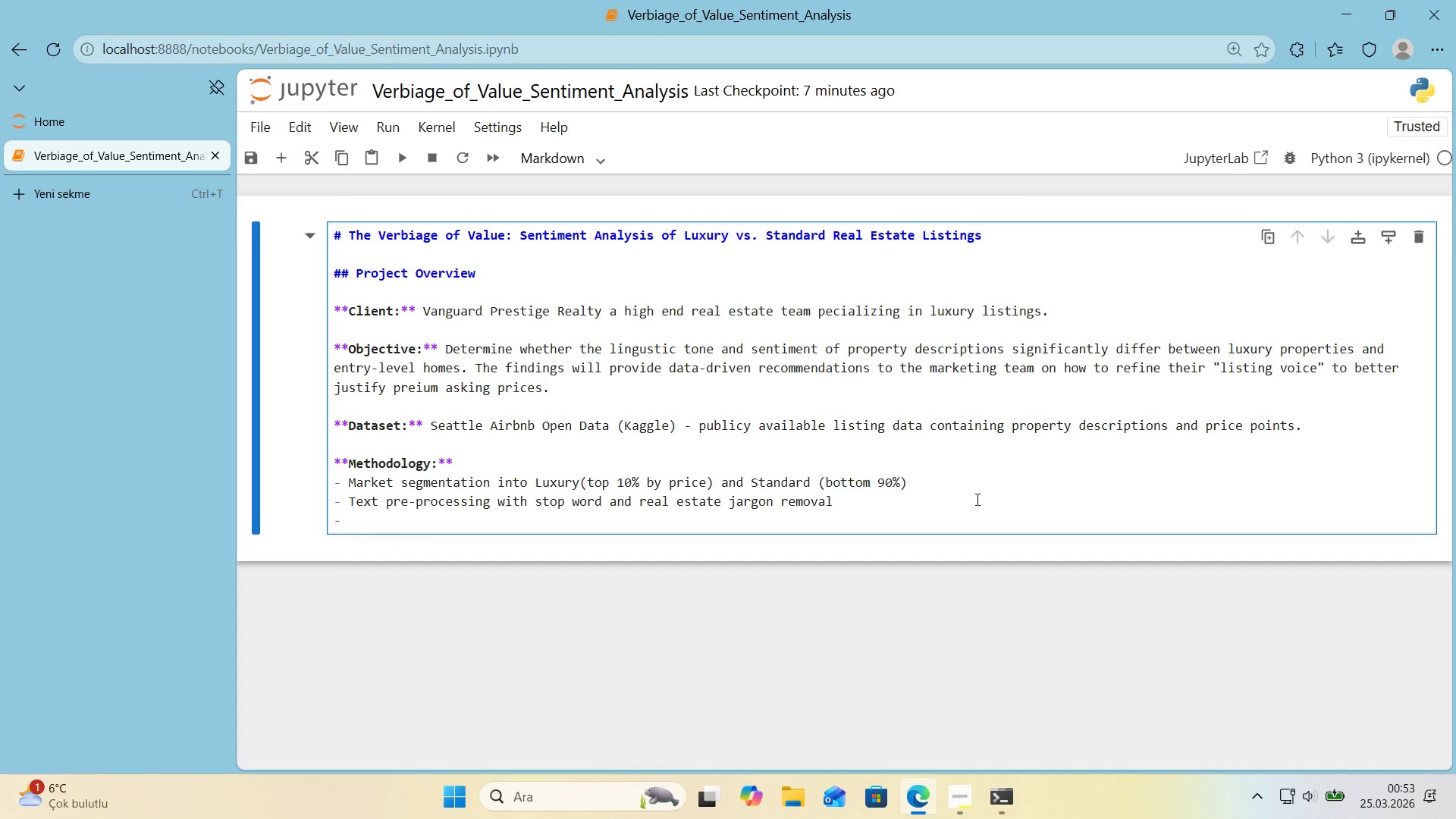 
type(Dual sent'ment ala)
key(Backspace)
key(Backspace)
type(nalys's us'ng VADER andd TextBlob)
 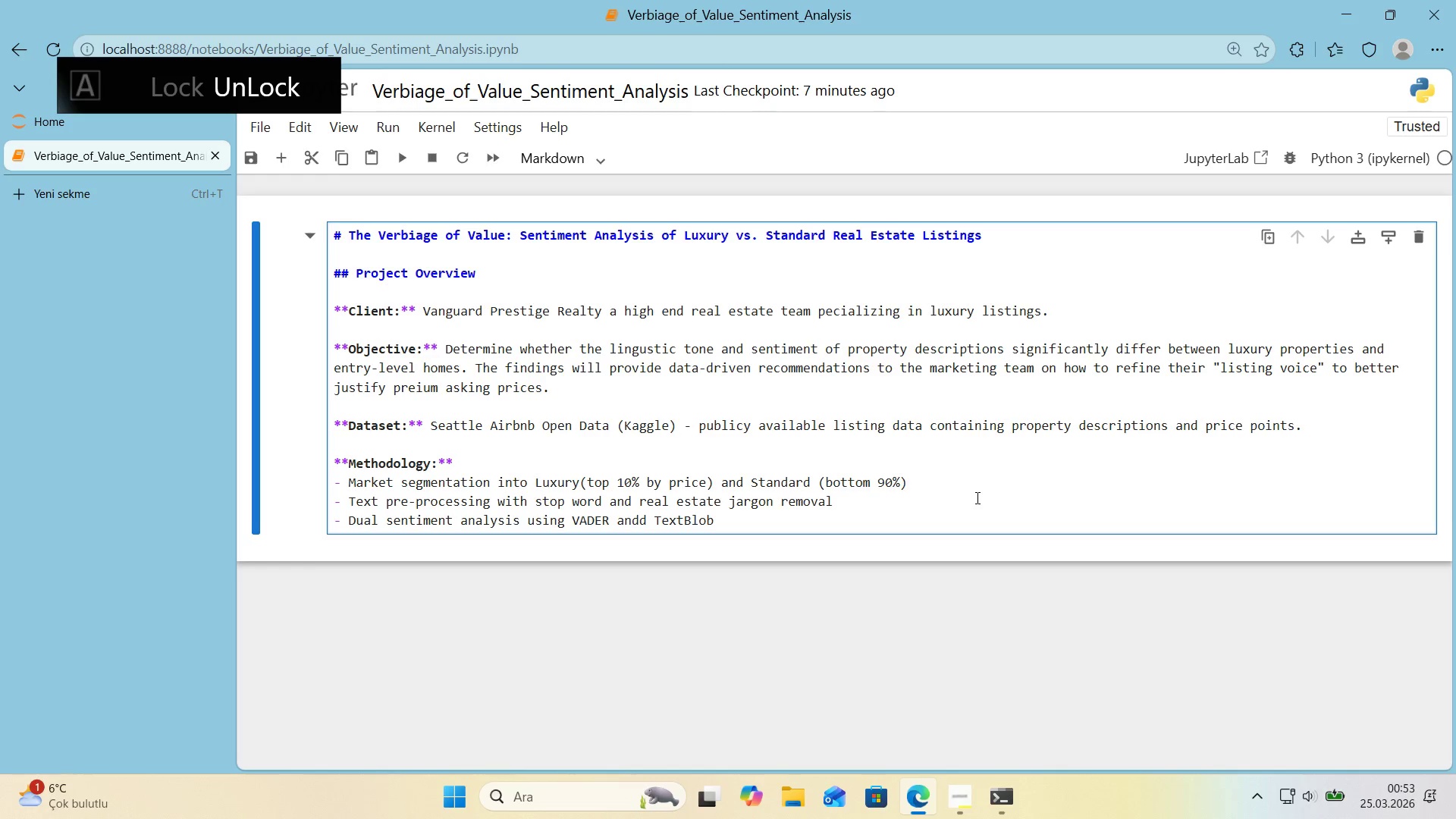 
key(Enter)
 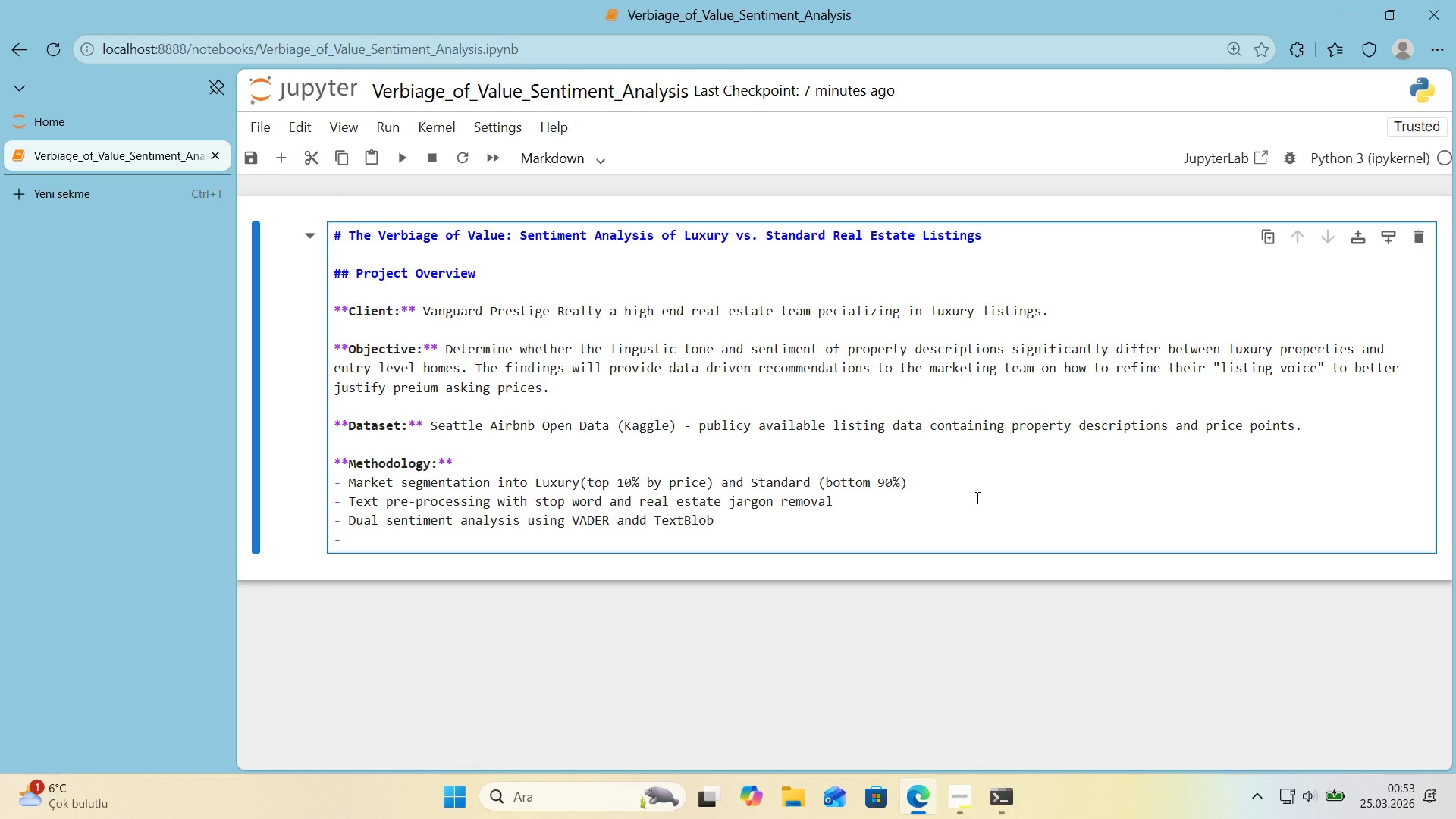 
type(N-gram analys's )
 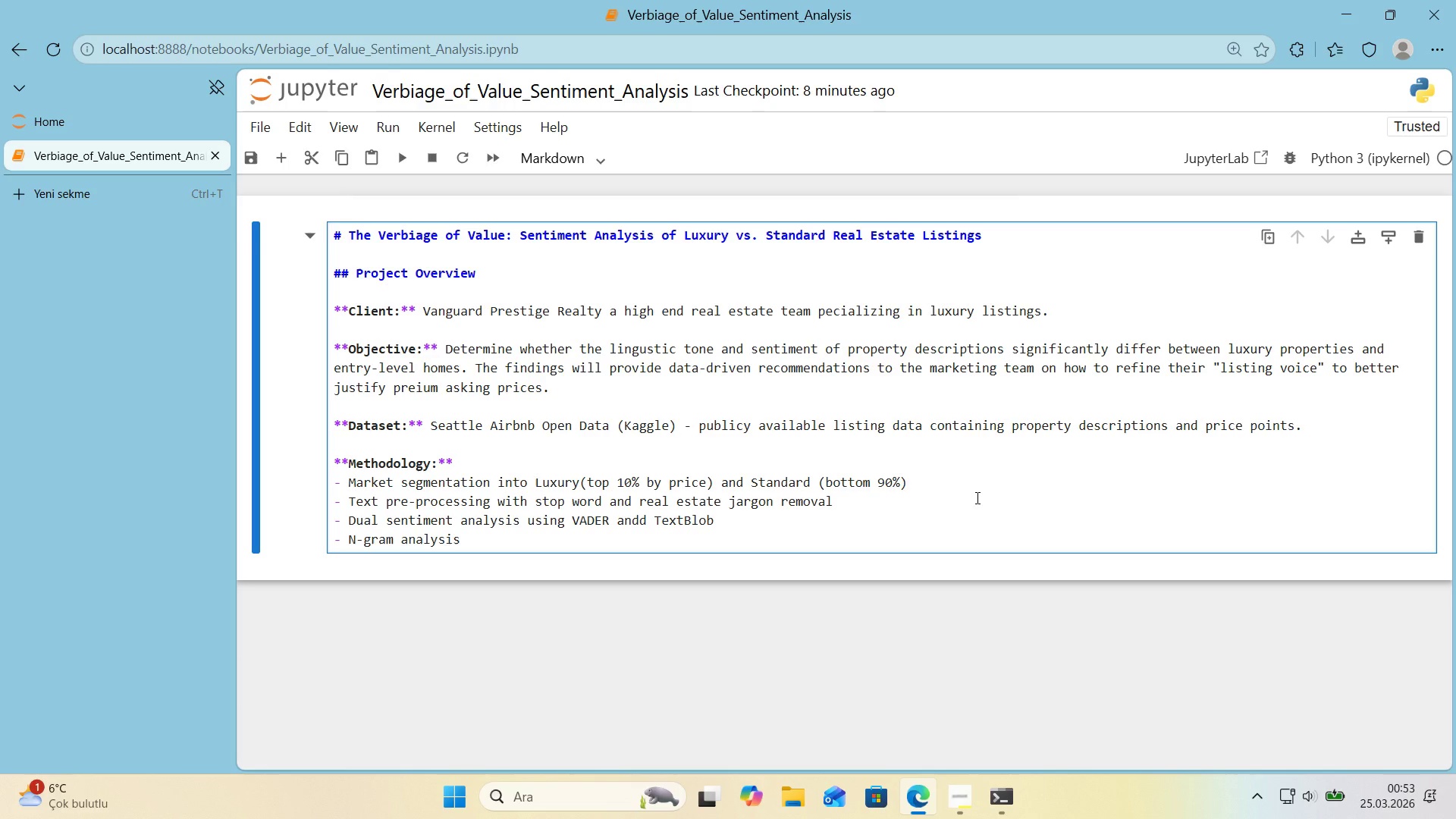 
wait(12.51)
 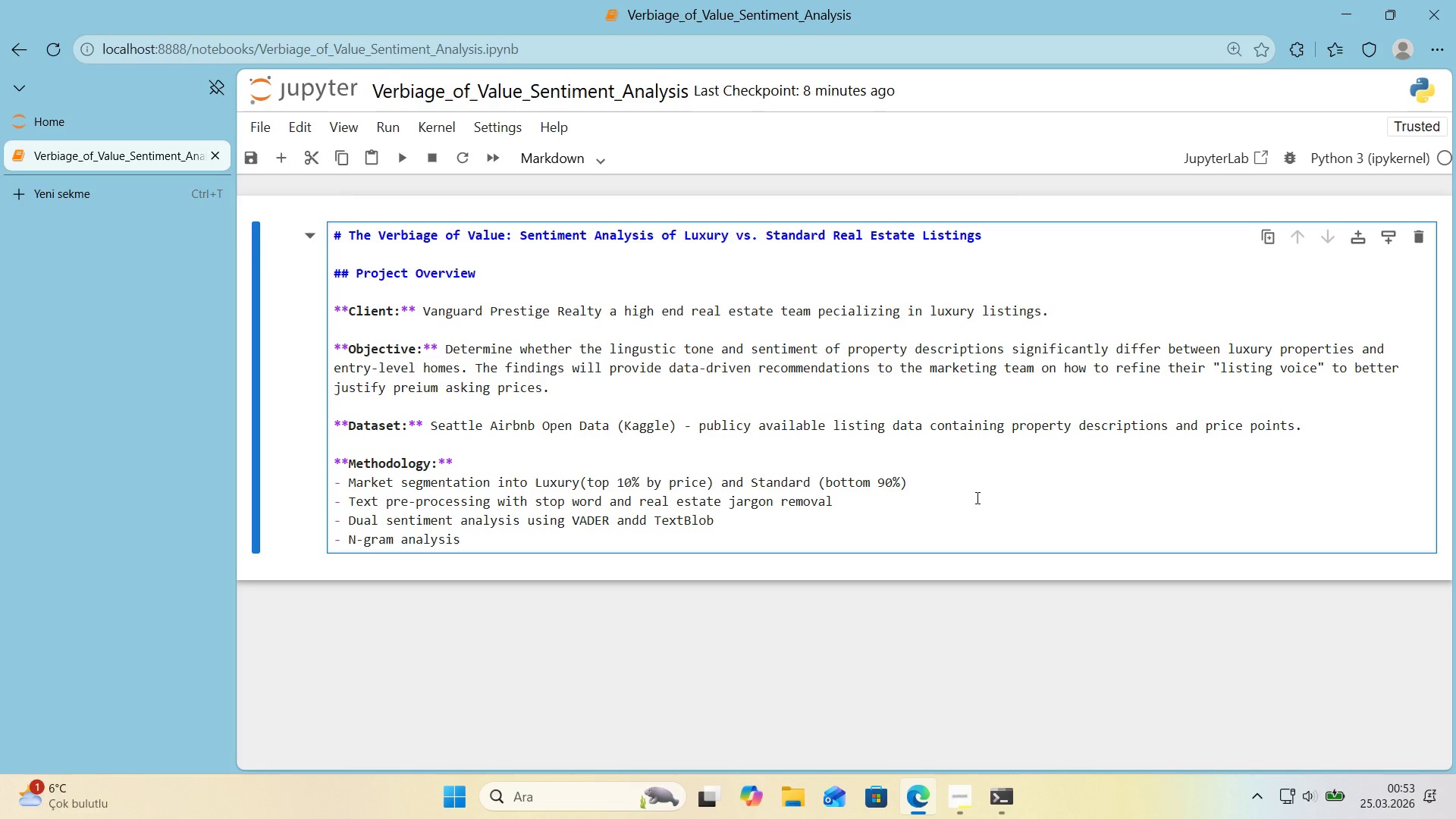 
type(for l'ngus)
key(Backspace)
key(Backspace)
type(u'st'c)
 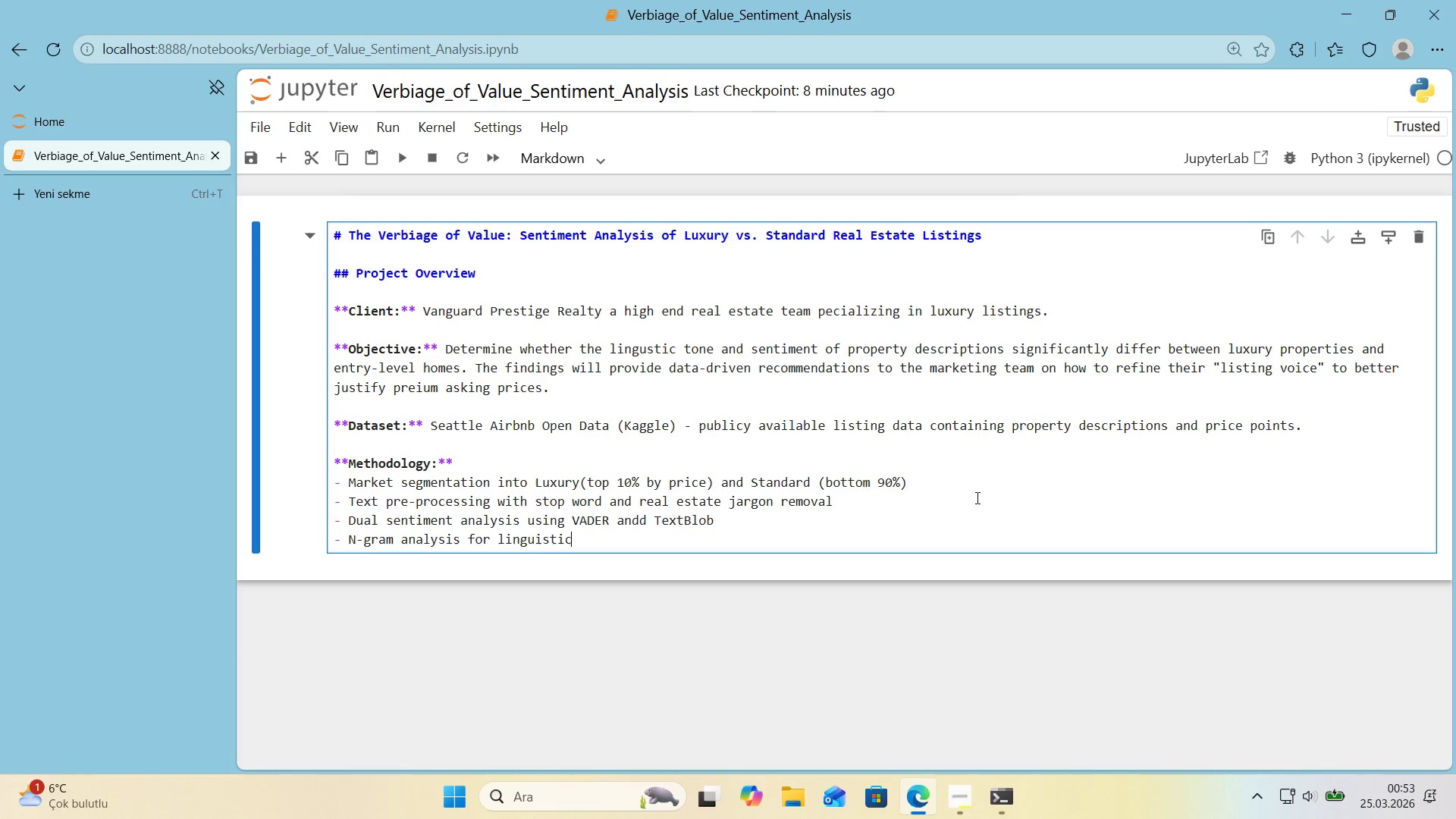 
type(pat)
key(Backspace)
key(Backspace)
key(Backspace)
type( pattern 'dent'f'cat'on)
 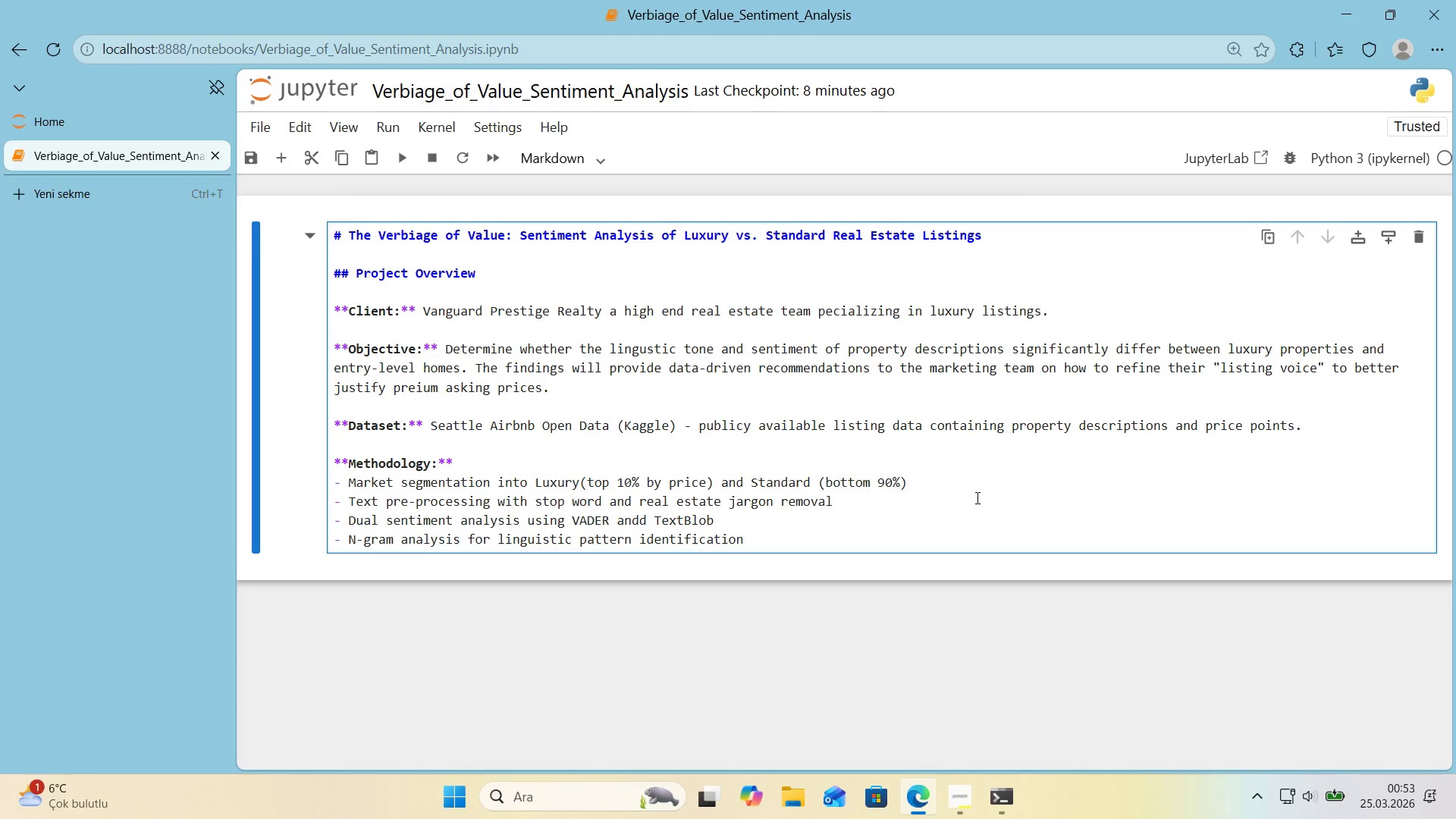 
wait(8.39)
 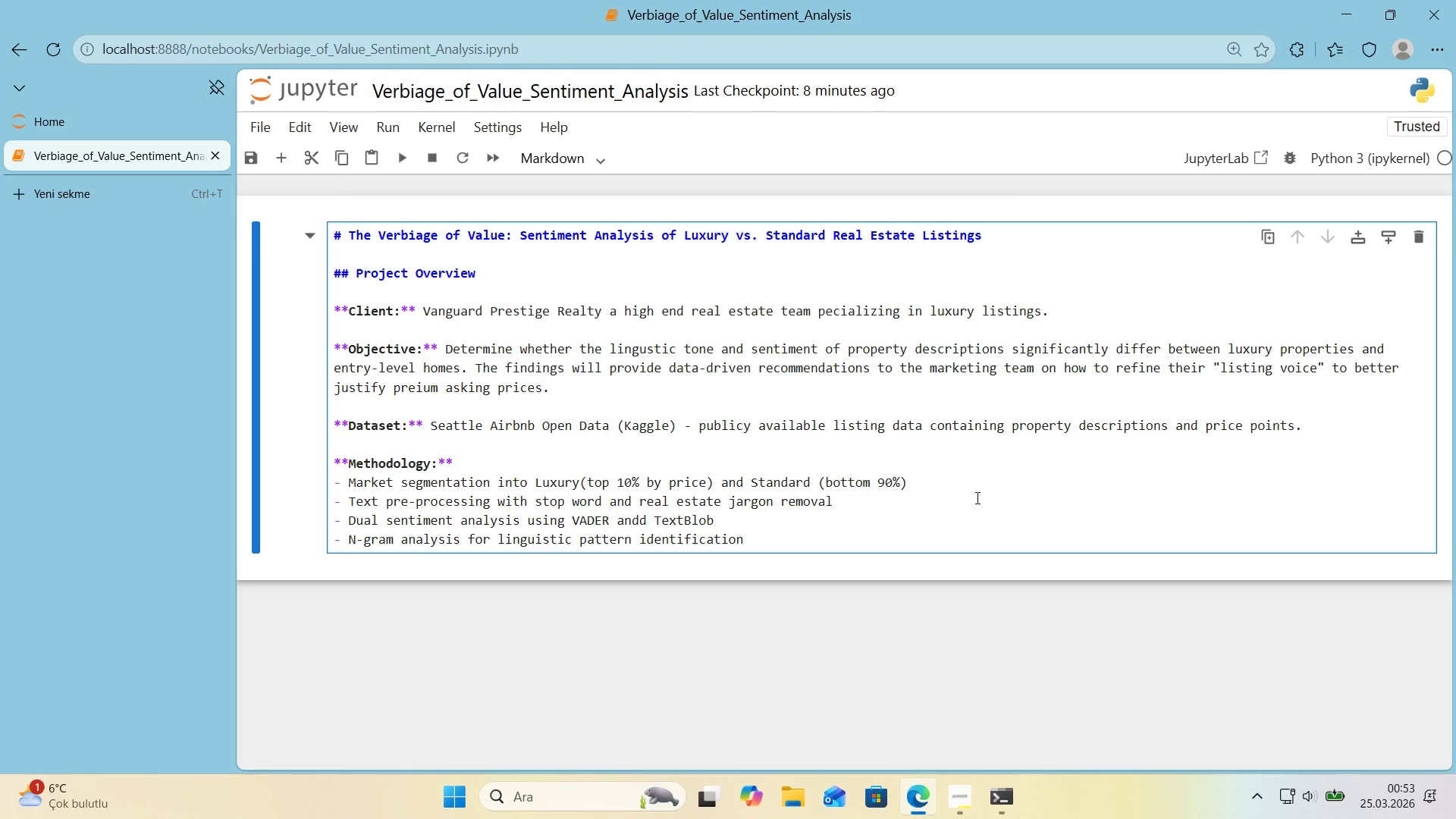 
key(Enter)
 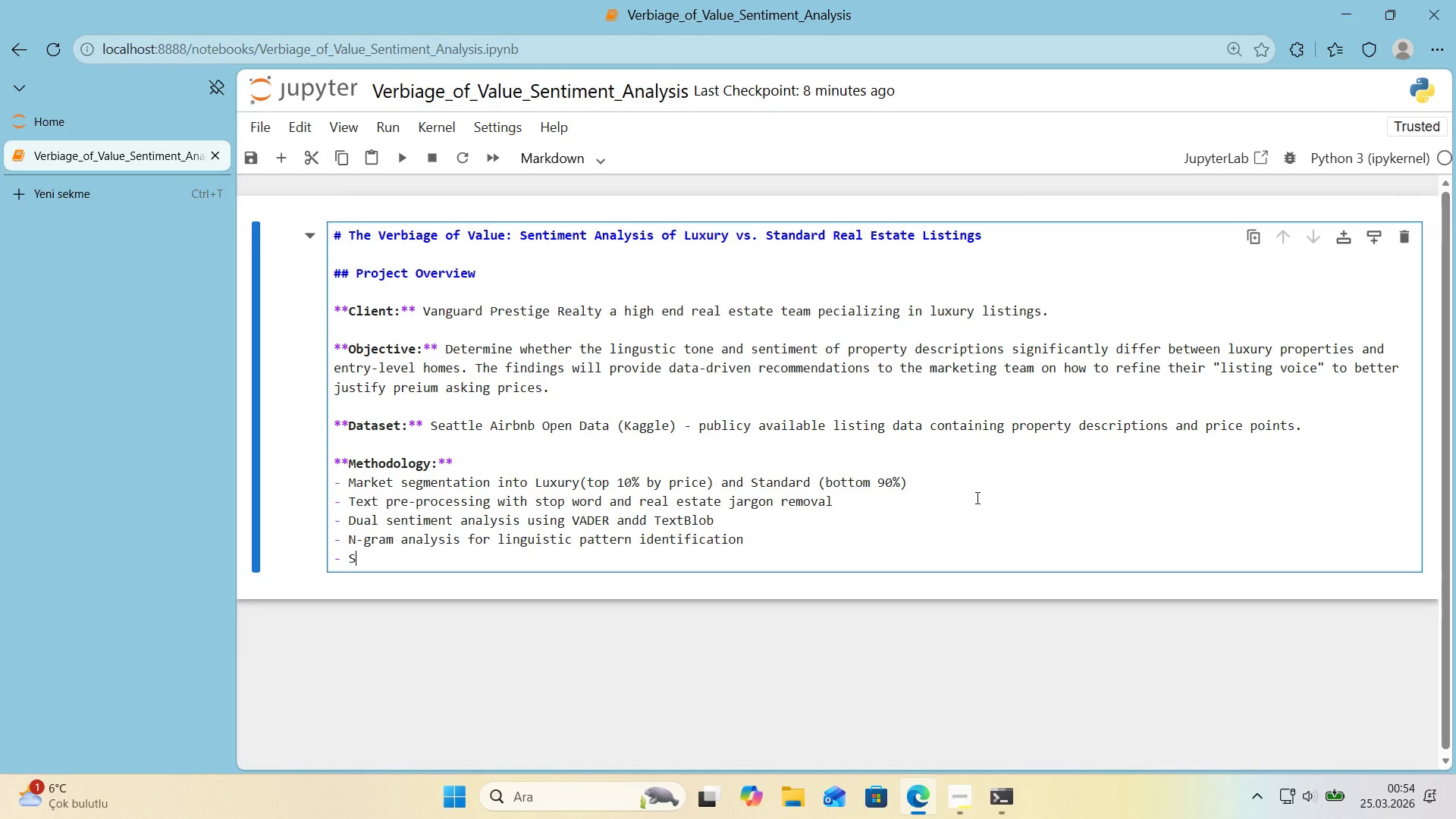 
type(Stat'st'cal val'dat'on us'ng Welch@s t-test w'th effect s'ze measurement)
 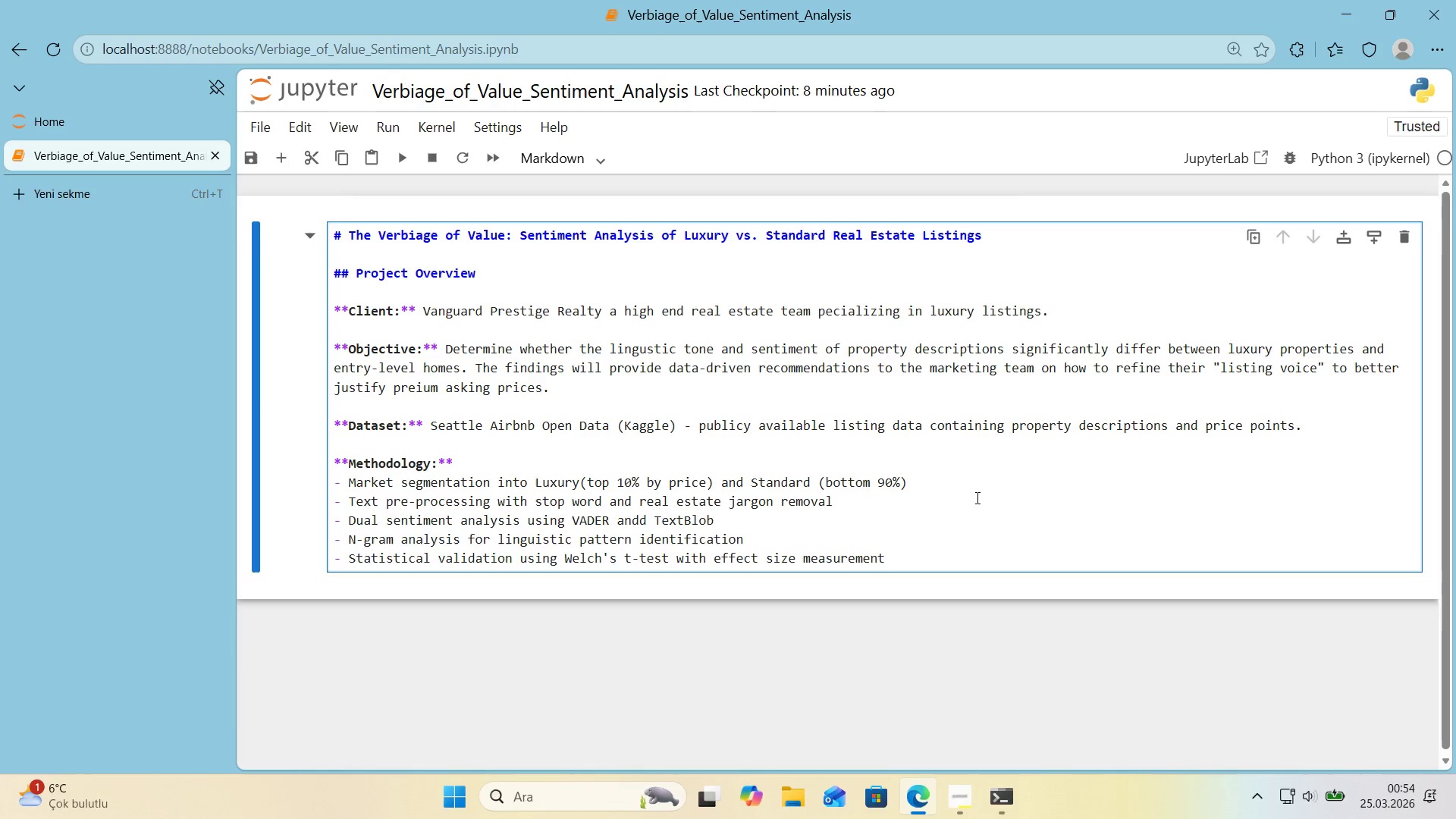 
key(Enter)
 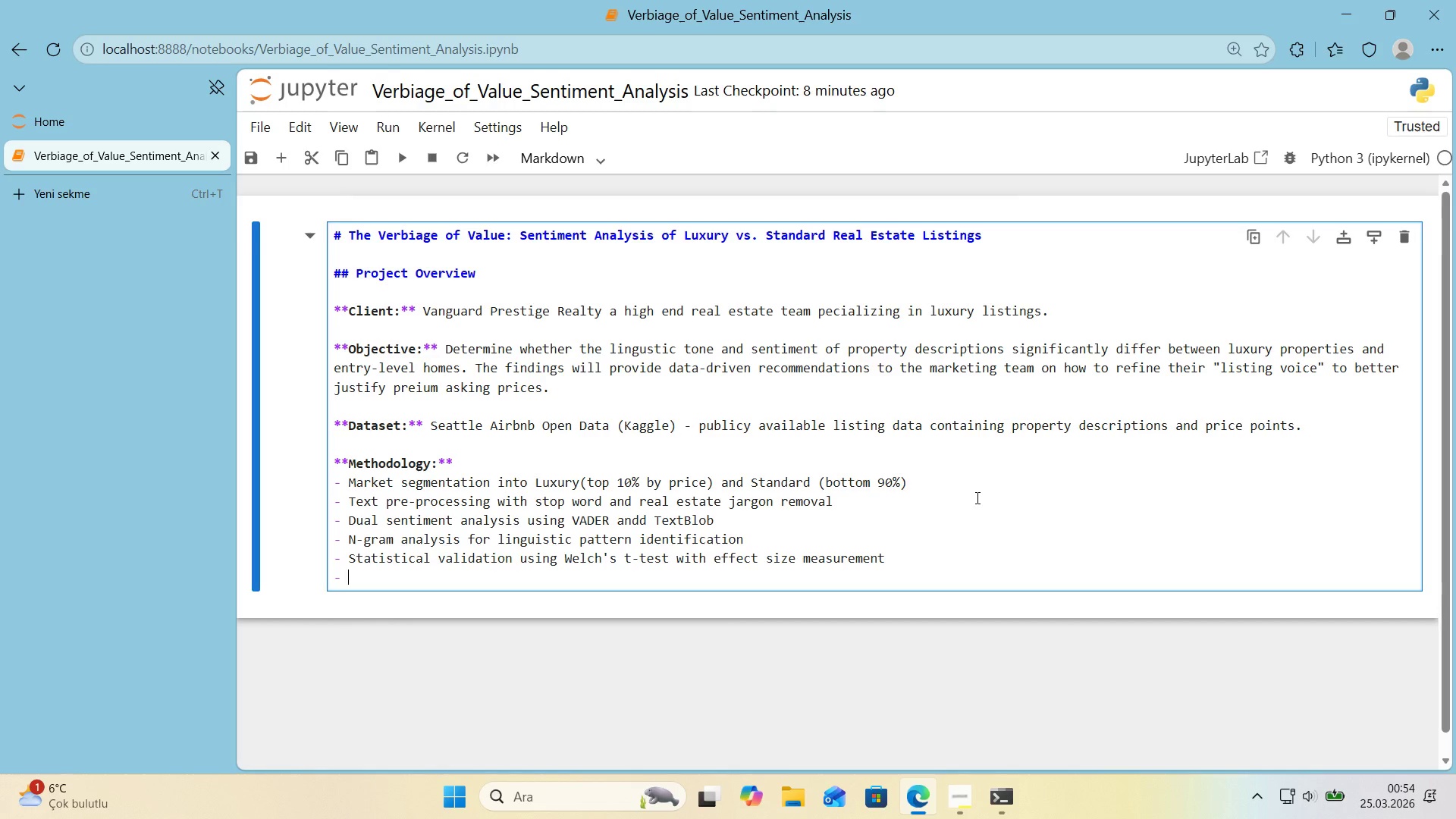 
key(Backspace)
 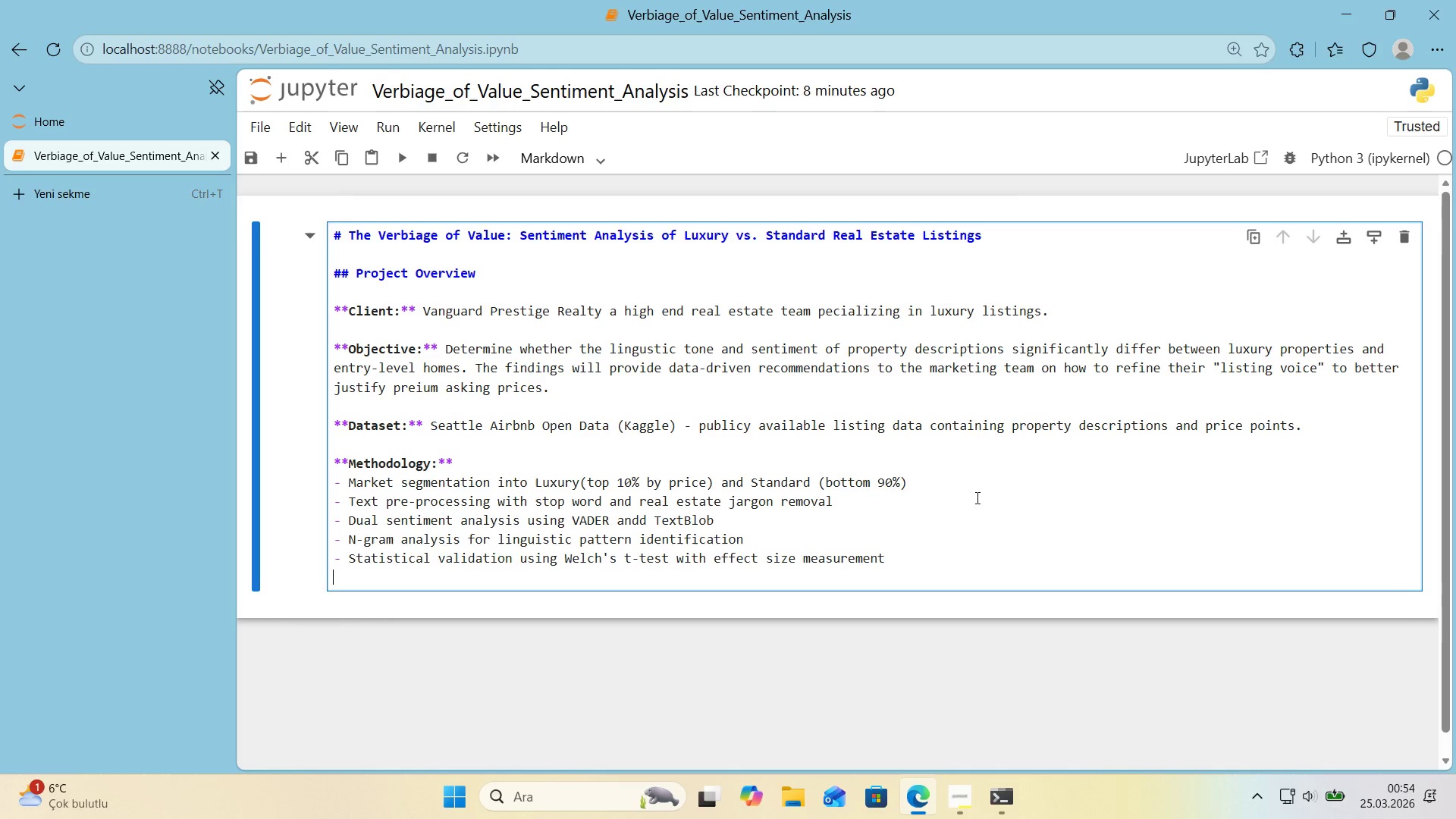 
key(Backspace)
 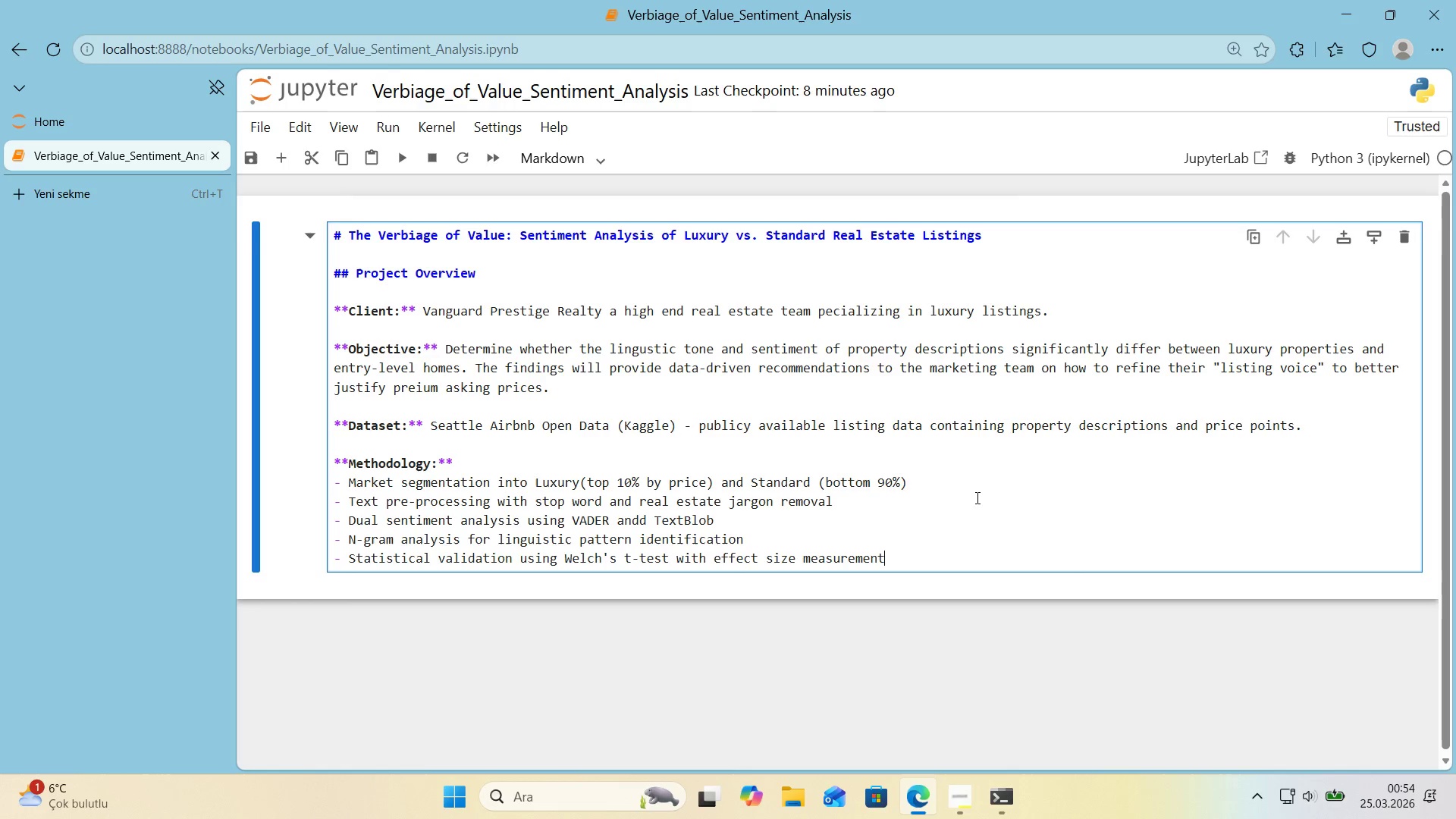 
key(Backspace)
 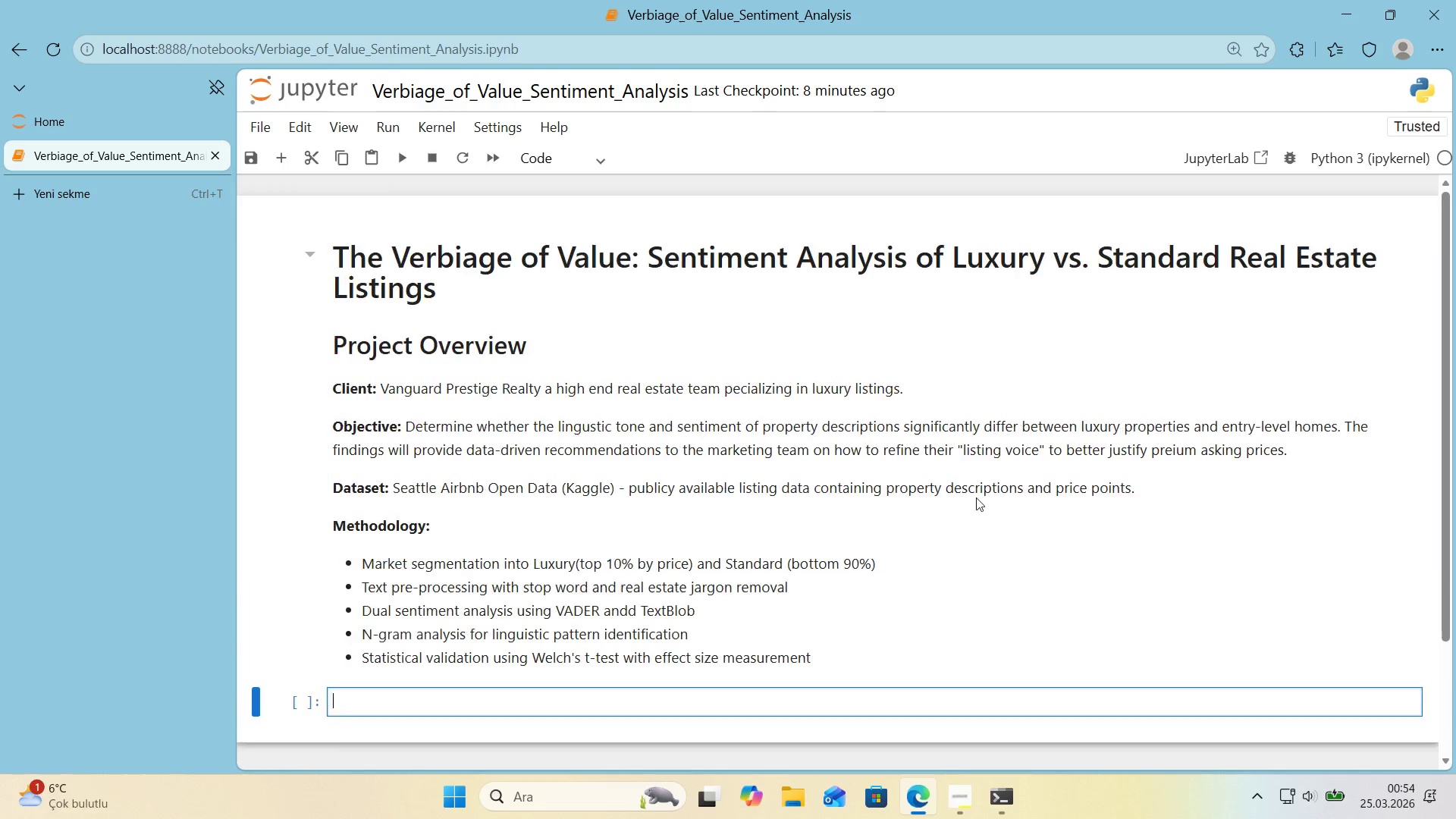 
key(Shift+Enter)
 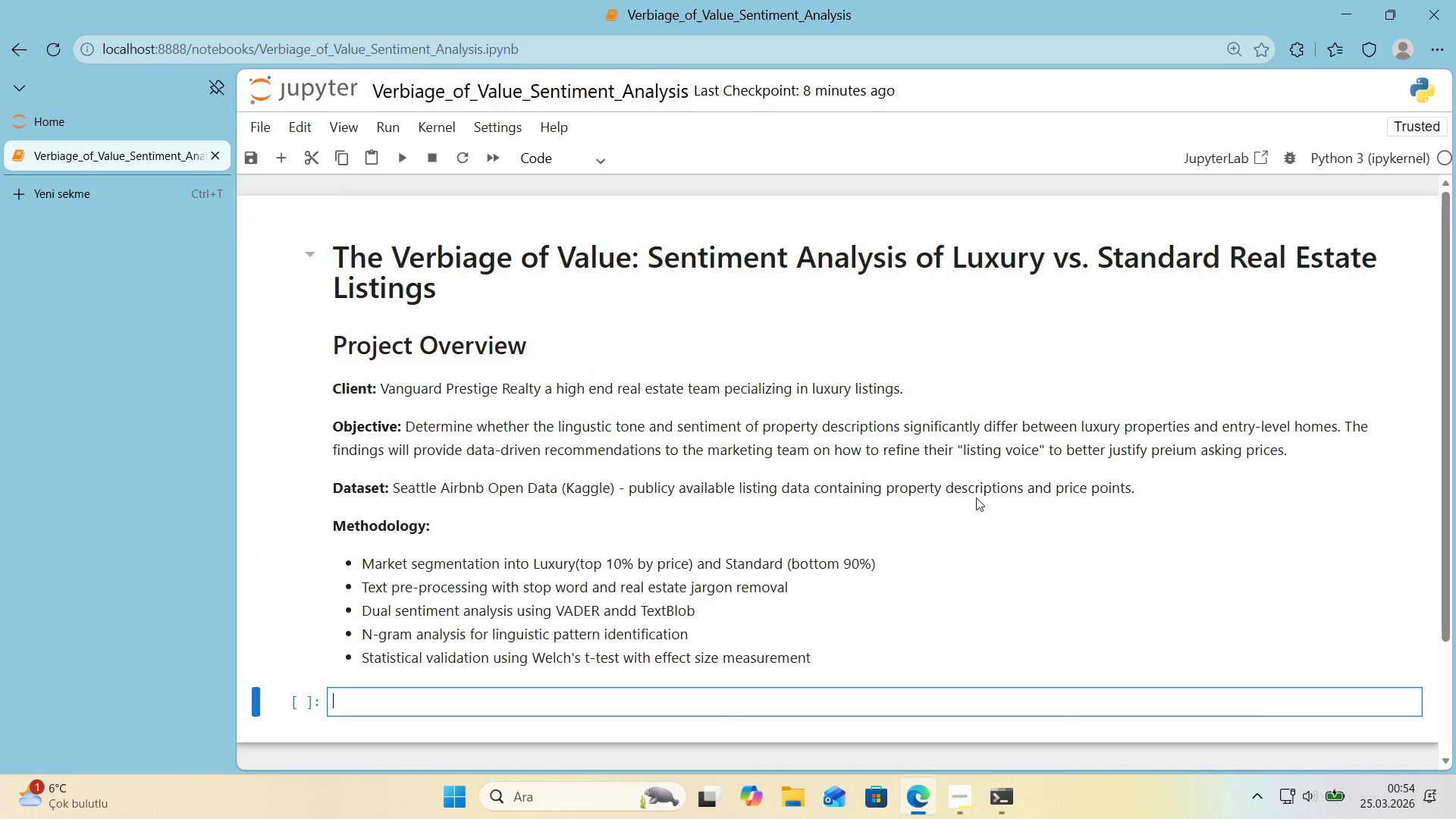 
scroll: coordinate [960, 497], scroll_direction: down, amount: 1.0
 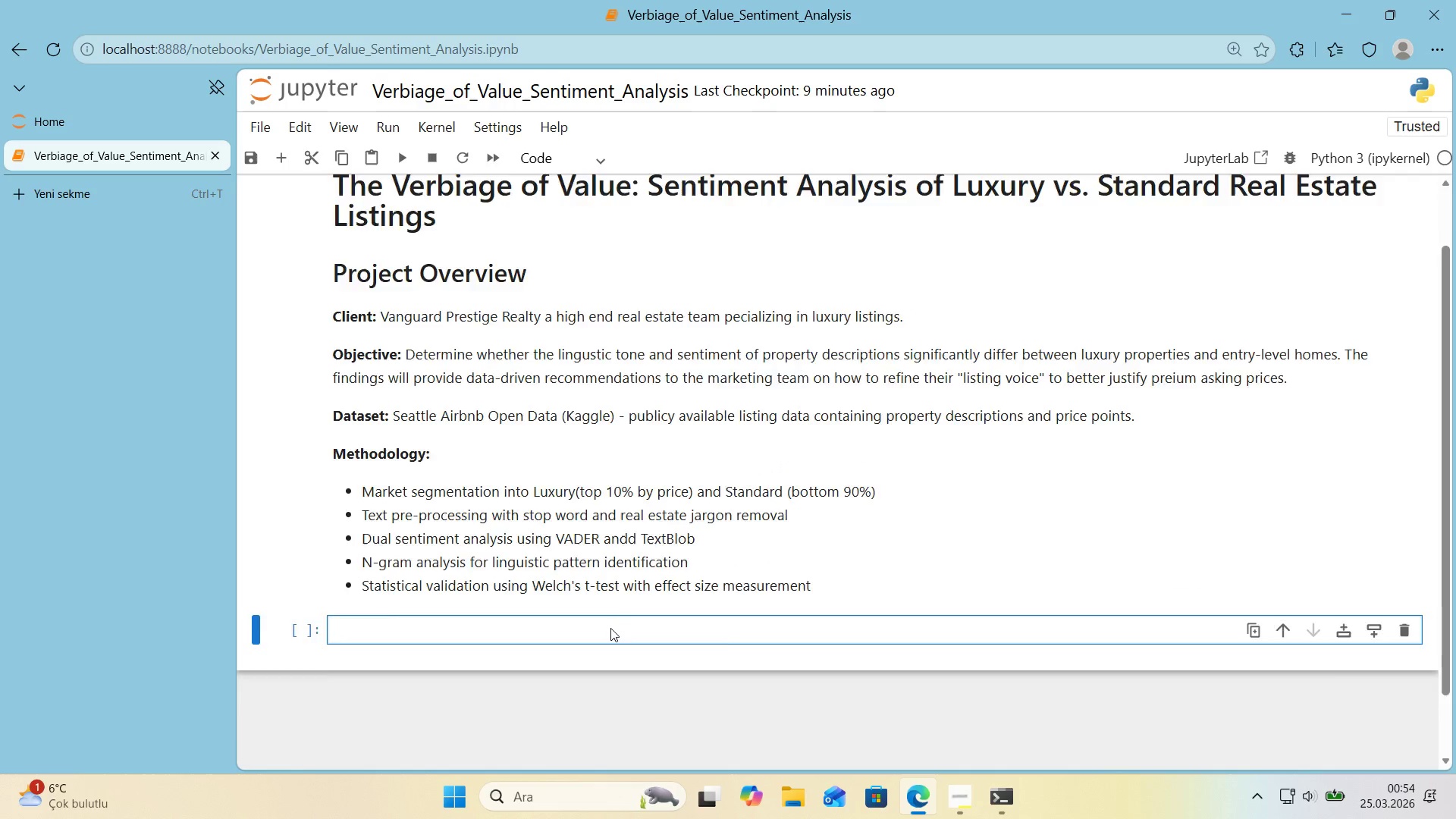 
scroll: coordinate [610, 628], scroll_direction: up, amount: 1.0
 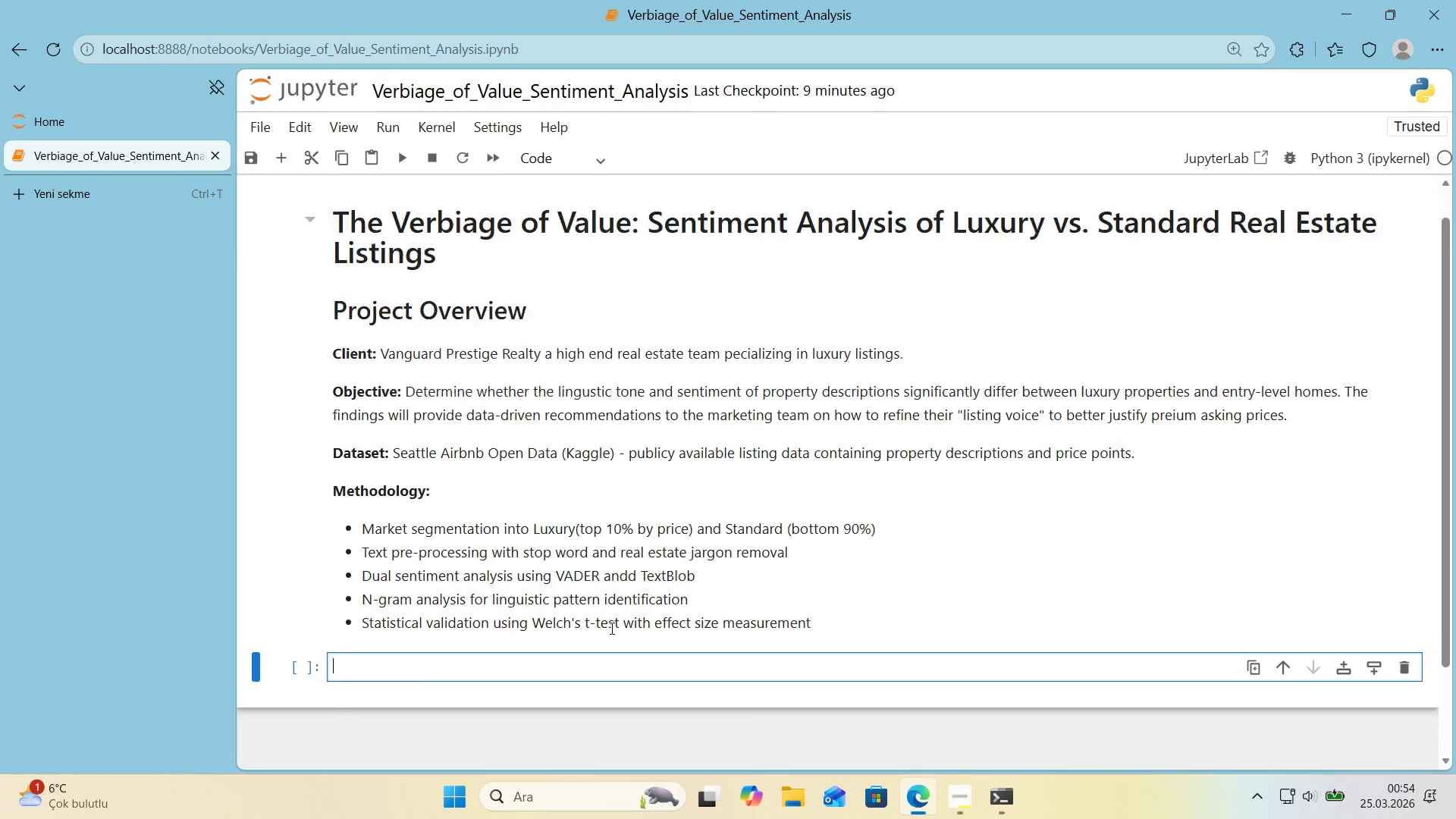 
scroll: coordinate [610, 628], scroll_direction: down, amount: 1.0
 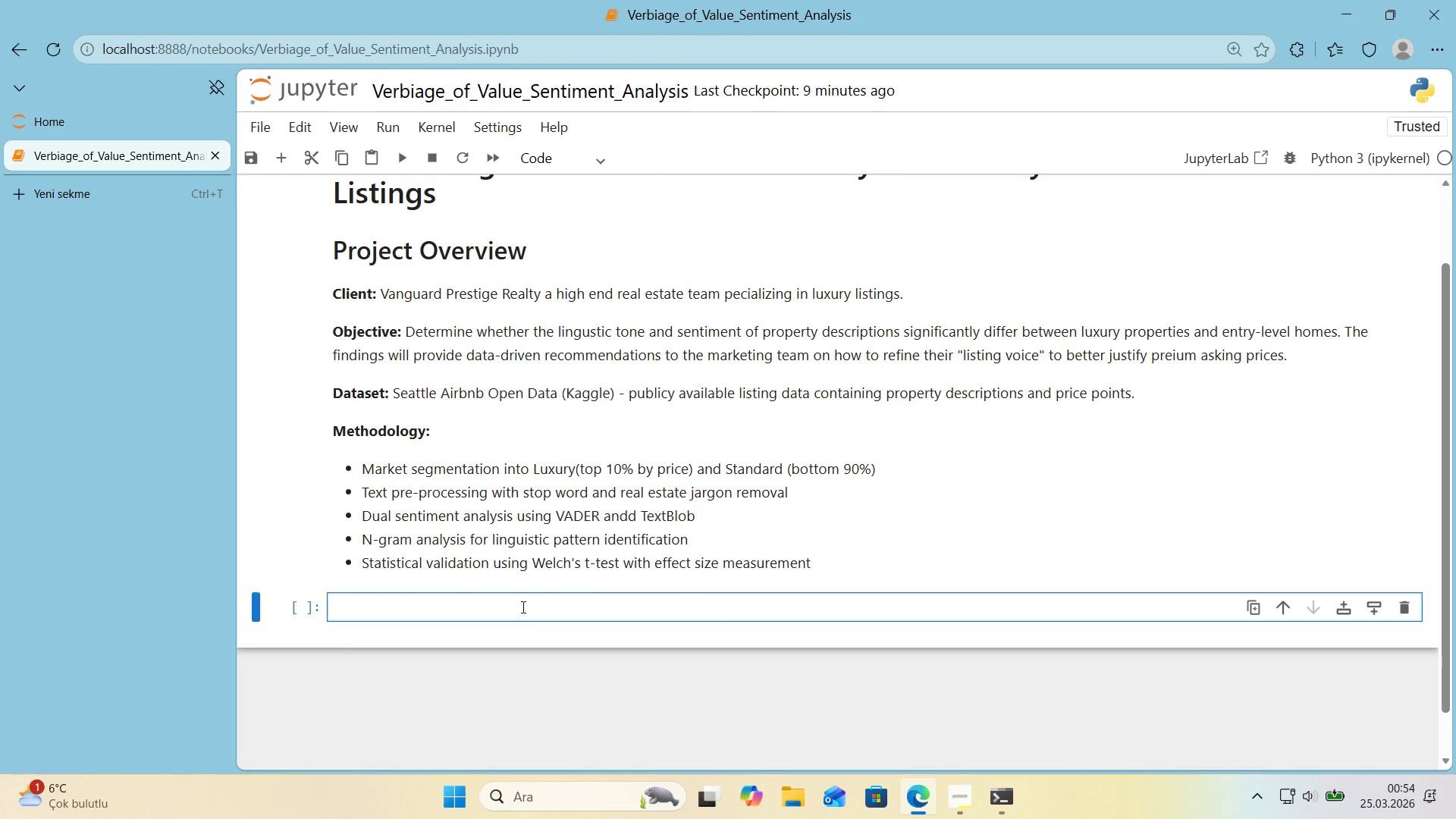 
left_click([522, 607])
 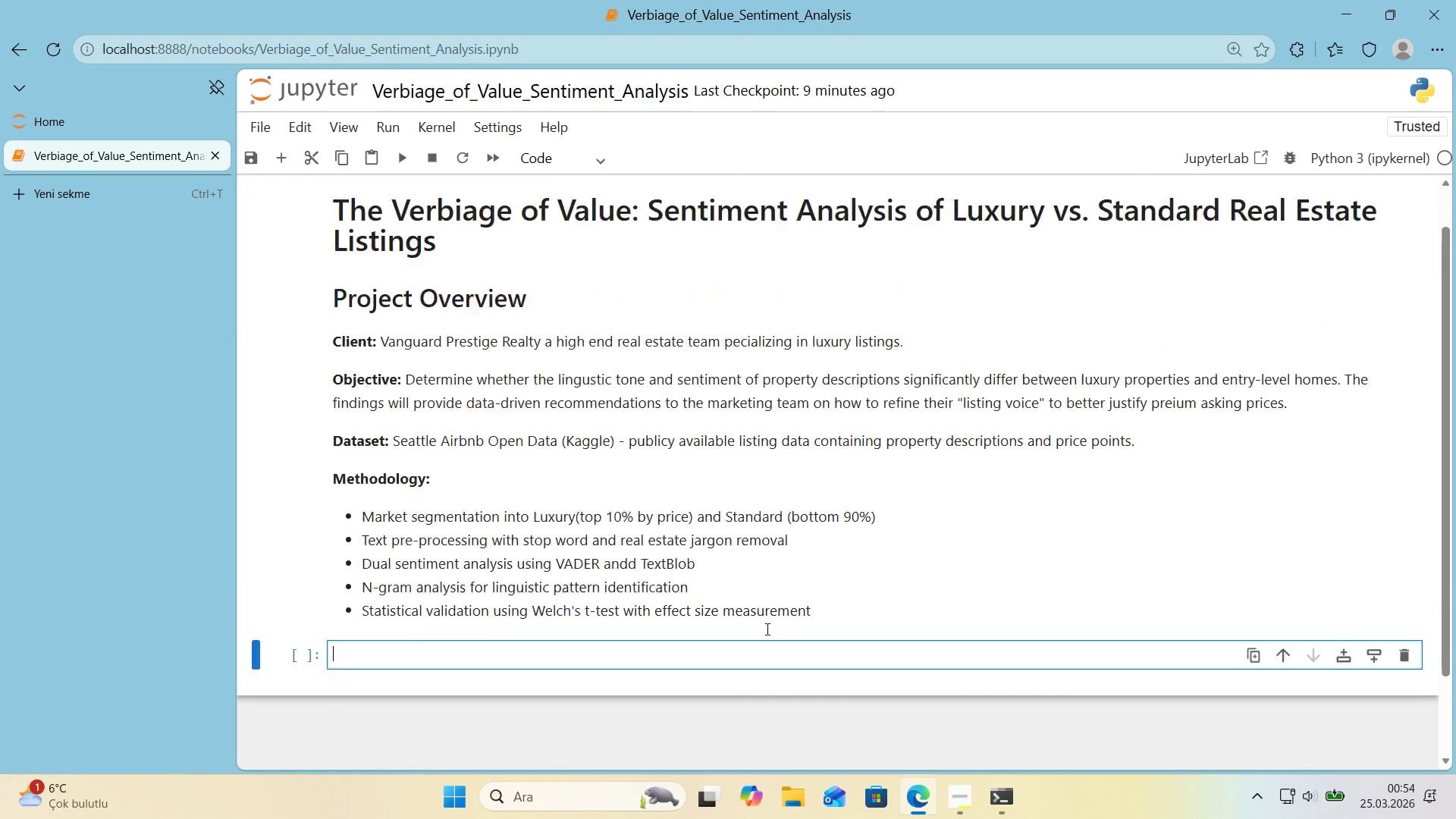 
scroll: coordinate [771, 629], scroll_direction: up, amount: 2.0
 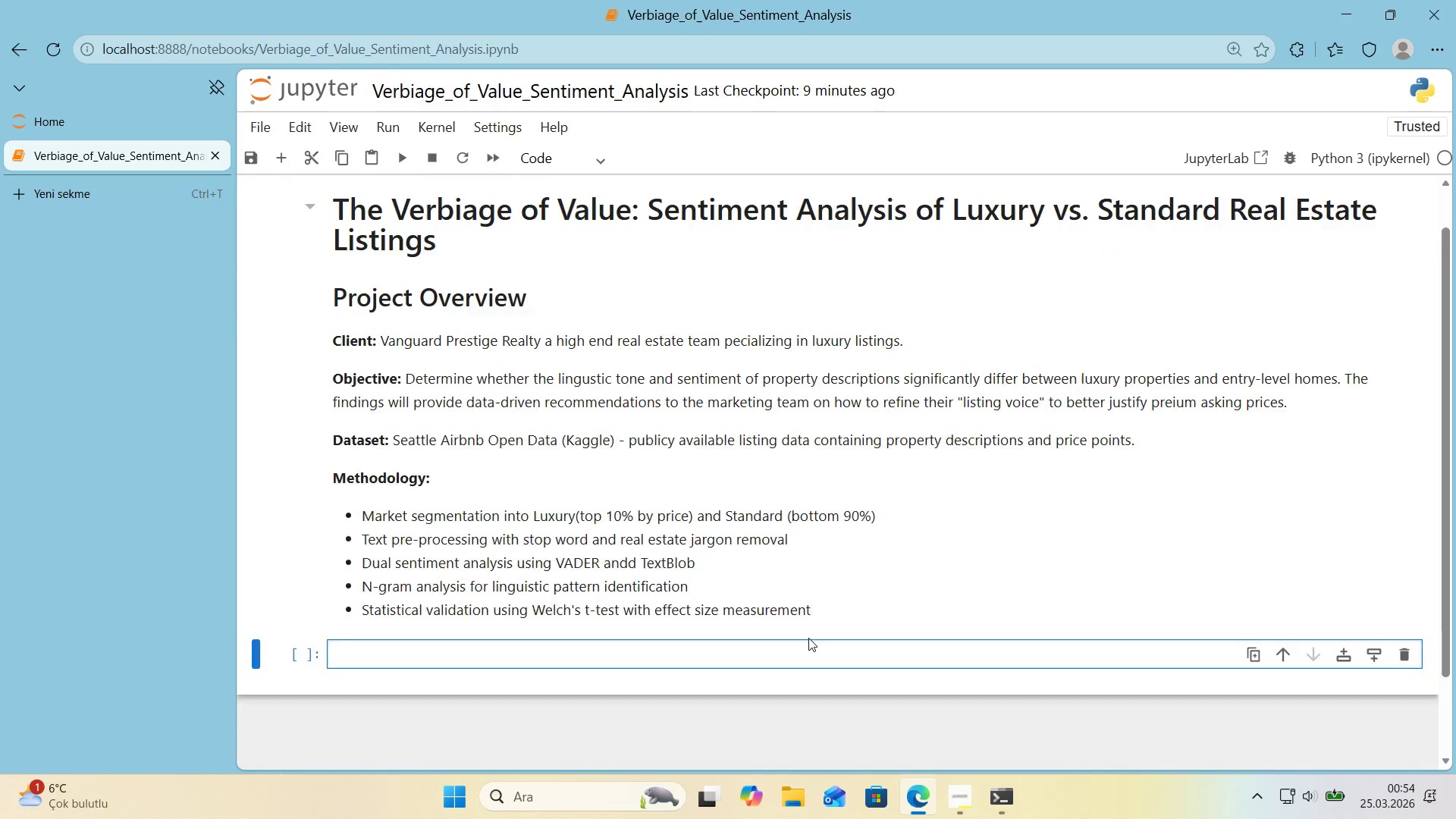 
scroll: coordinate [808, 638], scroll_direction: down, amount: 1.0
 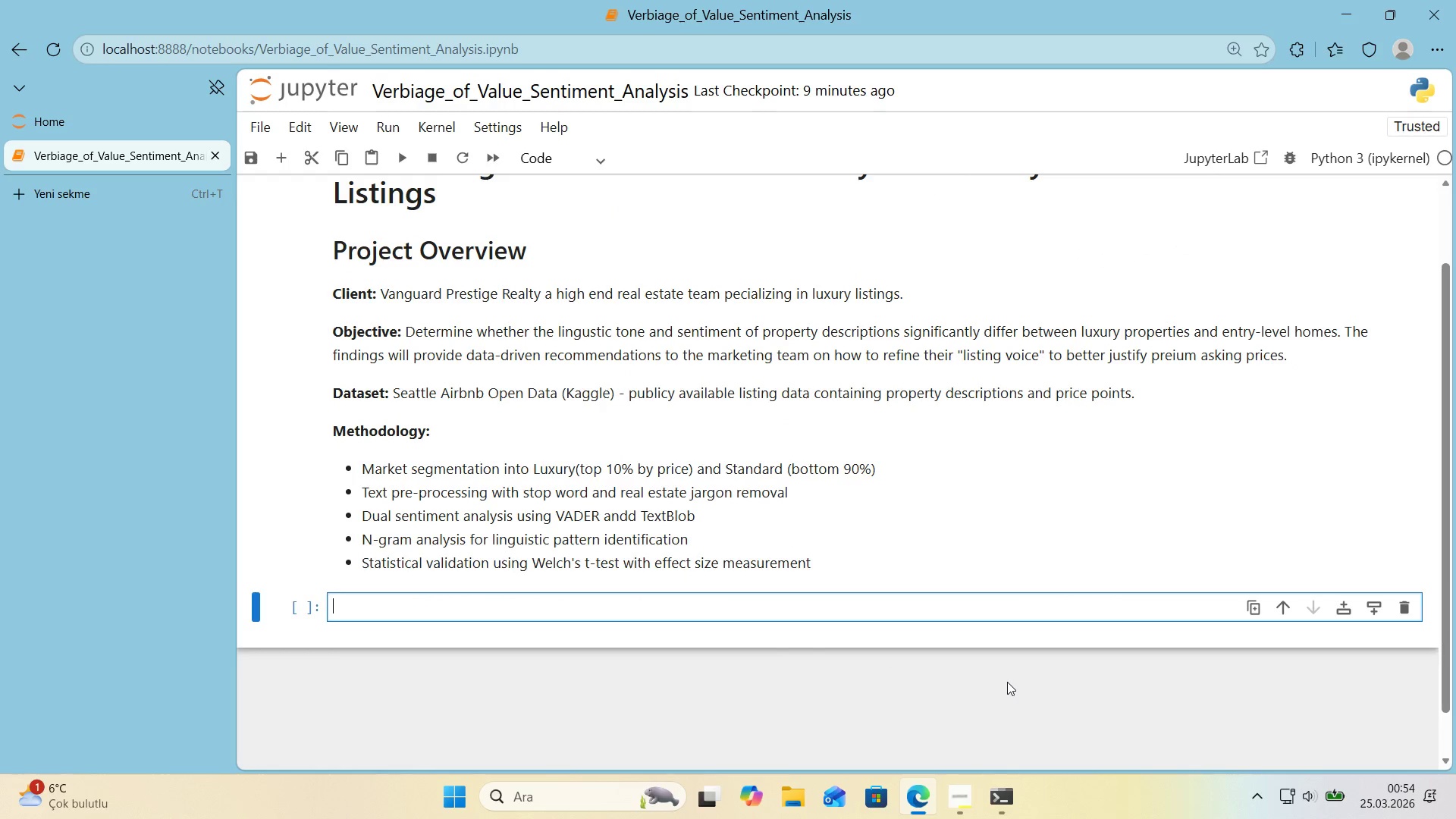 
wait(7.11)
 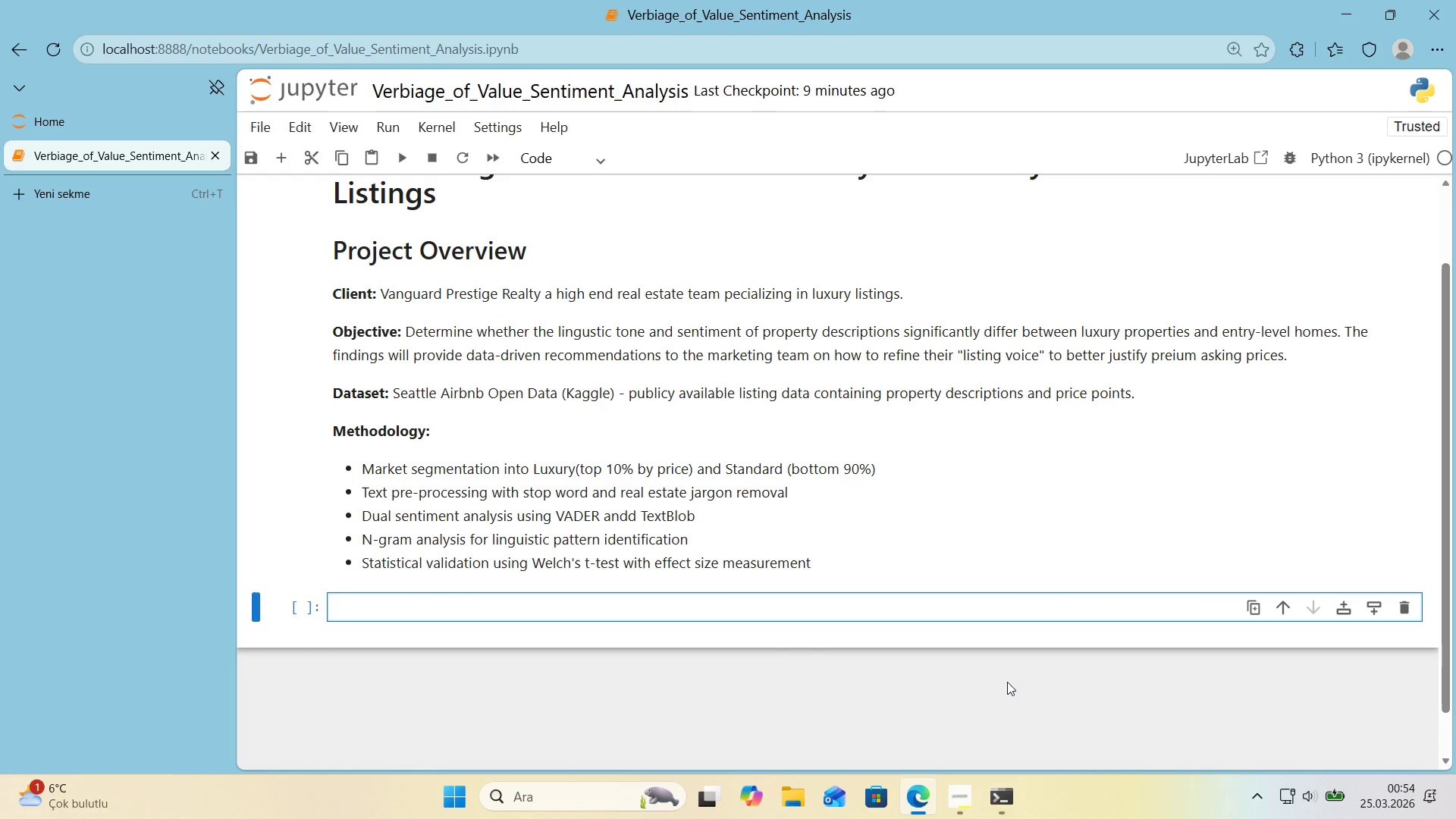 
left_click([575, 604])
 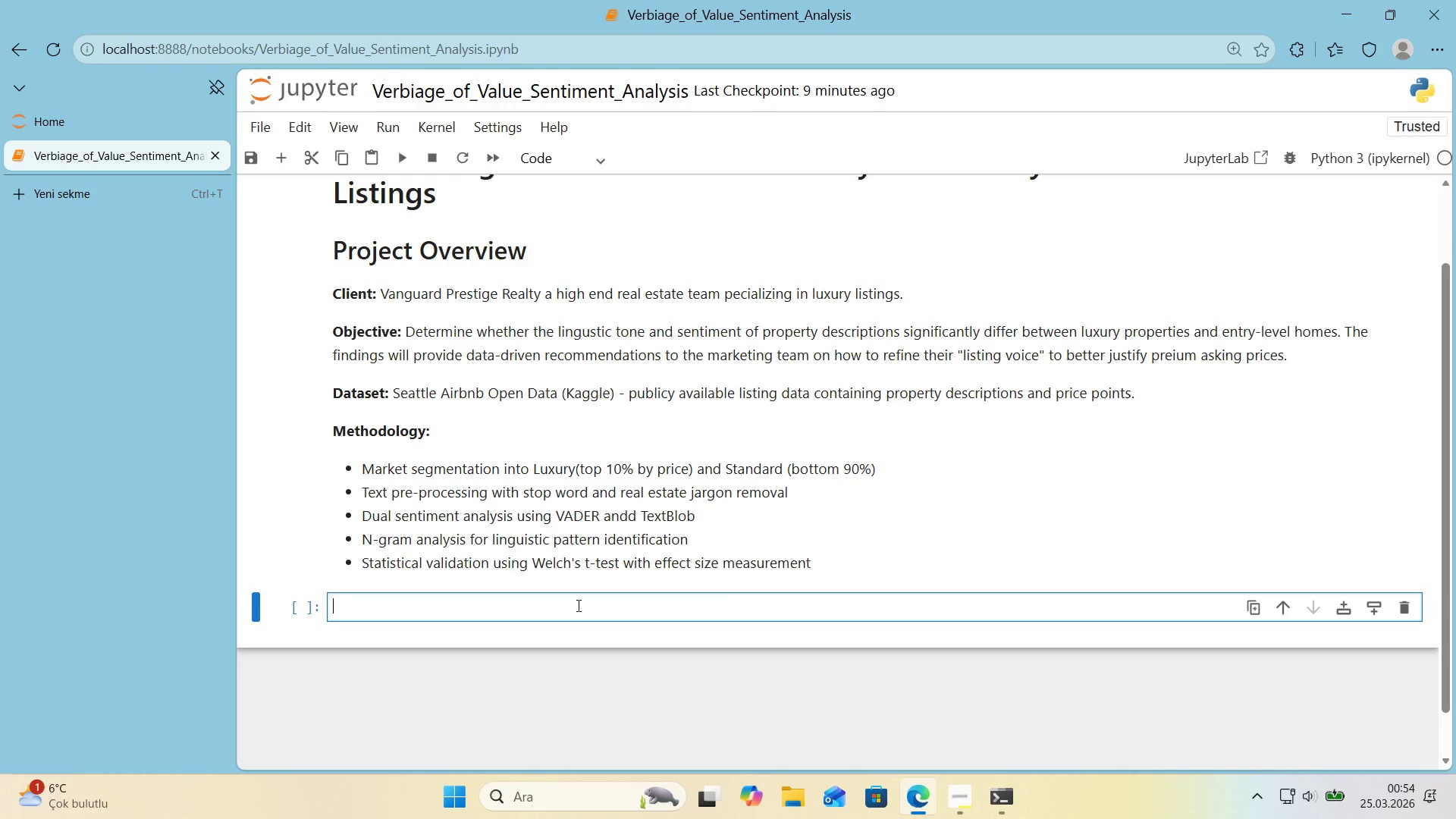 
key(Alt+Control+AltRight)
 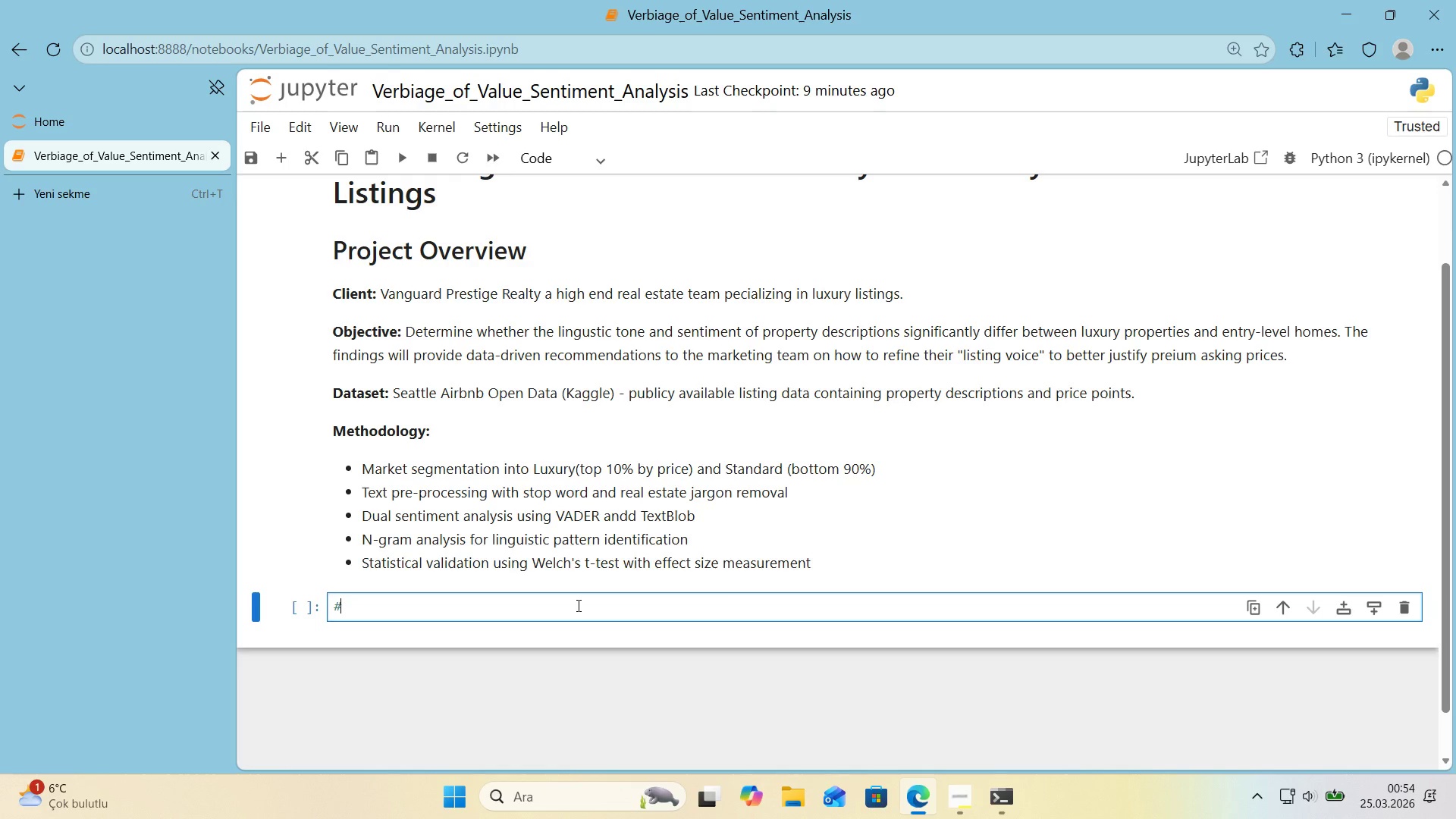 
key(Control+ControlLeft)
 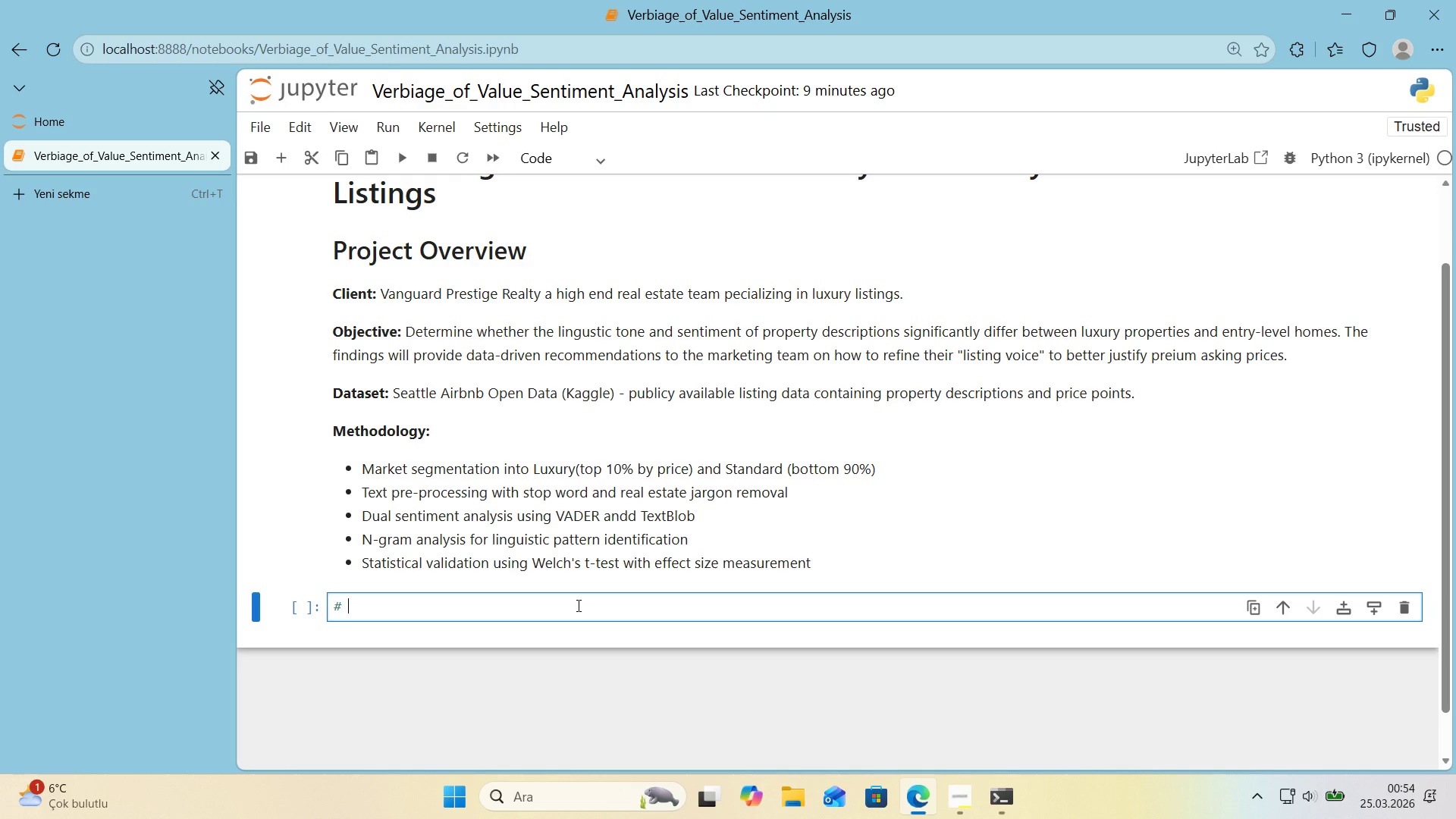 
key(Alt+Control+3)
 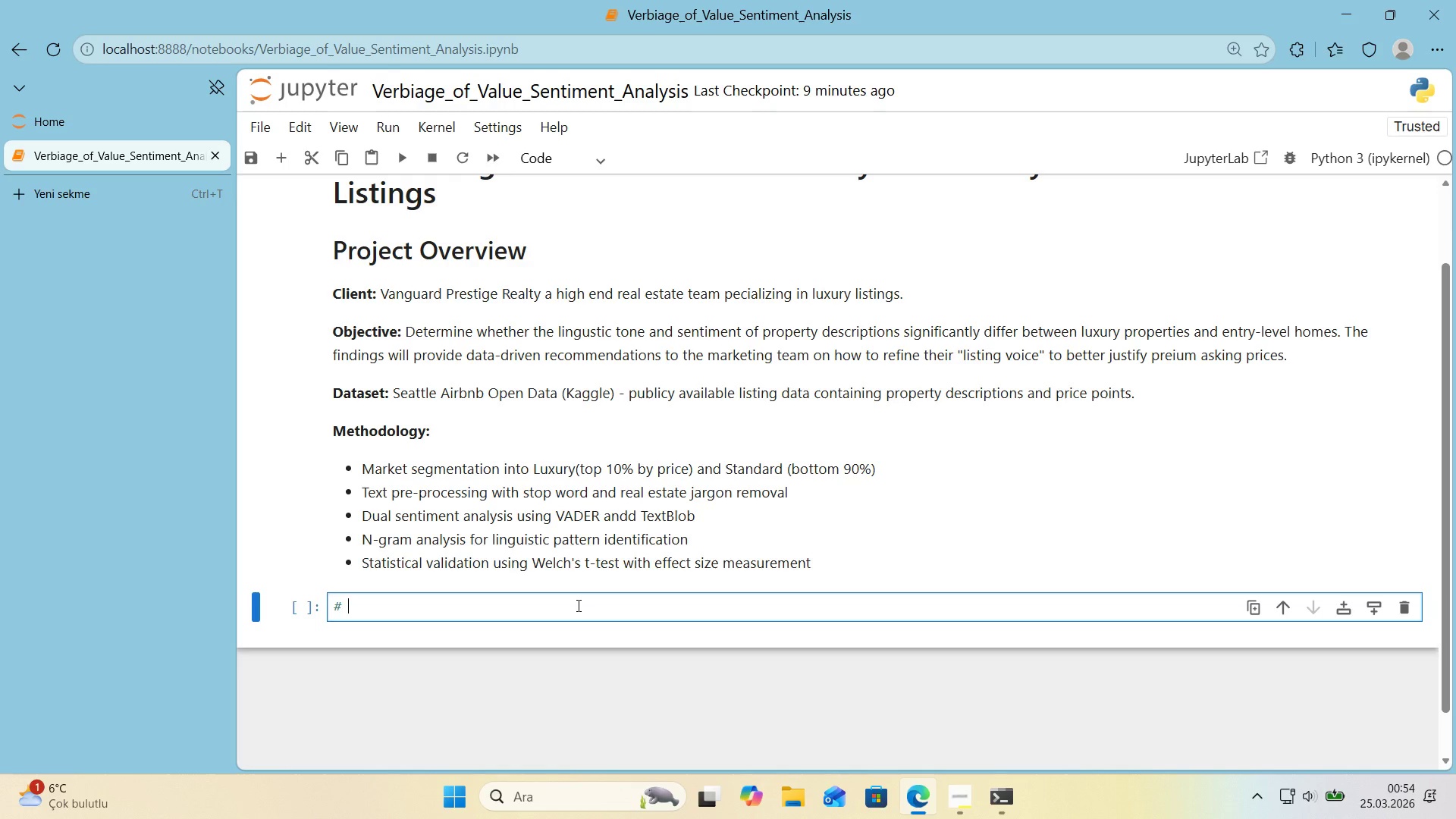 
key(Space)
 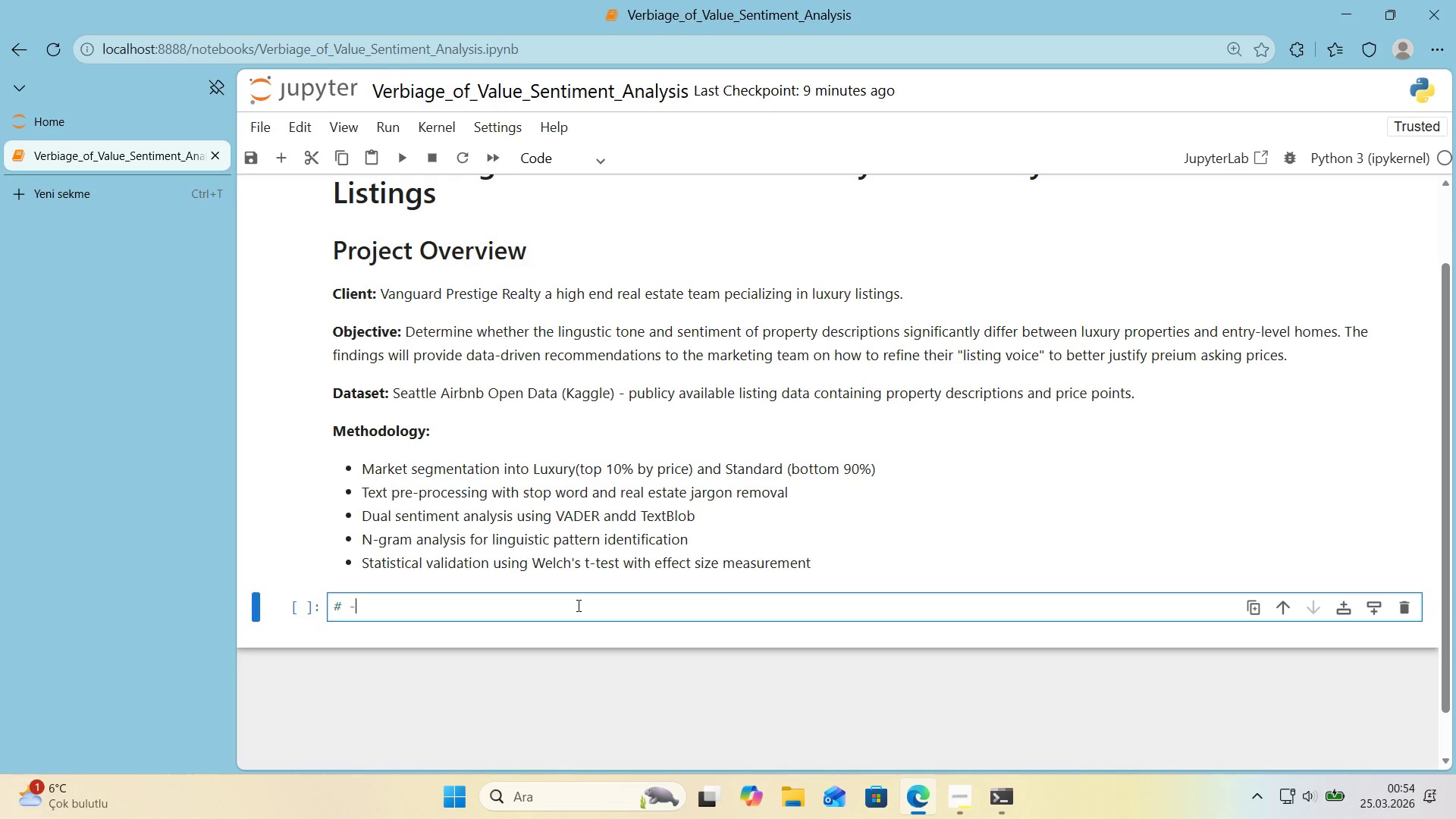 
hold_key(key=NumpadSubtract, duration=1.11)
 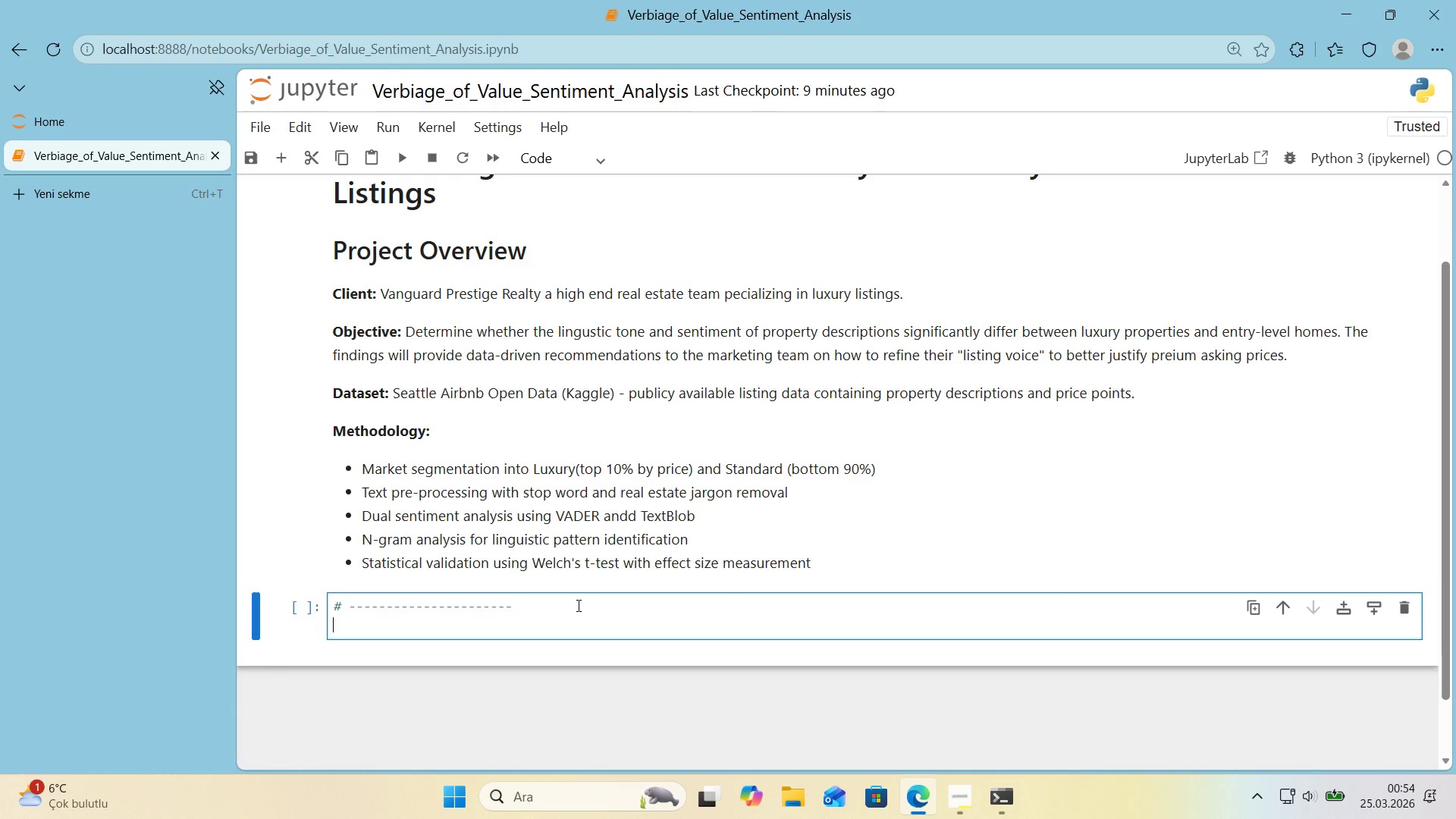 
key(Enter)
 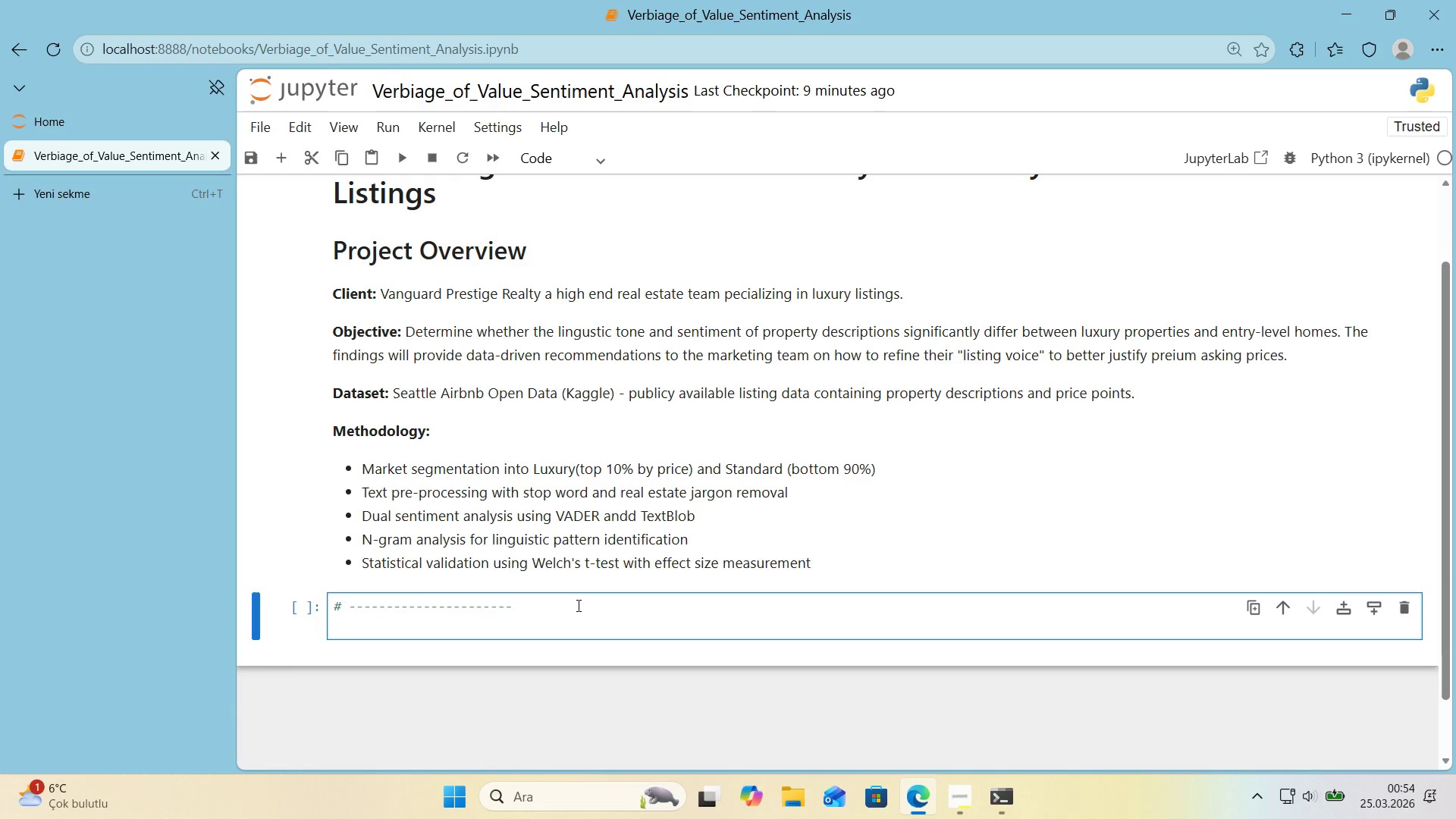 
key(CapsLock)
 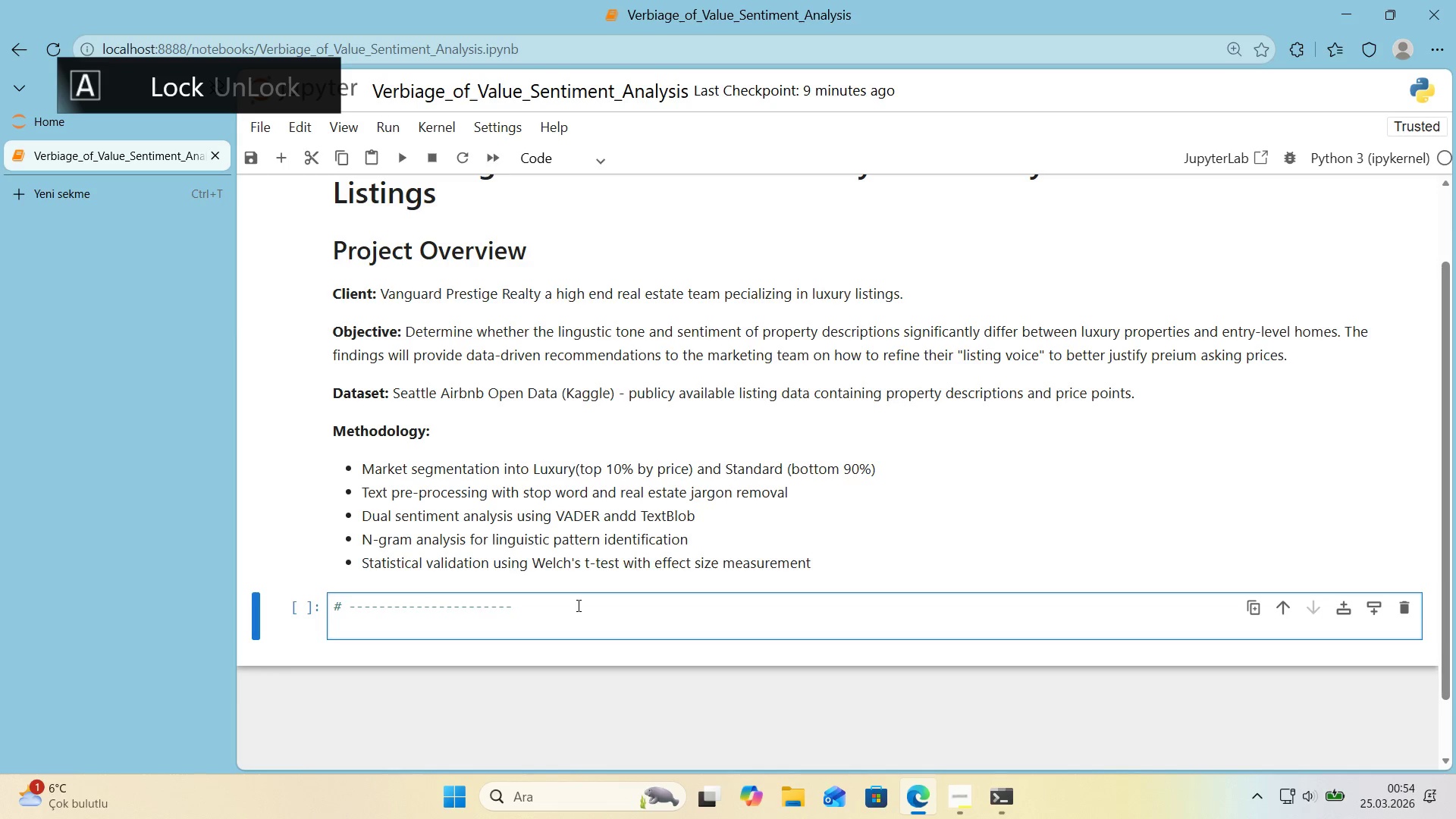 
key(Control+ControlLeft)
 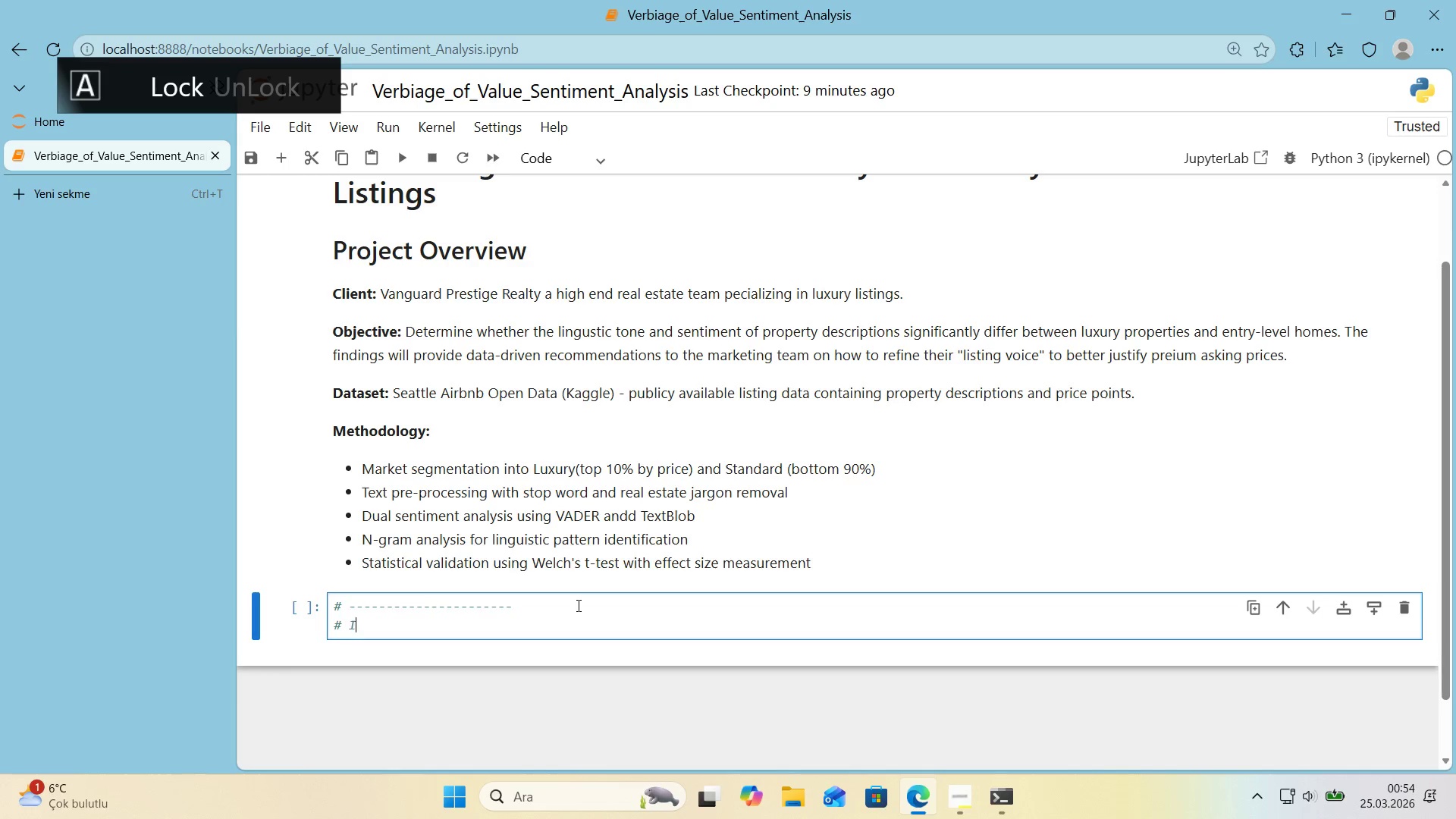 
key(Alt+Control+AltRight)
 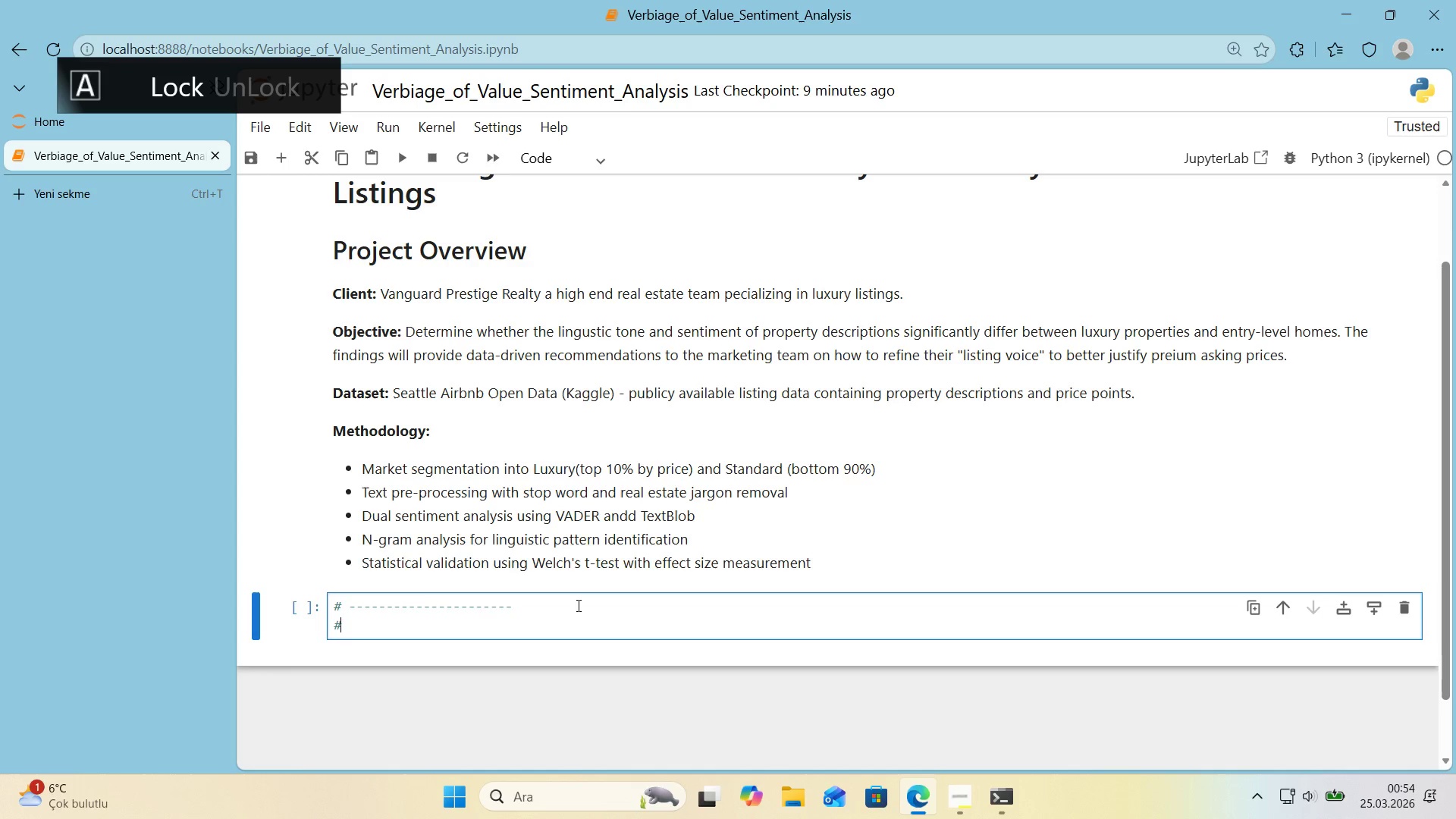 
key(Alt+Control+3)
 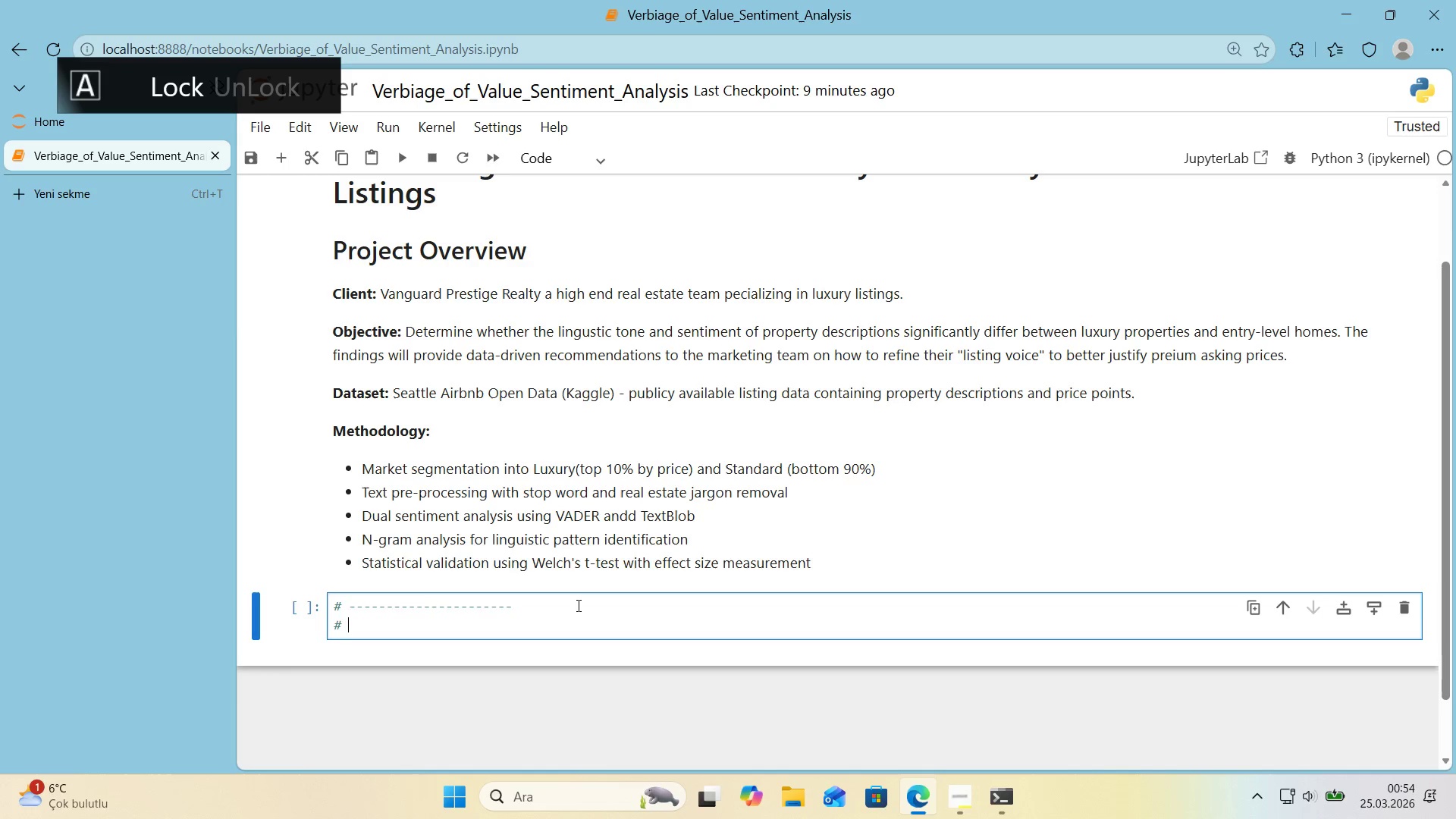 
type( IMPORTS ^ CONFIGURATION)
 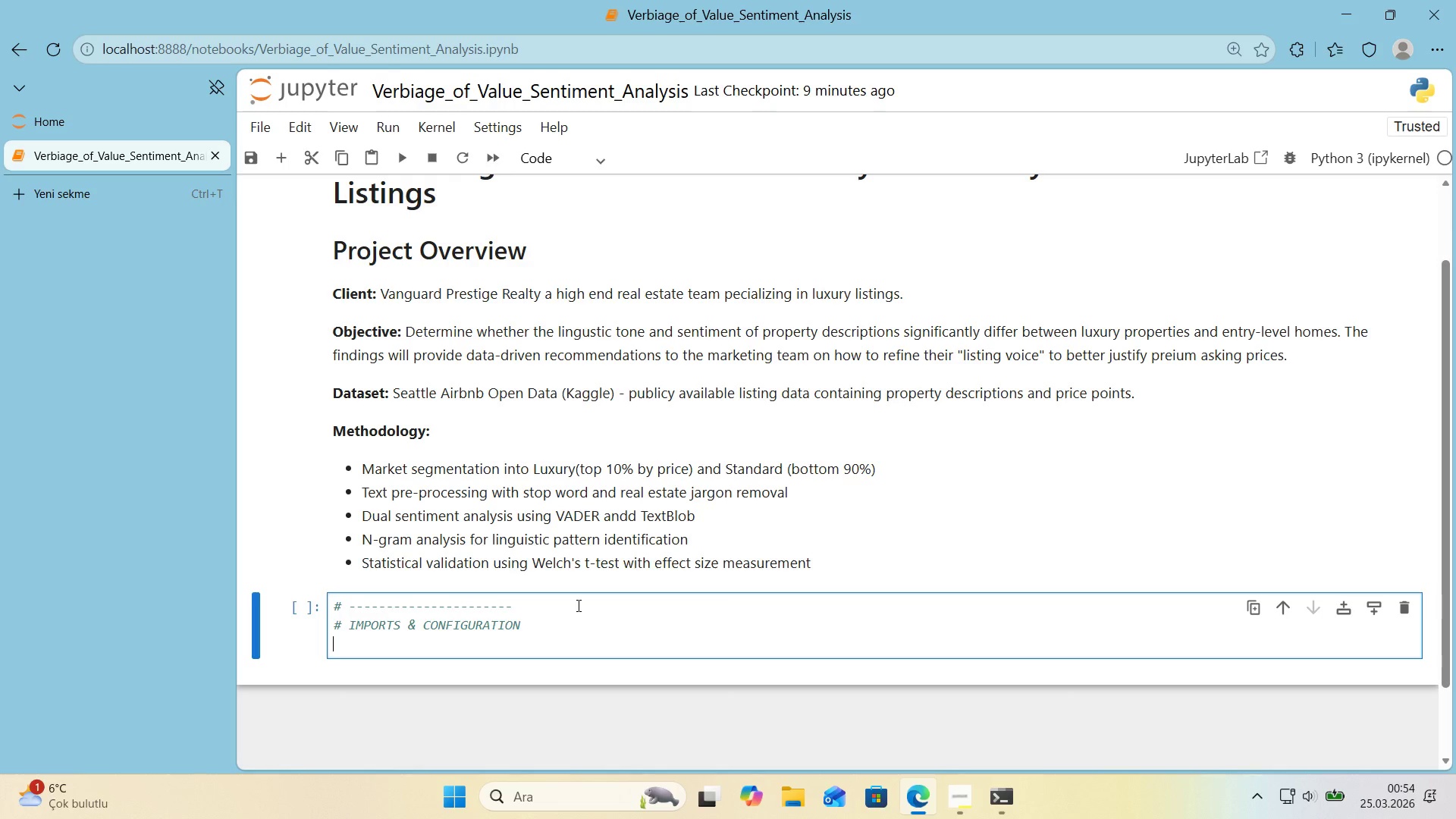 
key(Enter)
 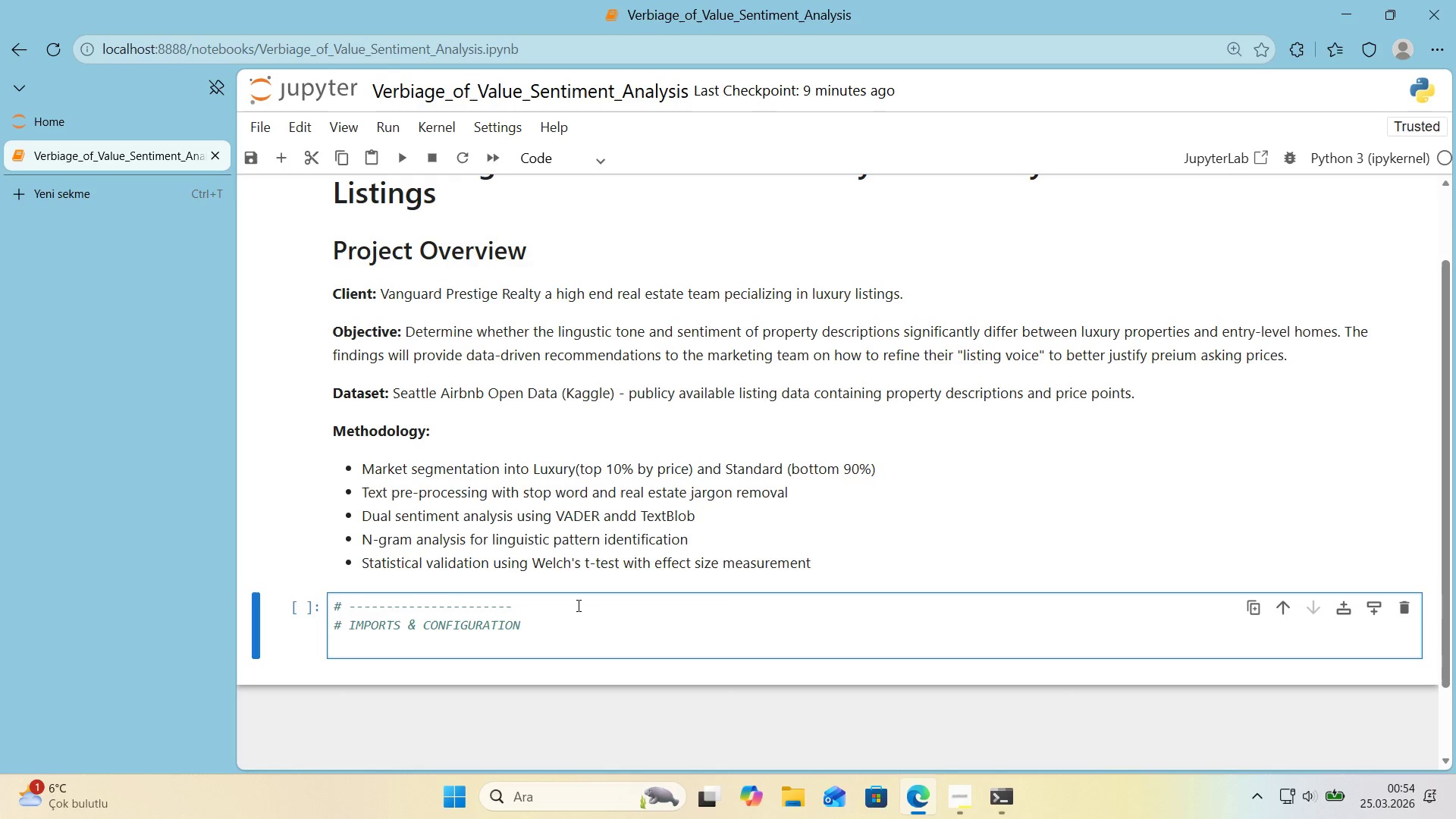 
key(Control+ControlLeft)
 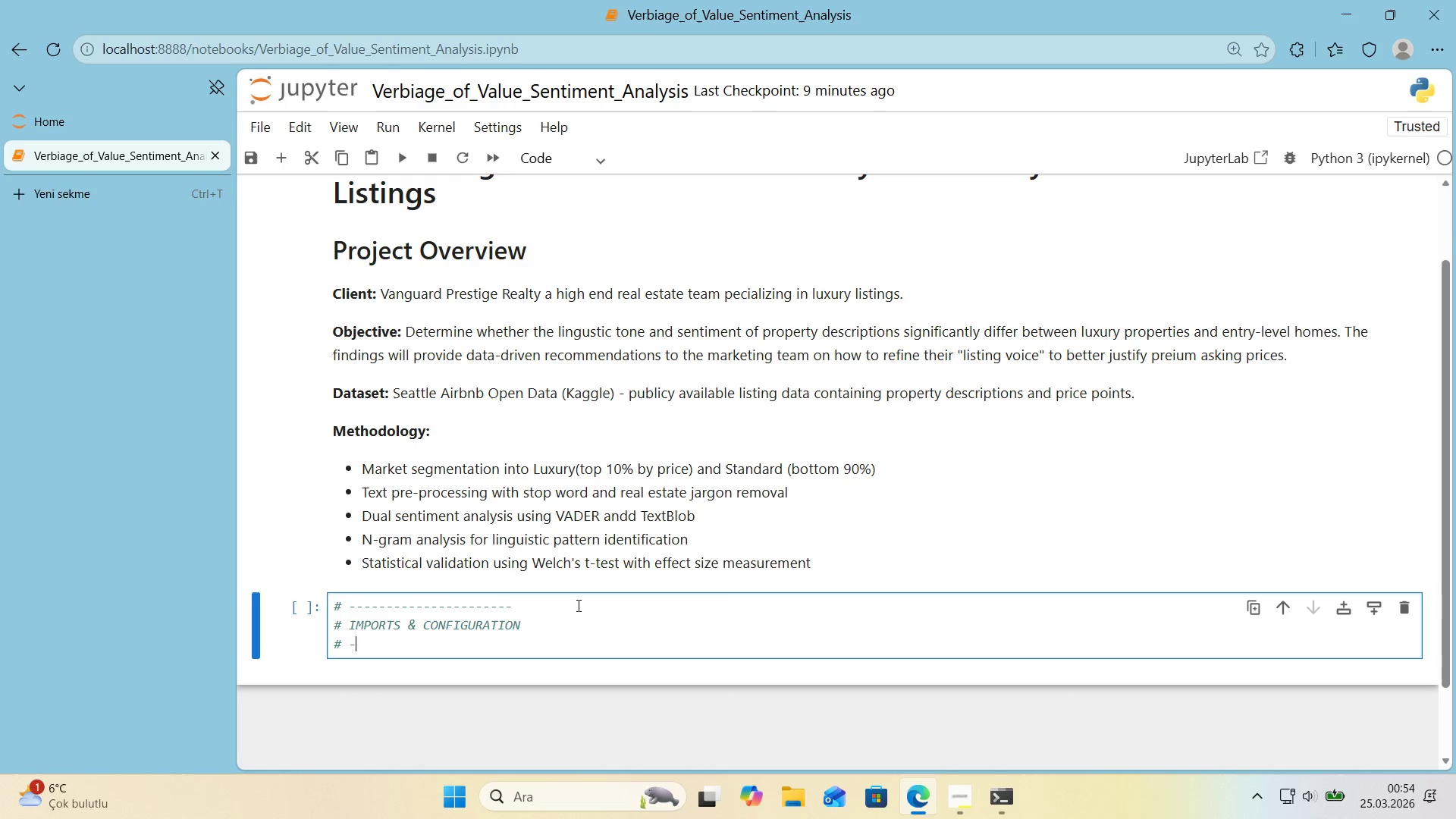 
key(Alt+Control+AltRight)
 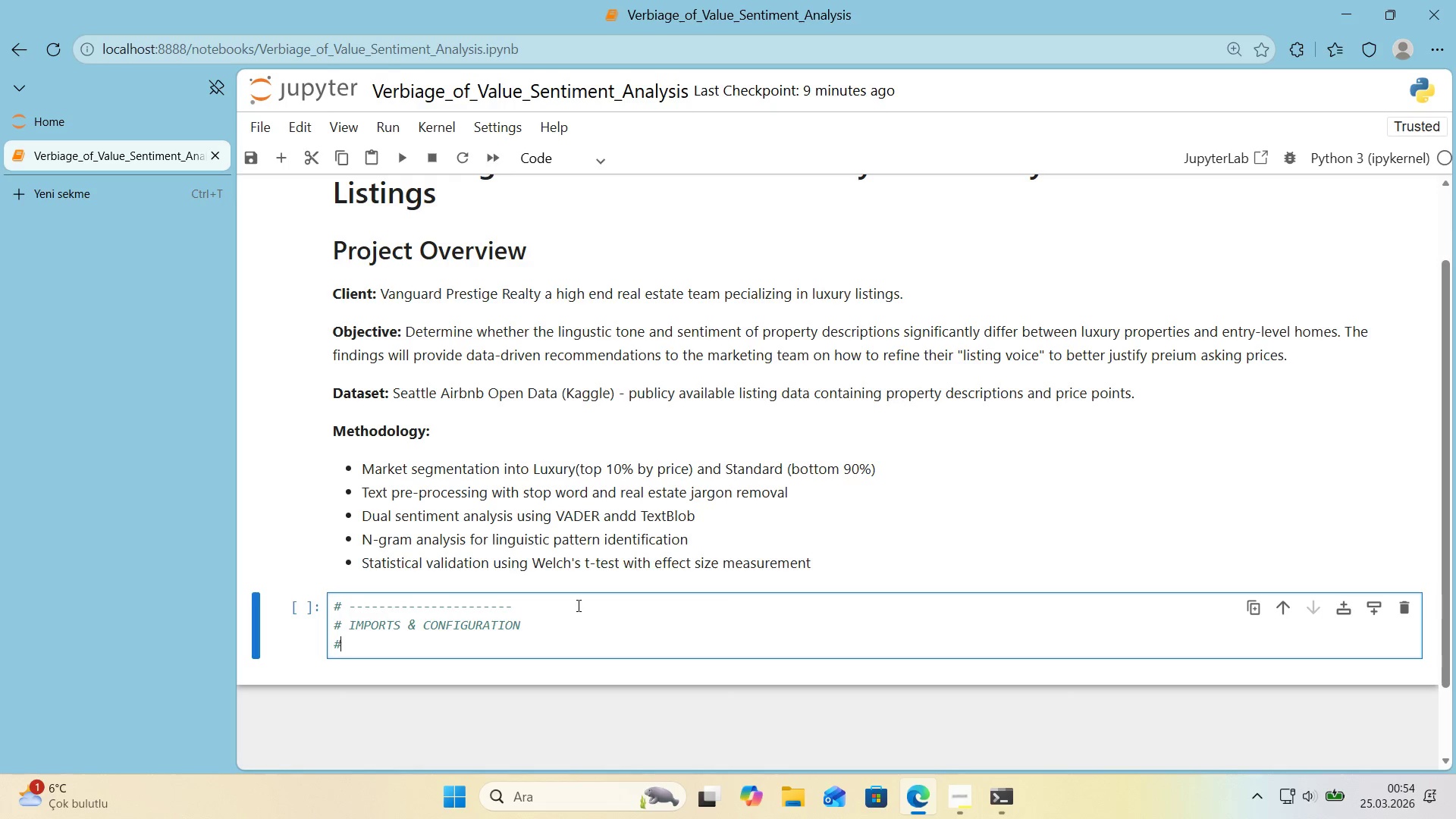 
key(Alt+Control+3)
 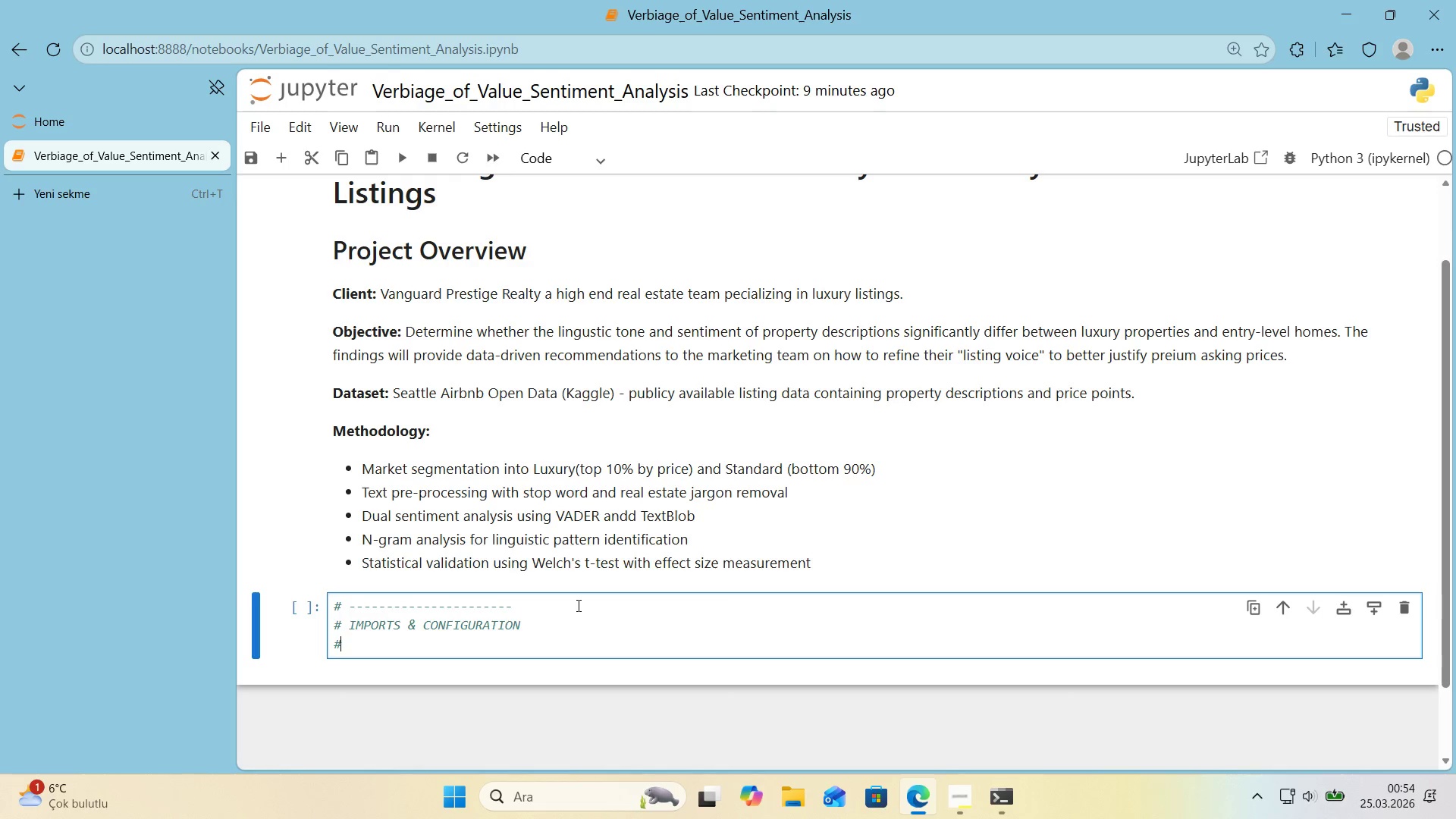 
key(Space)
 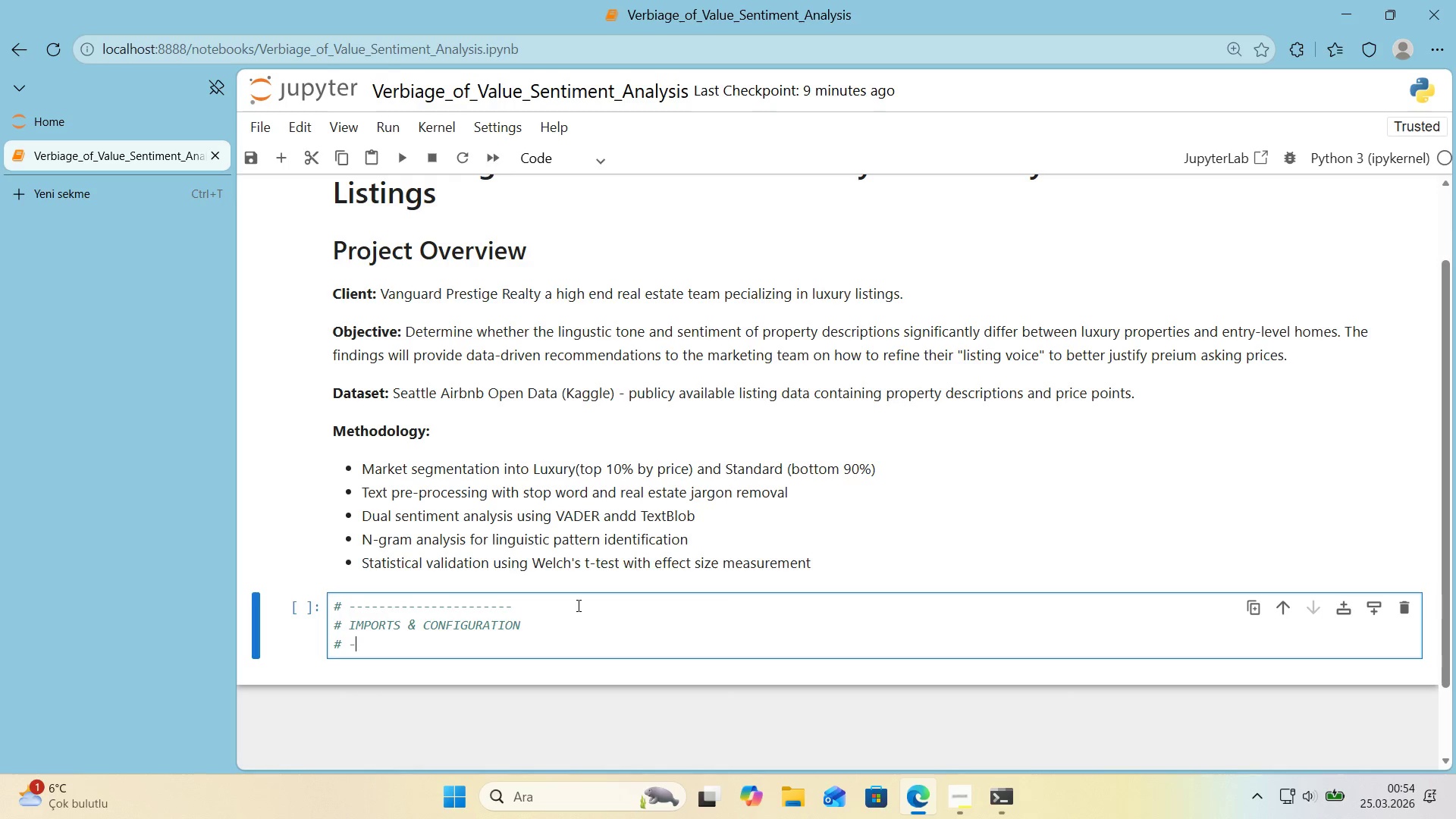 
hold_key(key=NumpadSubtract, duration=1.16)
 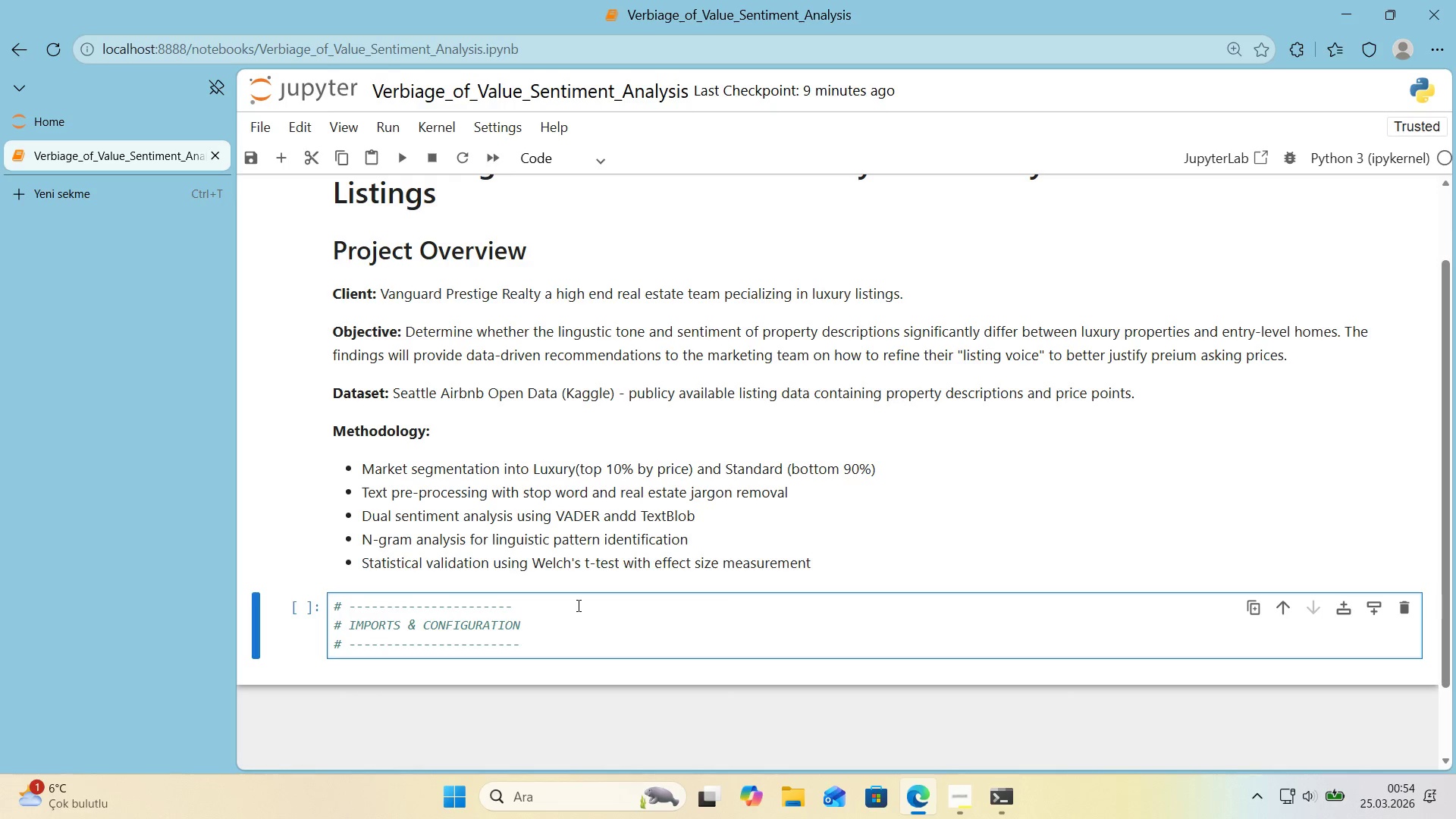 
key(ArrowUp)
 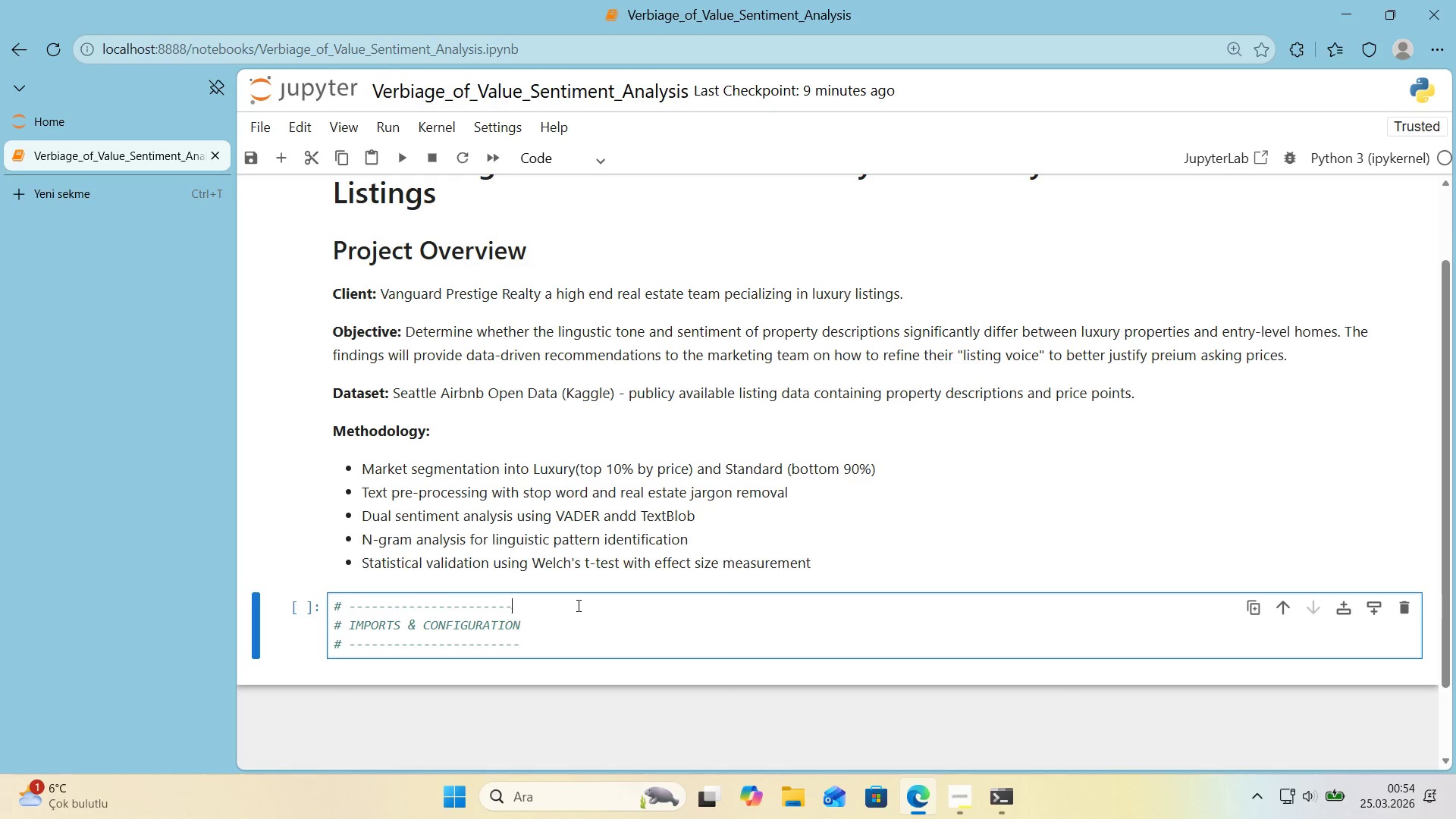 
key(ArrowUp)
 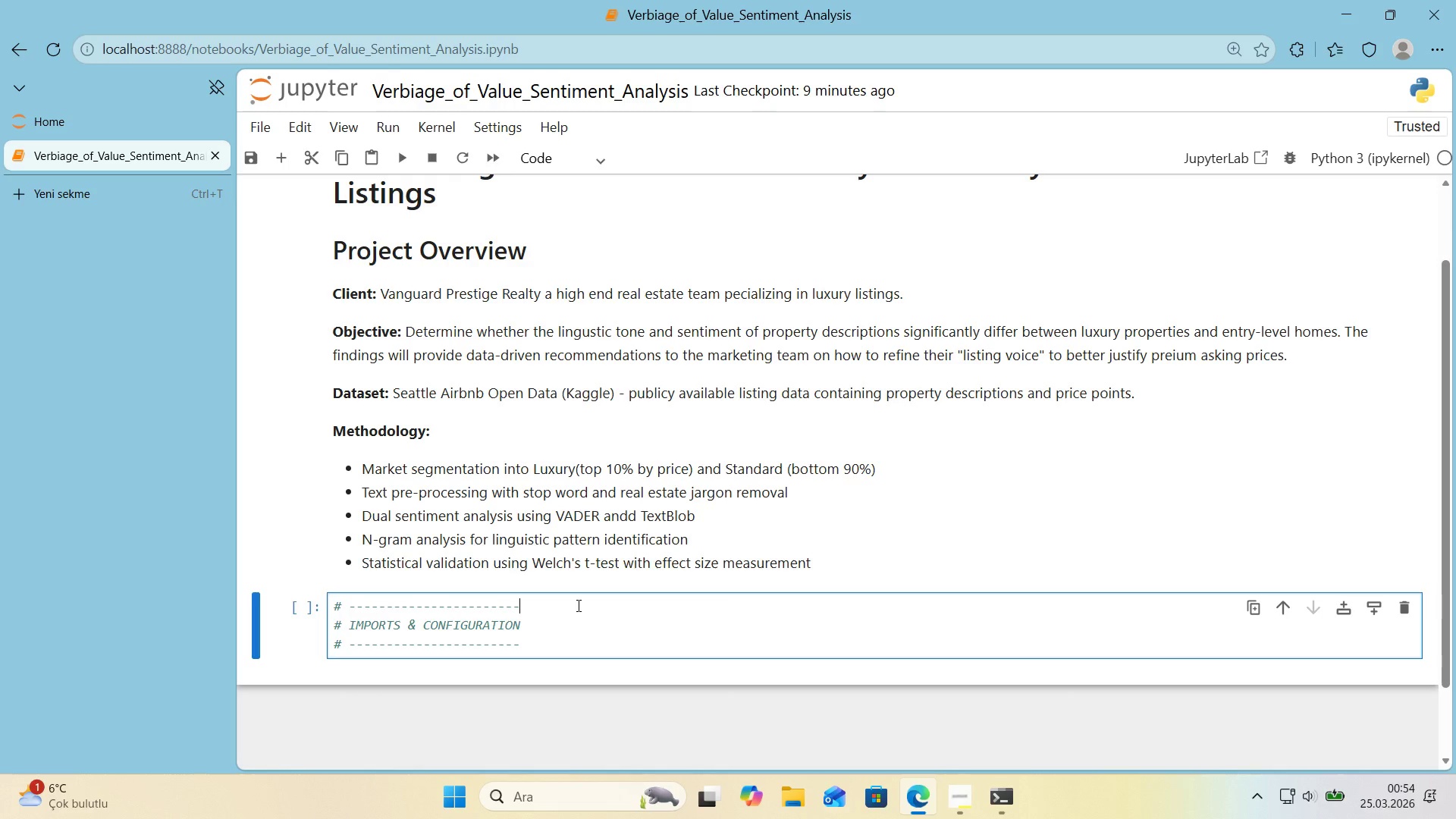 
key(NumpadSubtract)
 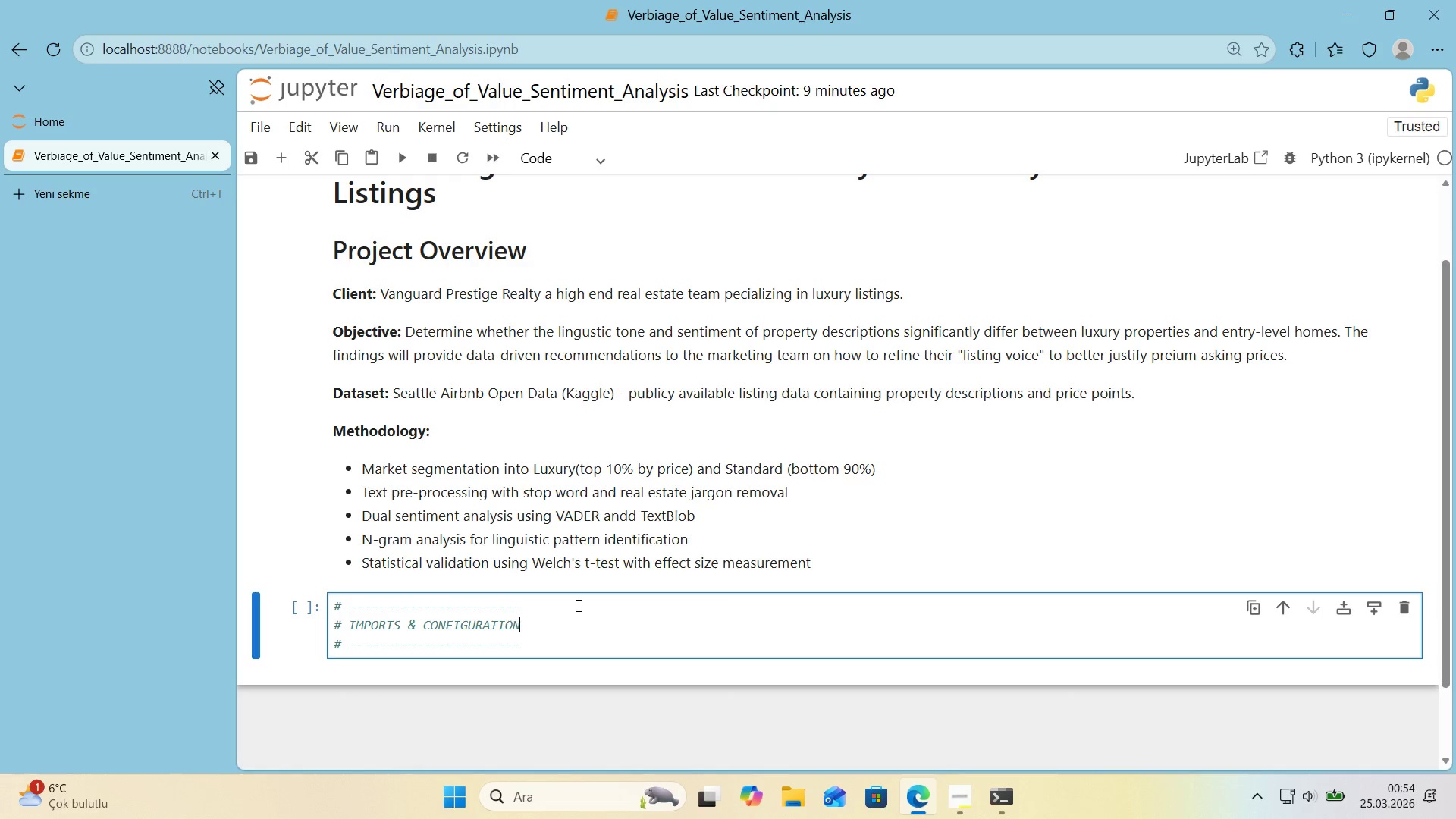 
key(ArrowDown)
 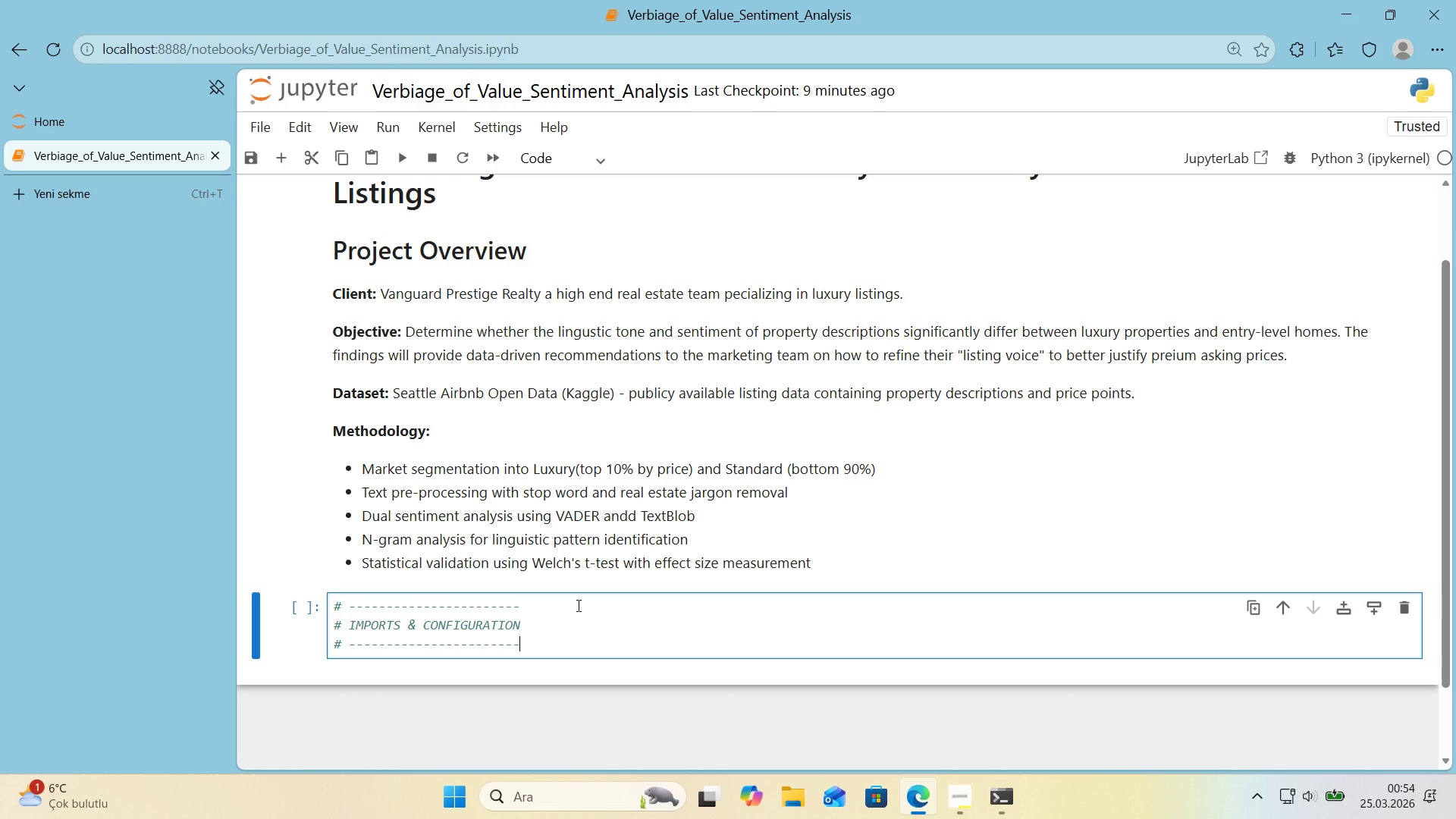 
key(ArrowDown)
 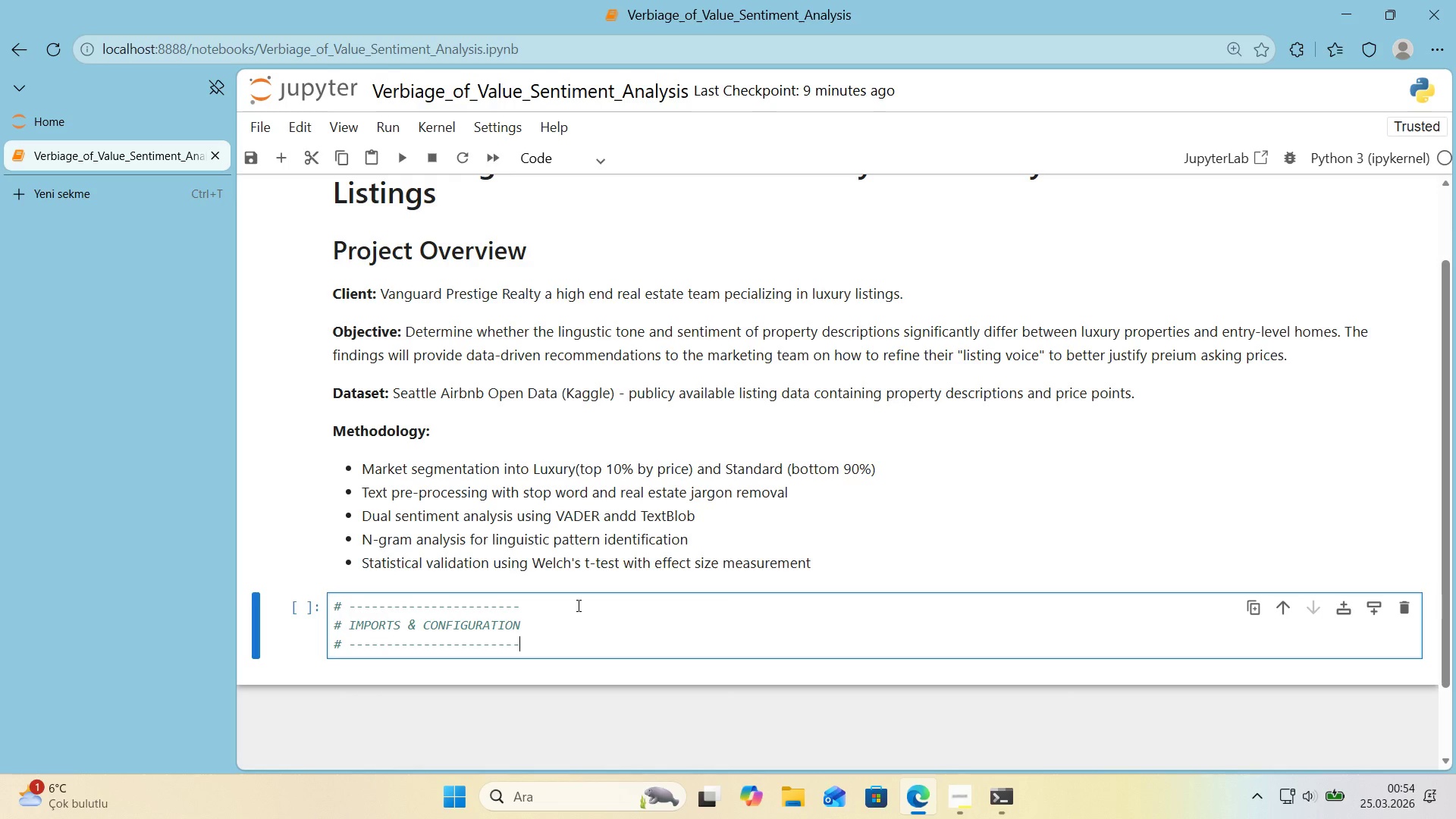 
key(ArrowDown)
 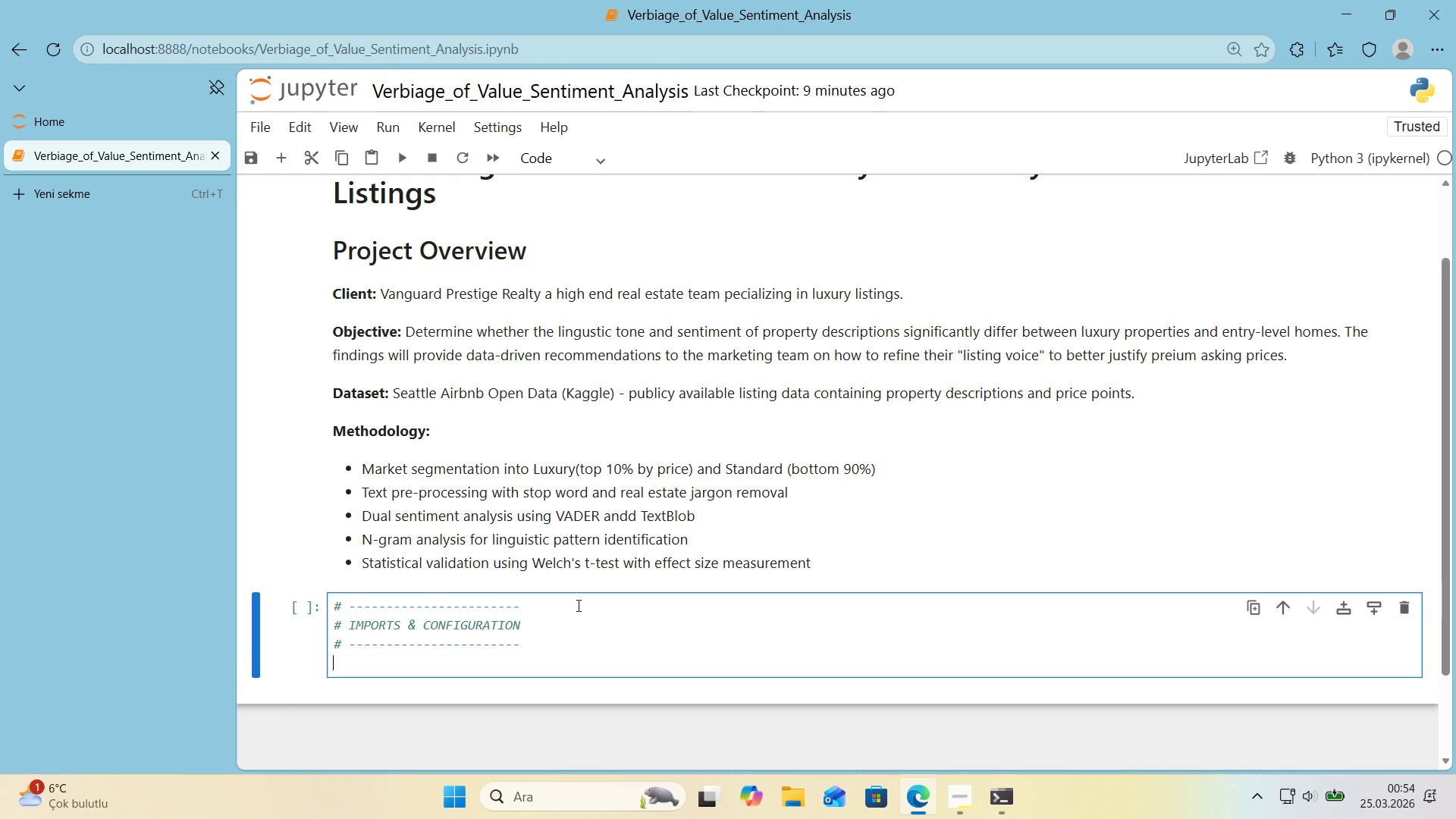 
key(Enter)
 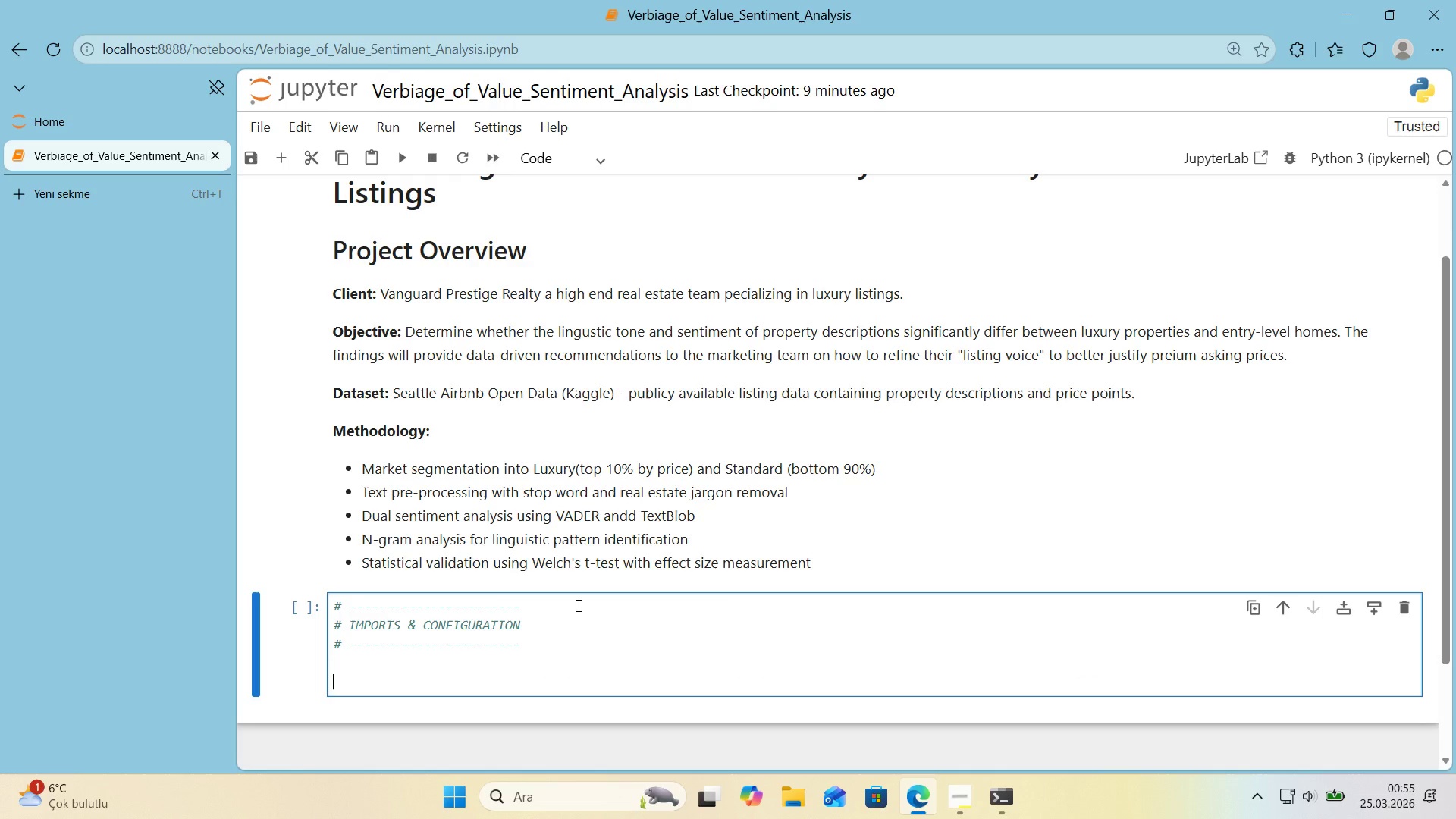 
key(Enter)
 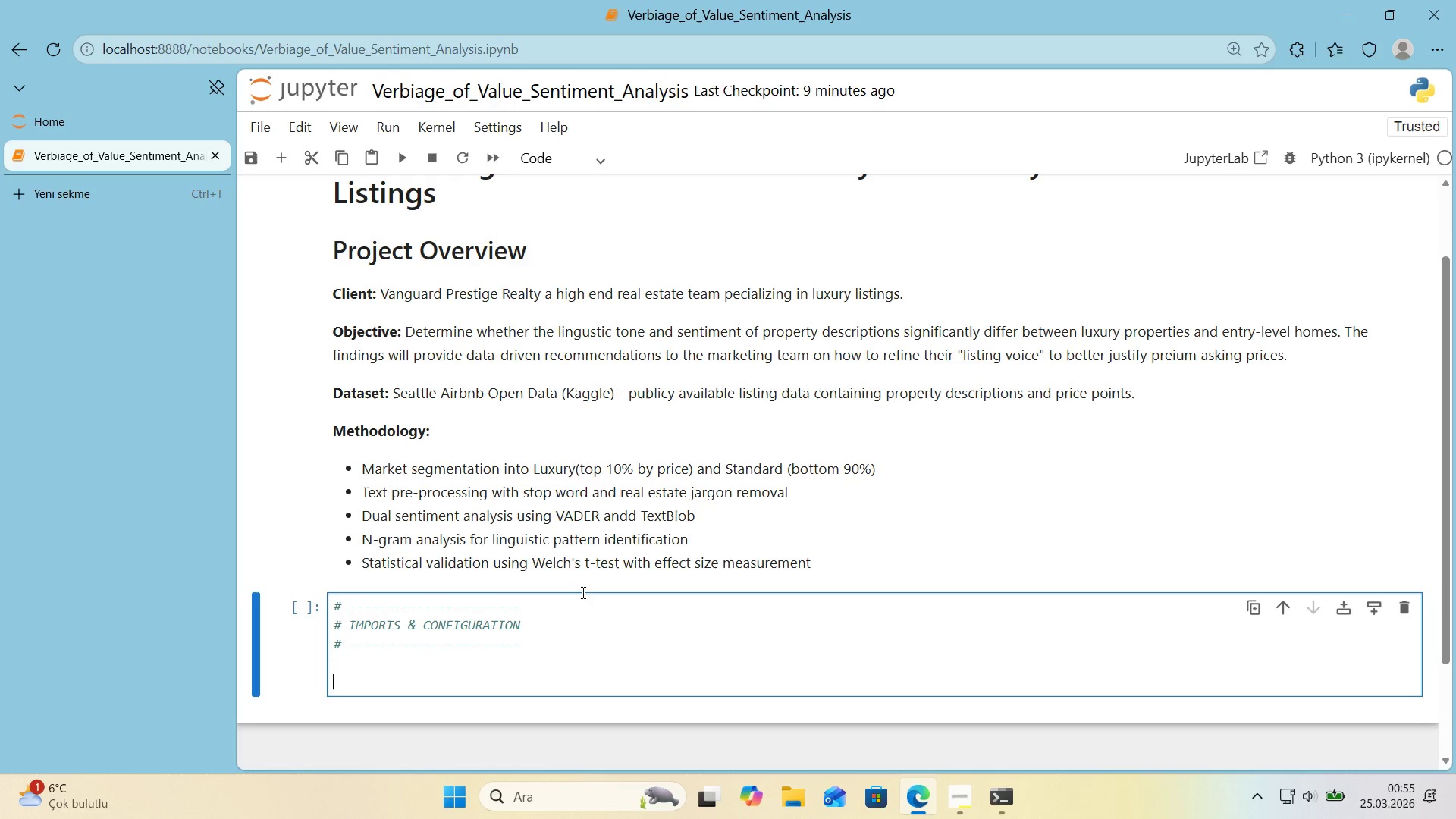 
scroll: coordinate [576, 590], scroll_direction: down, amount: 2.0
 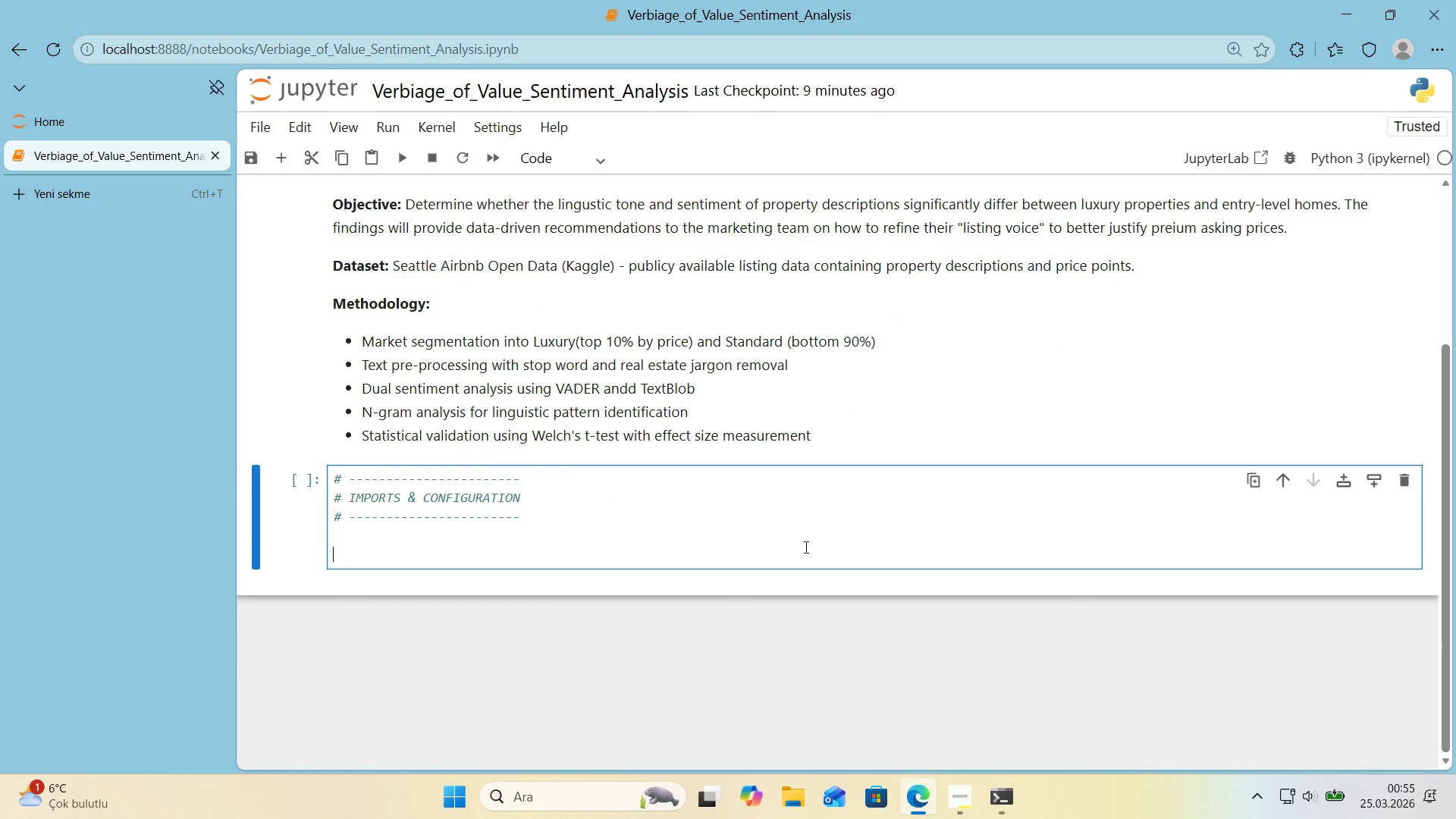 
type('MPO)
key(Backspace)
key(Backspace)
key(Backspace)
key(Backspace)
type('mport pandas as pd)
 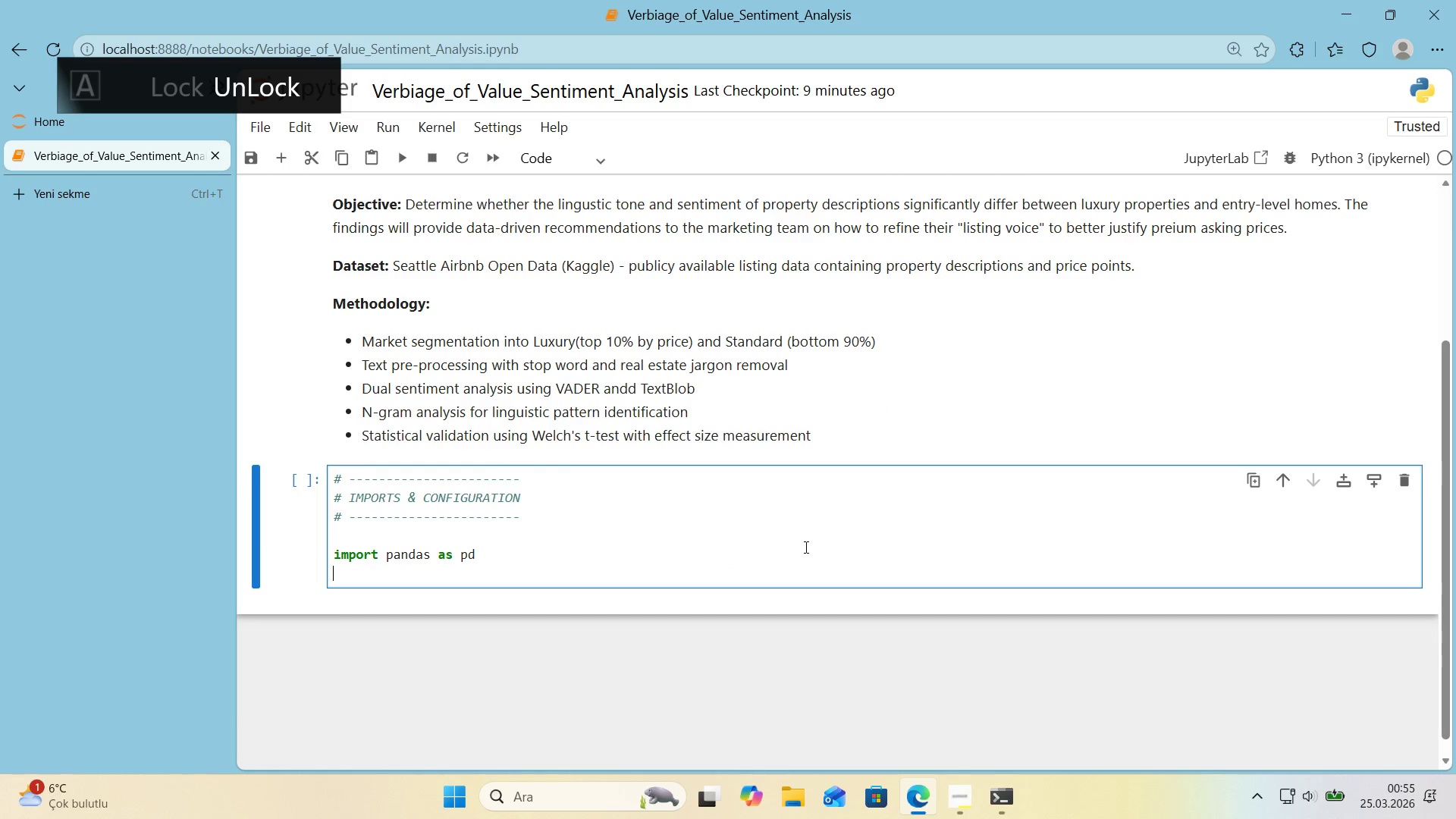 
key(Enter)
 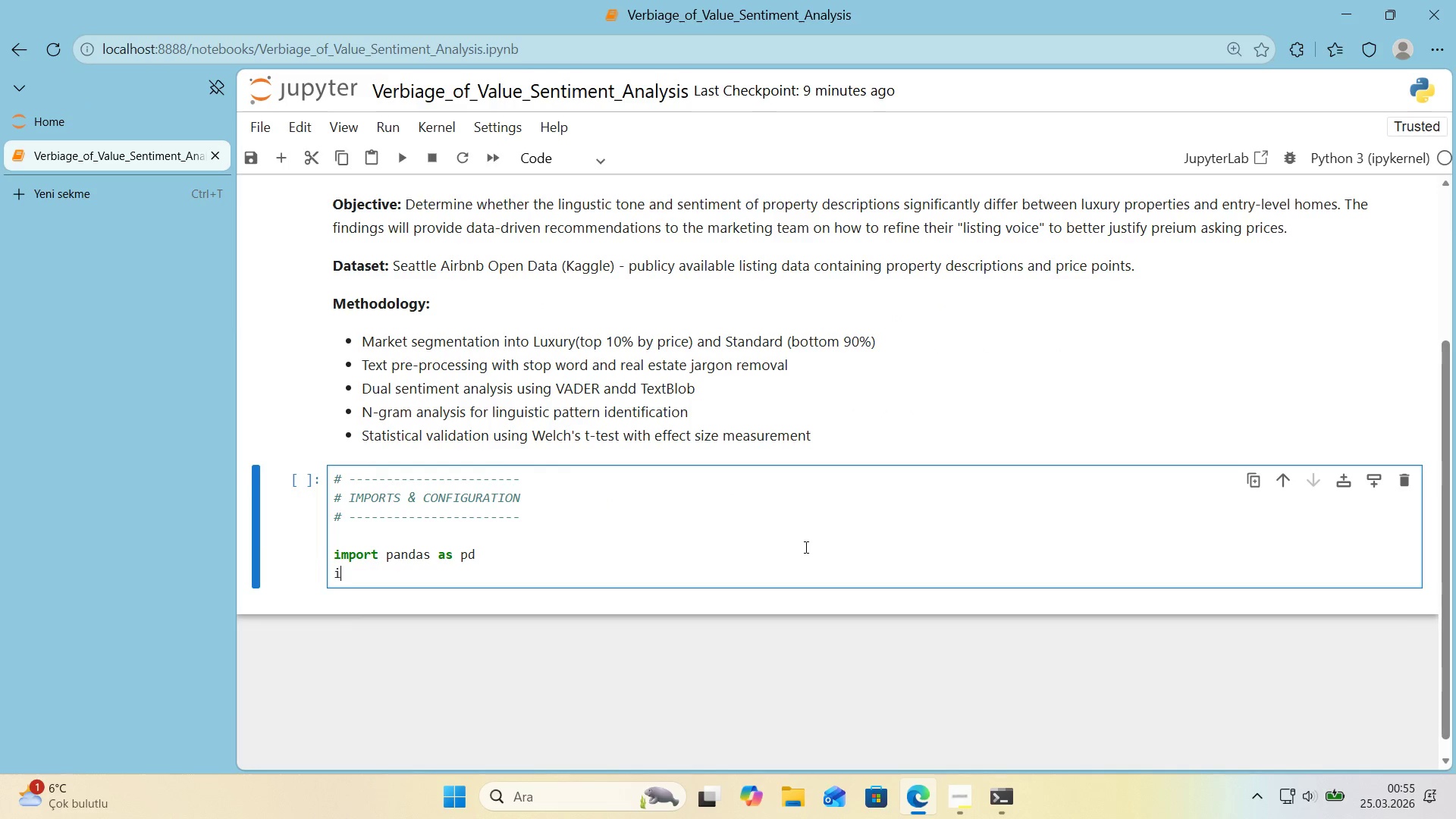 
type('mport numpy as np)
 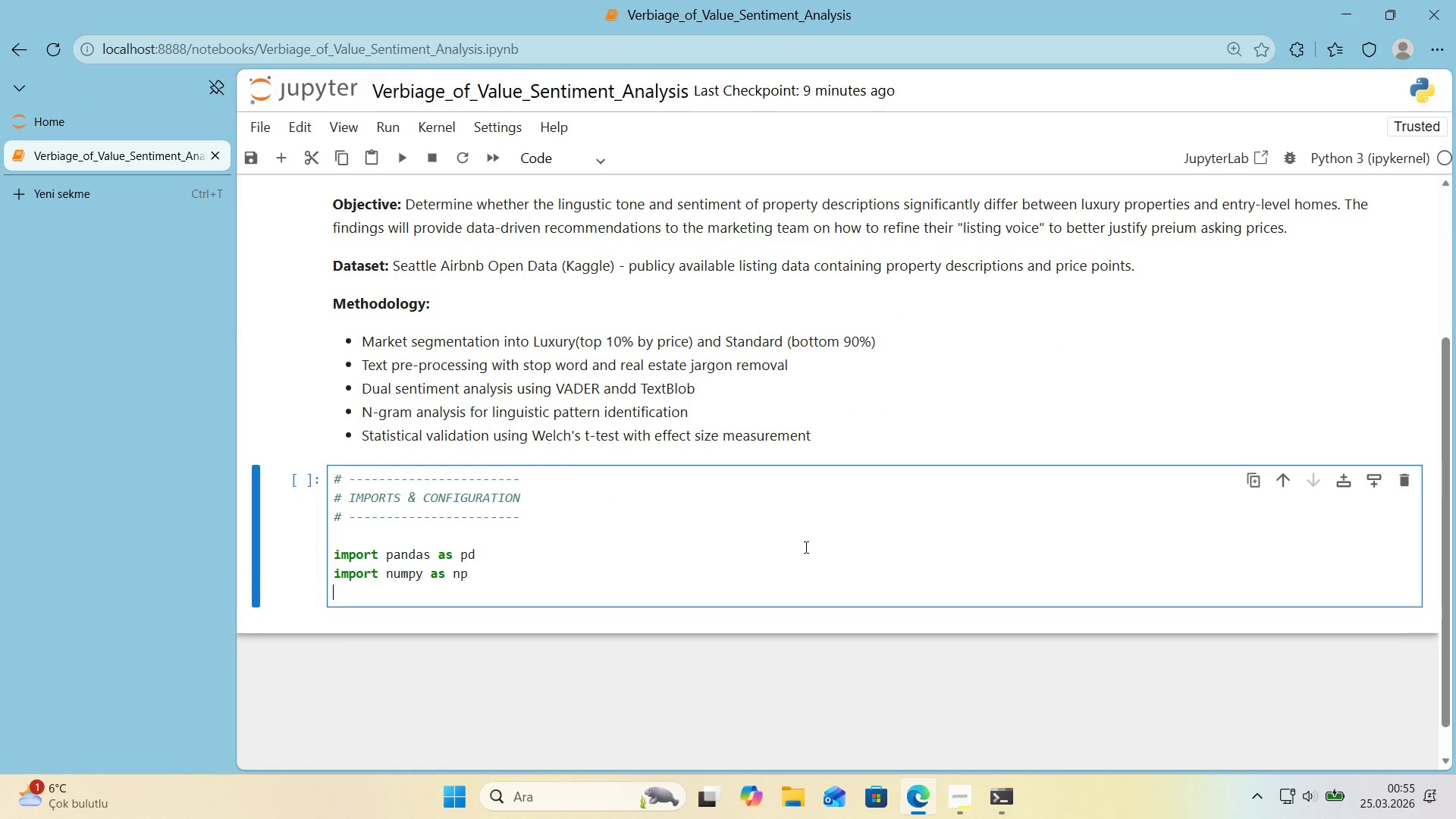 
key(Enter)
 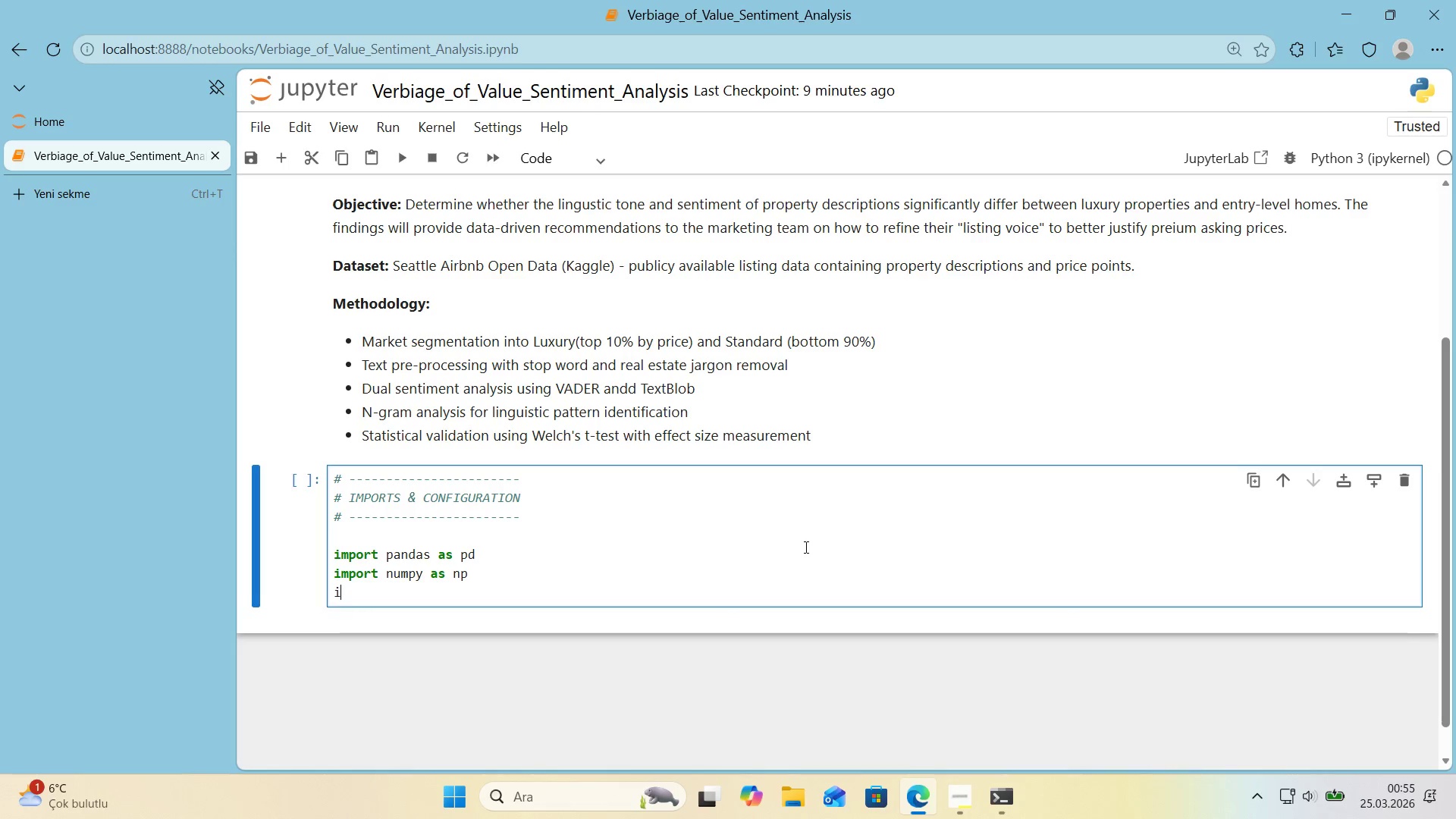 
type('mport matpo)
key(Backspace)
type(lotl'b.pupl)
key(Backspace)
key(Backspace)
key(Backspace)
type(yplot as plt)
 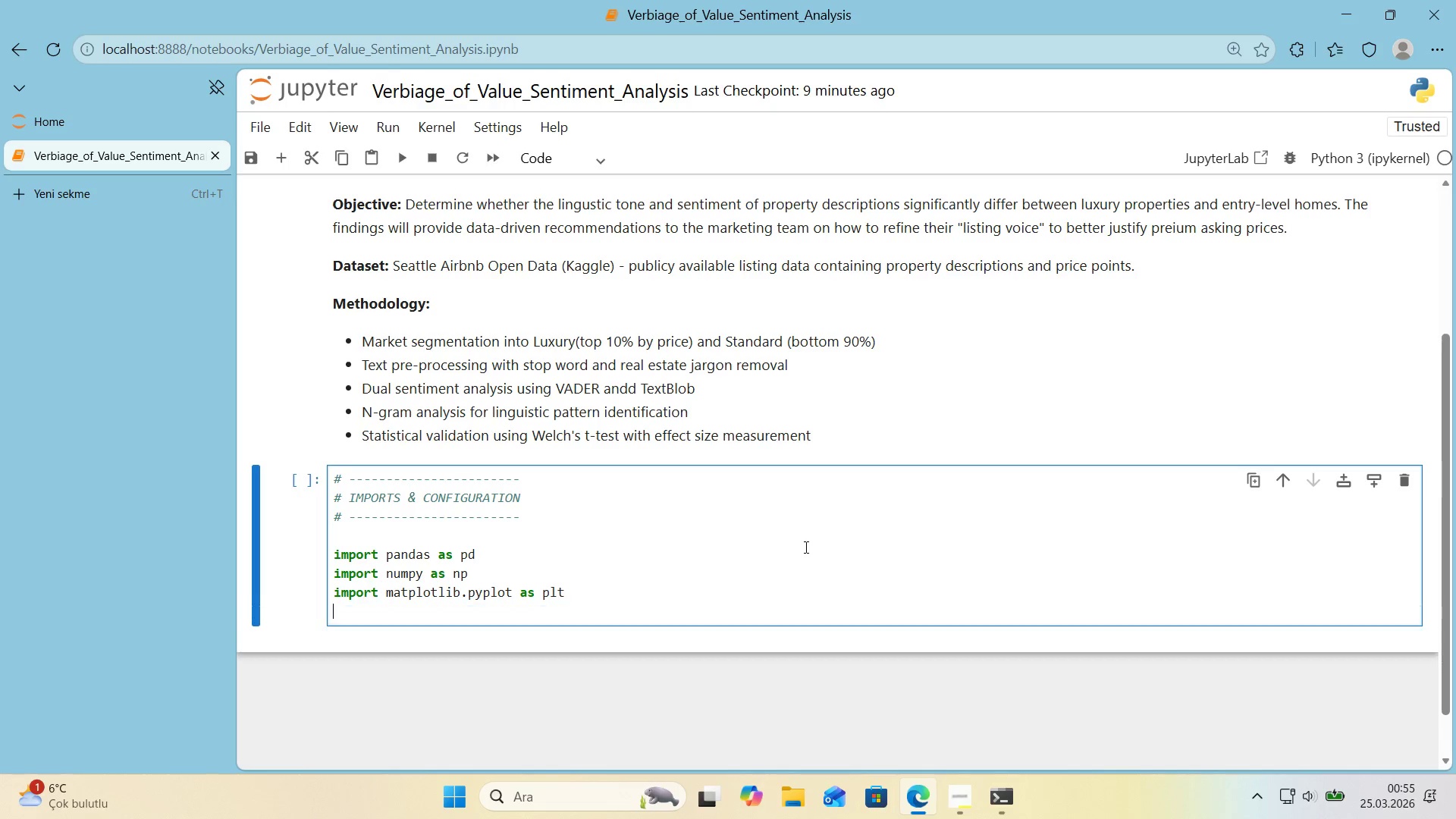 
key(Enter)
 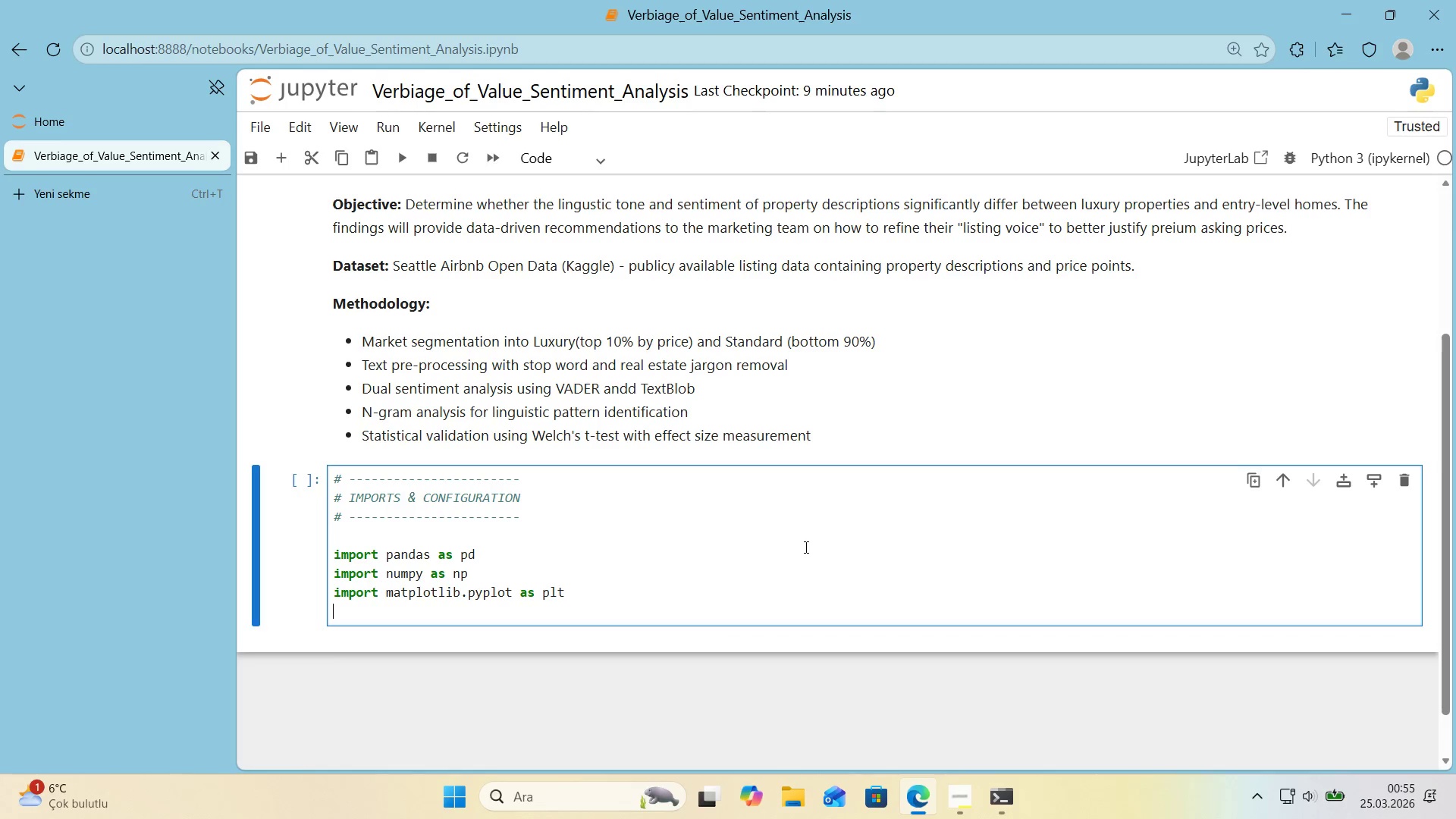 
type('mport matplotl'b.patches as mpatches)
 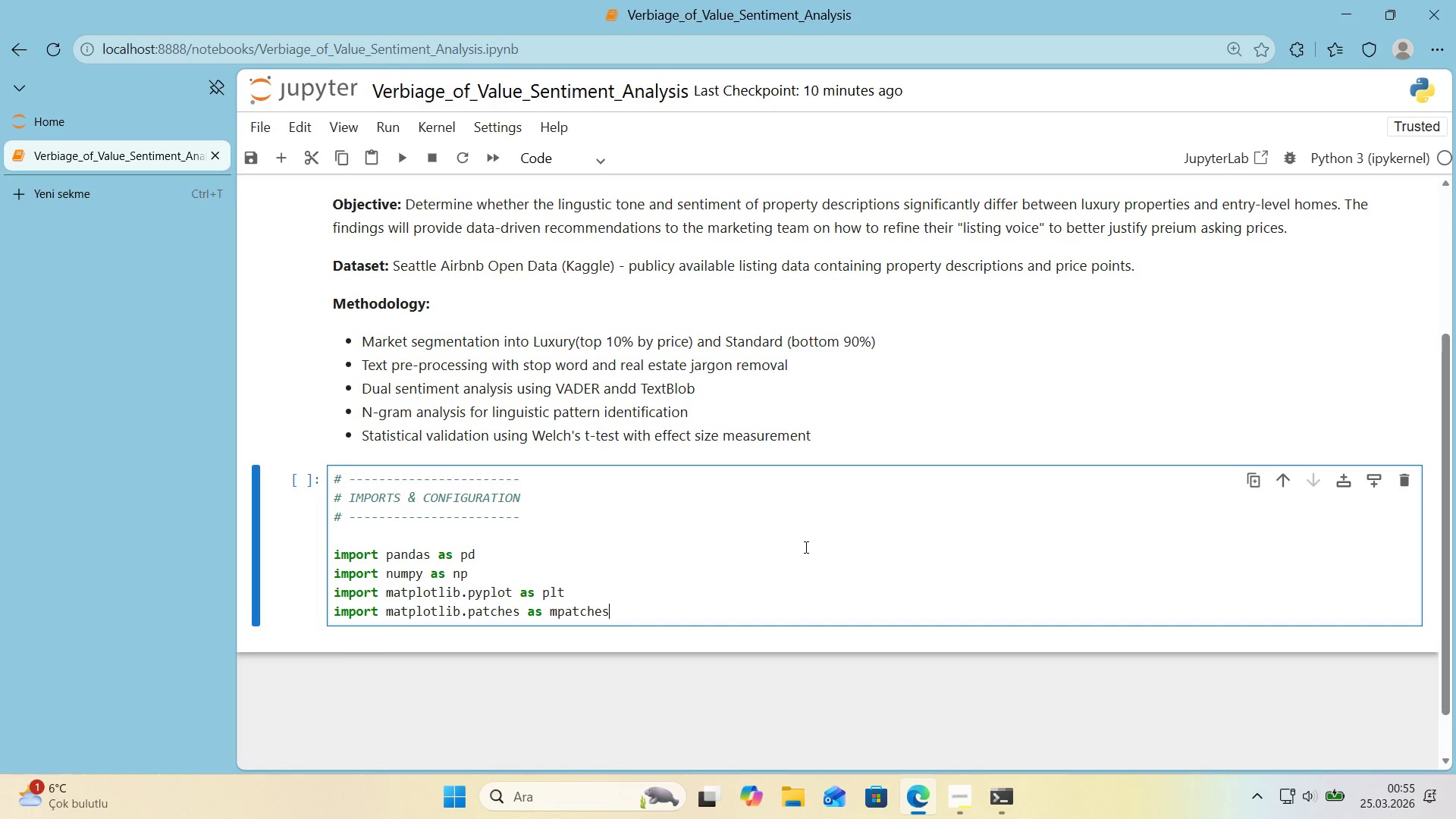 
key(Enter)
 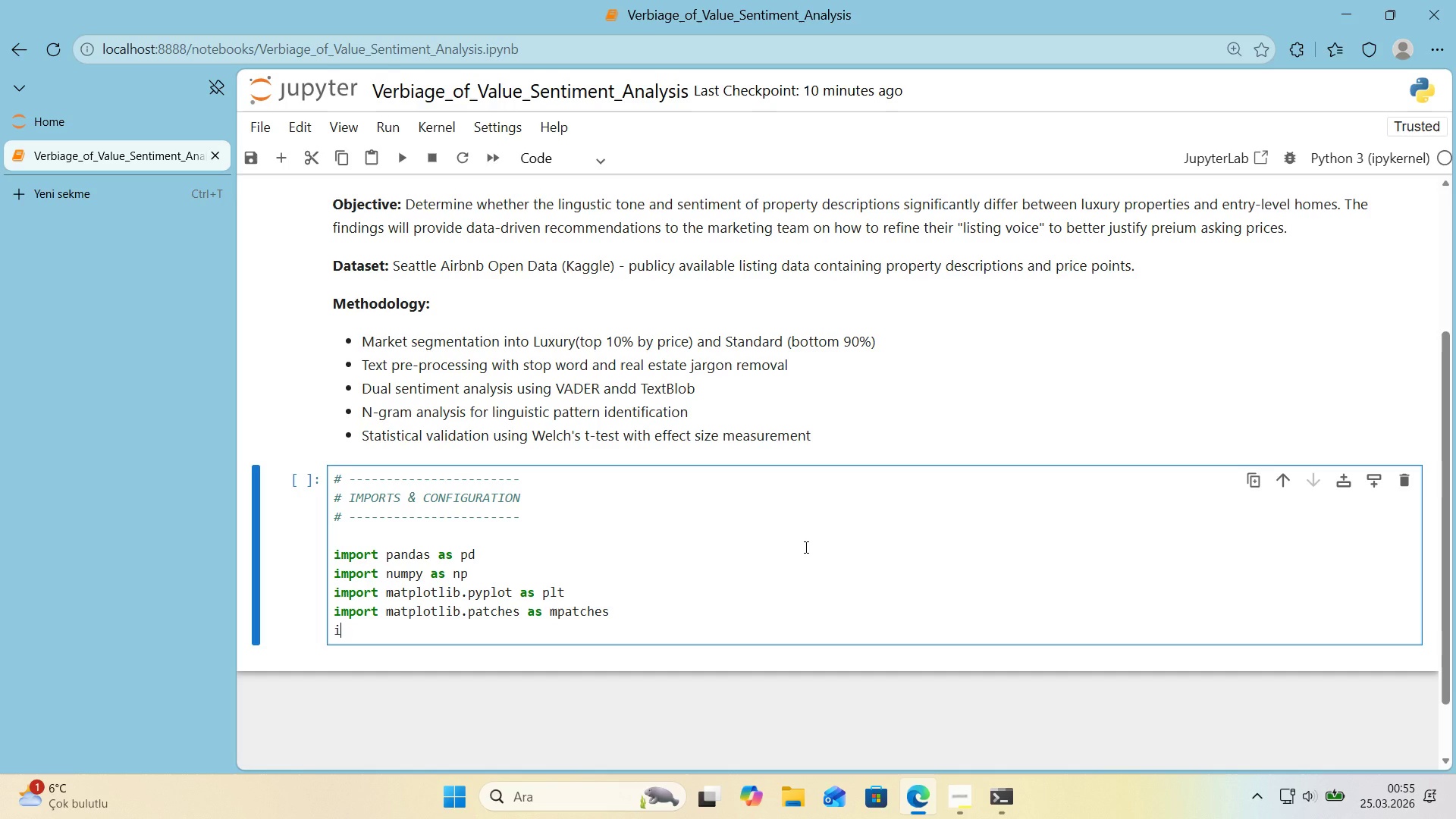 
type('mport seaborn as sns)
 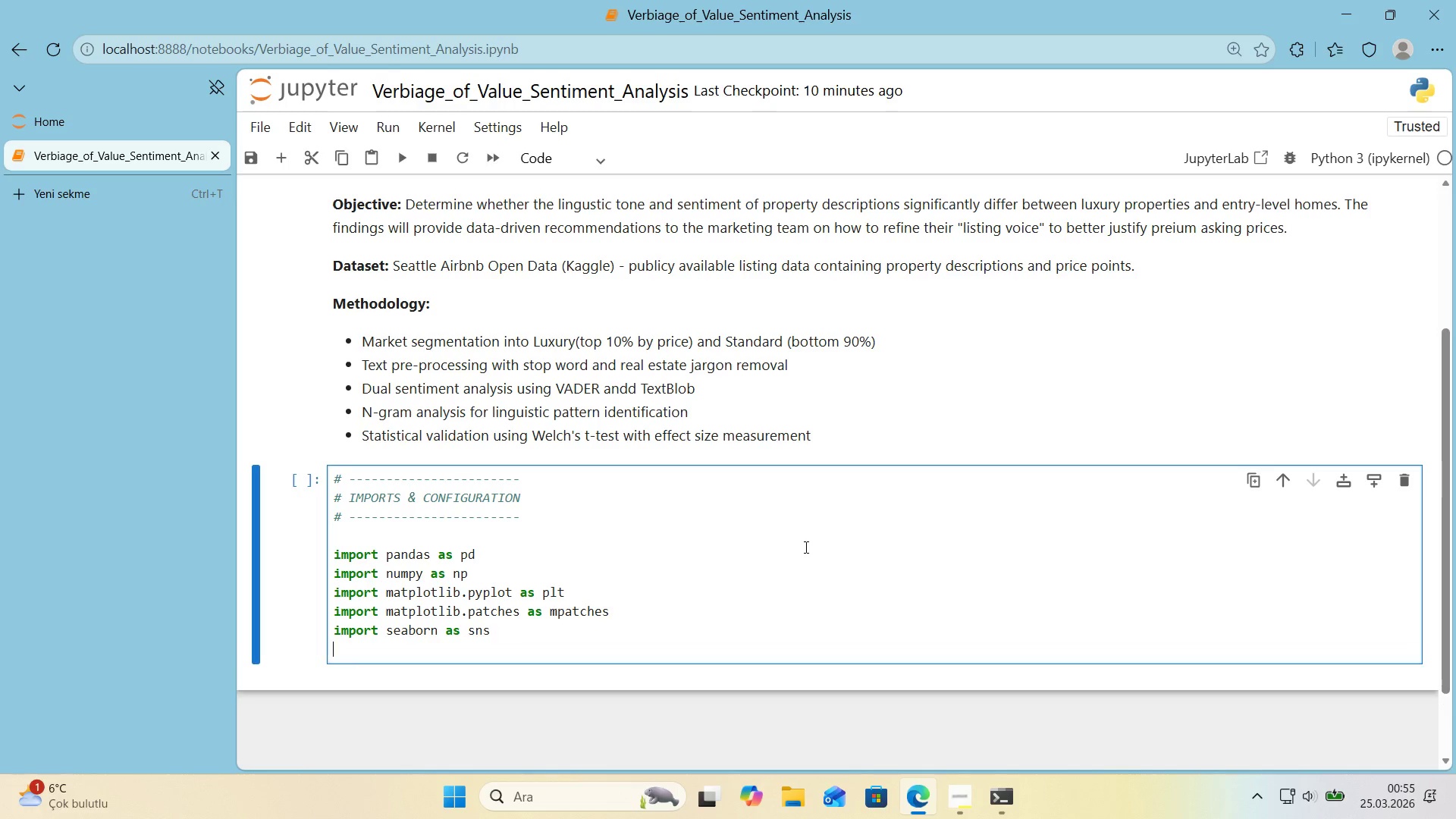 
key(Enter)
 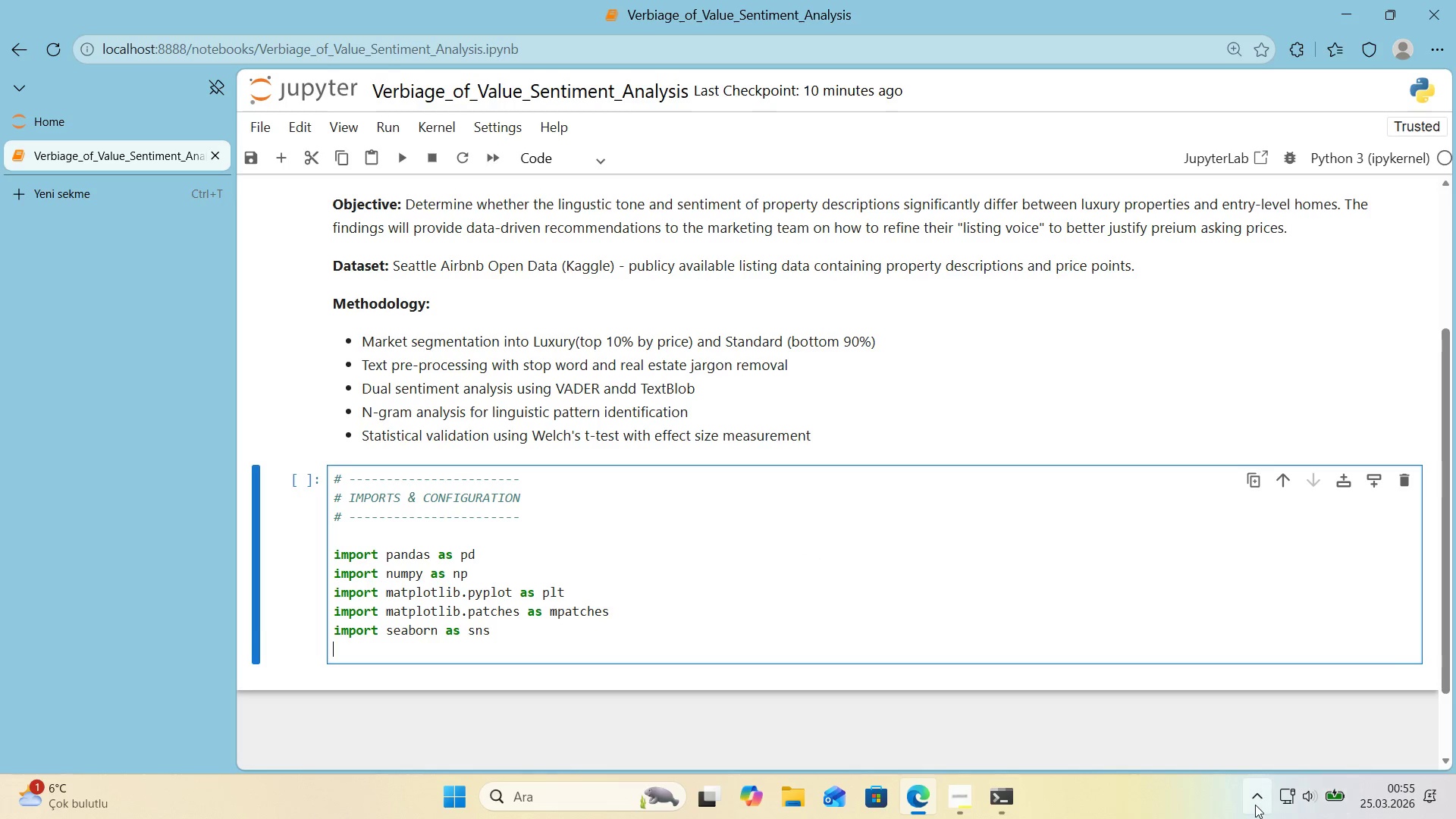 
double_click([1255, 805])
 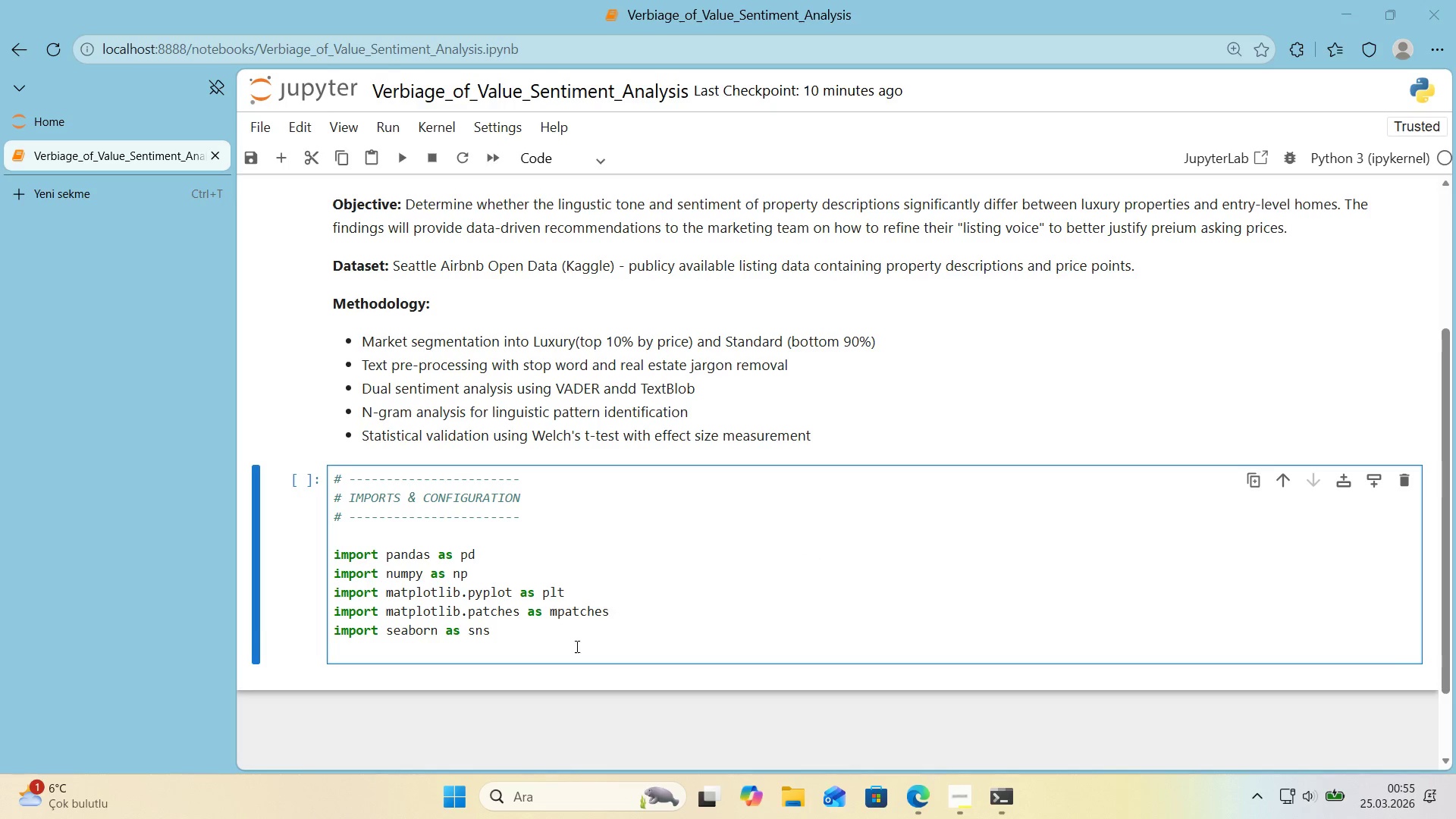 
left_click([576, 647])
 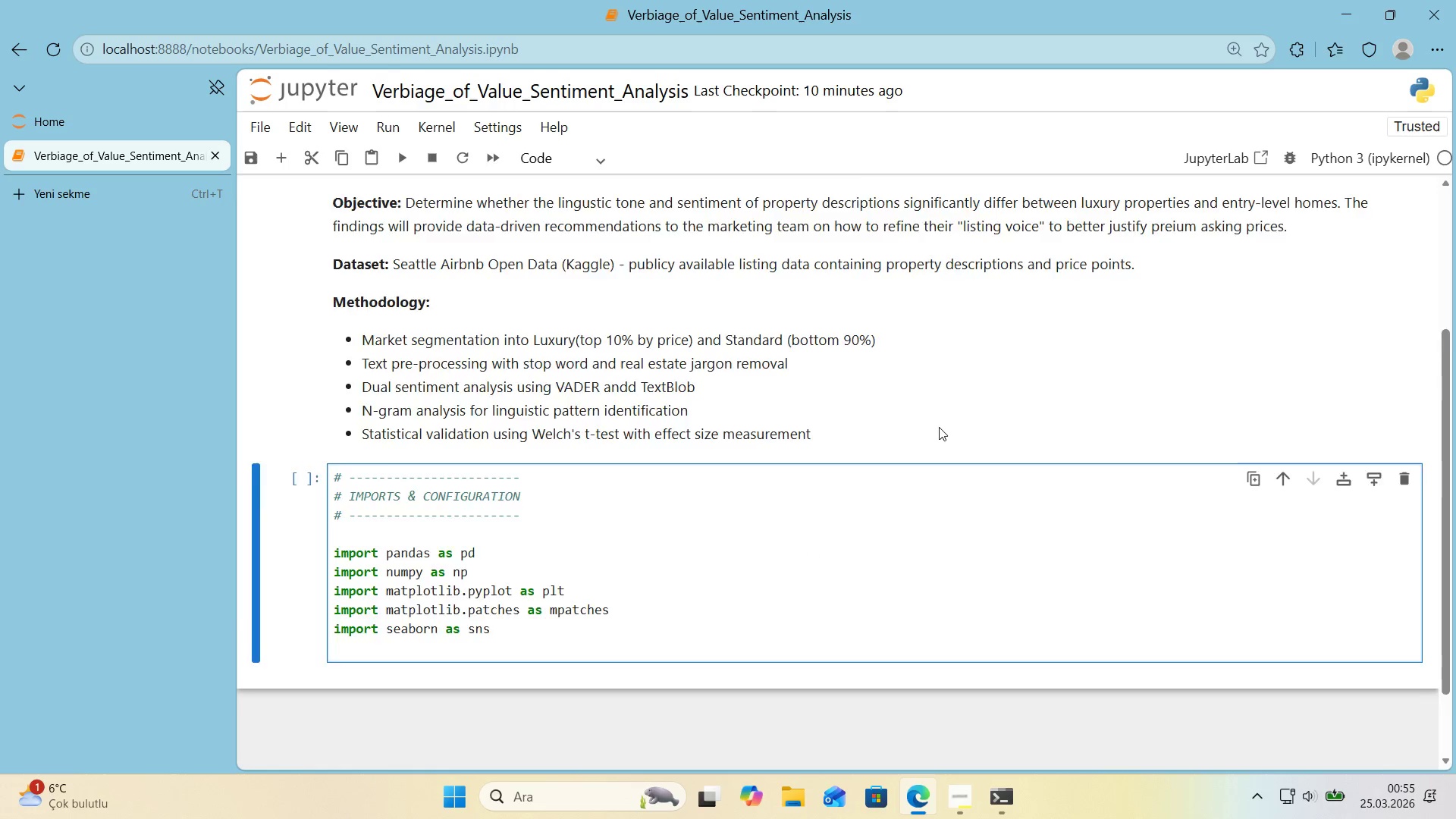 
scroll: coordinate [939, 427], scroll_direction: down, amount: 1.0
 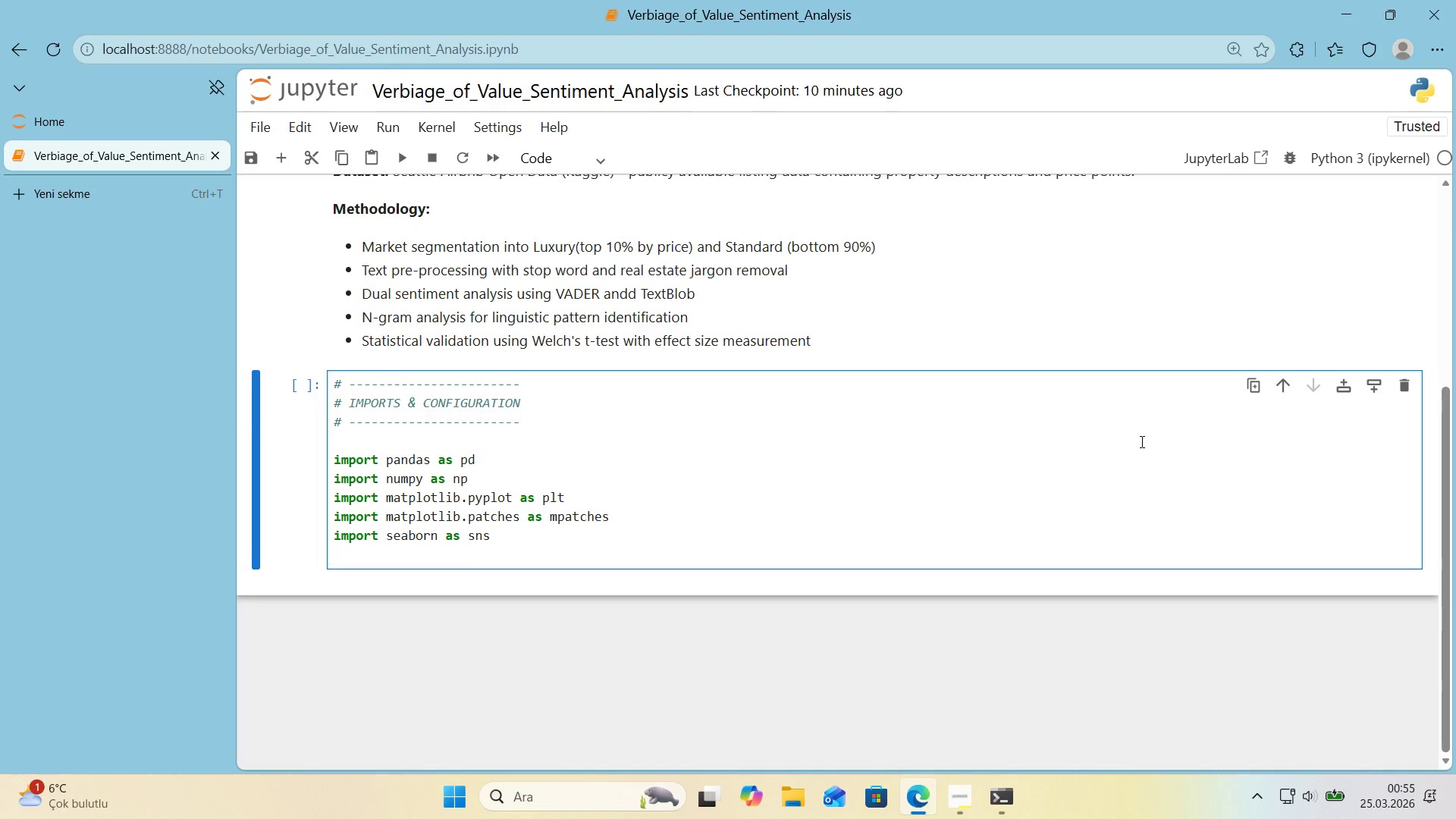 
type(from clle)
key(Backspace)
key(Backspace)
key(Backspace)
type(ollect'ons 'mport Counter)
 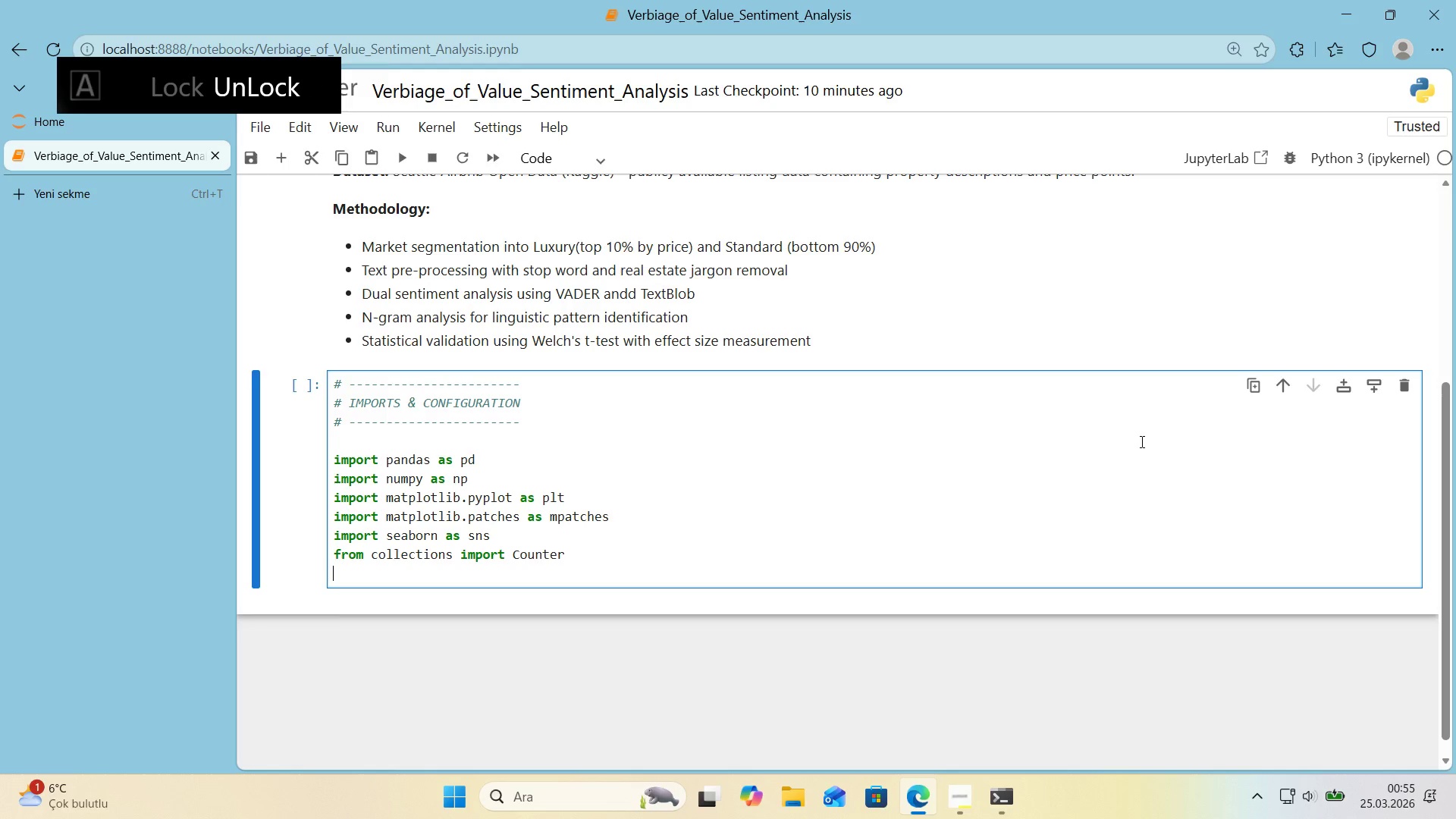 
key(Enter)
 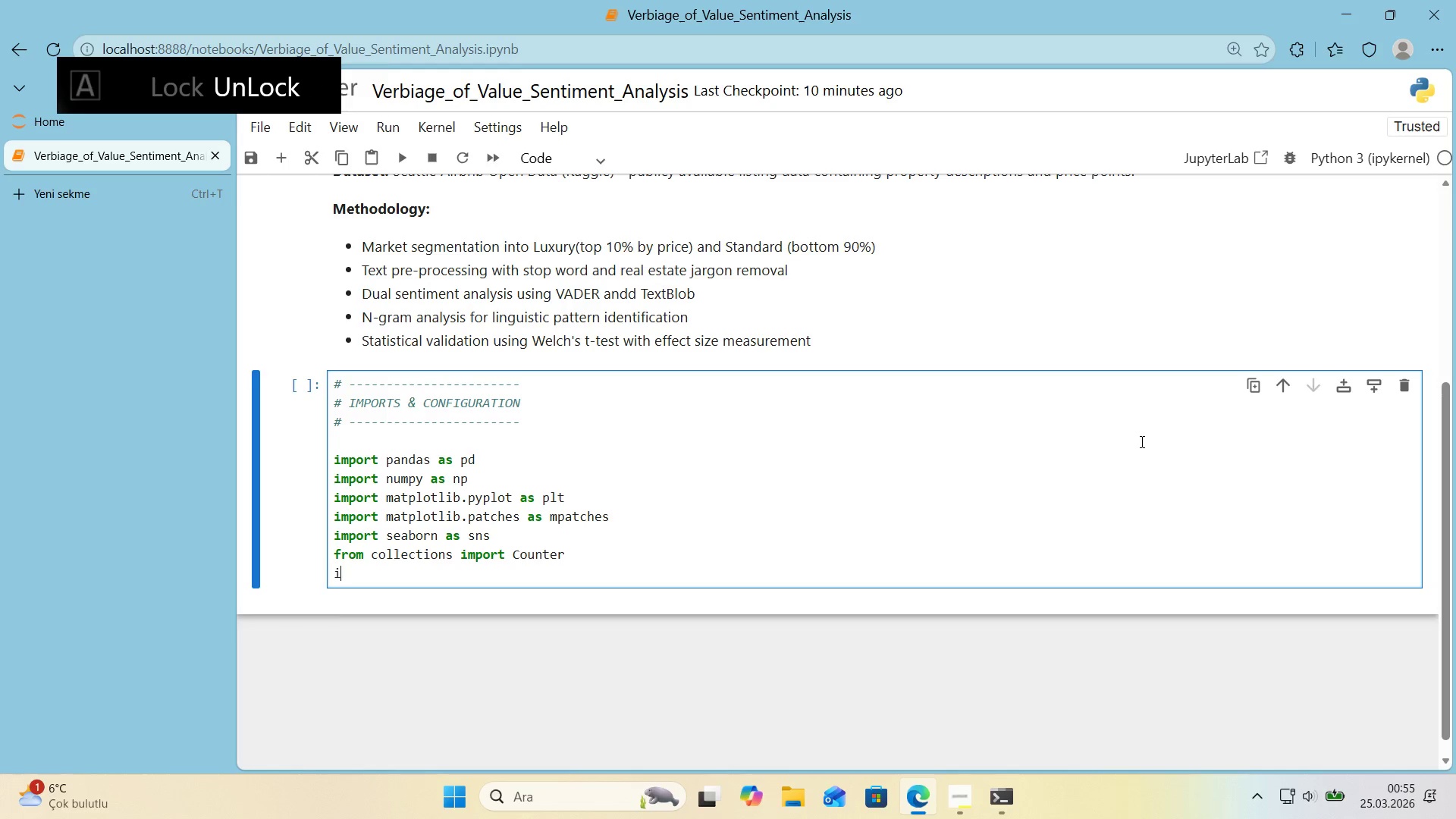 
type('mport re)
 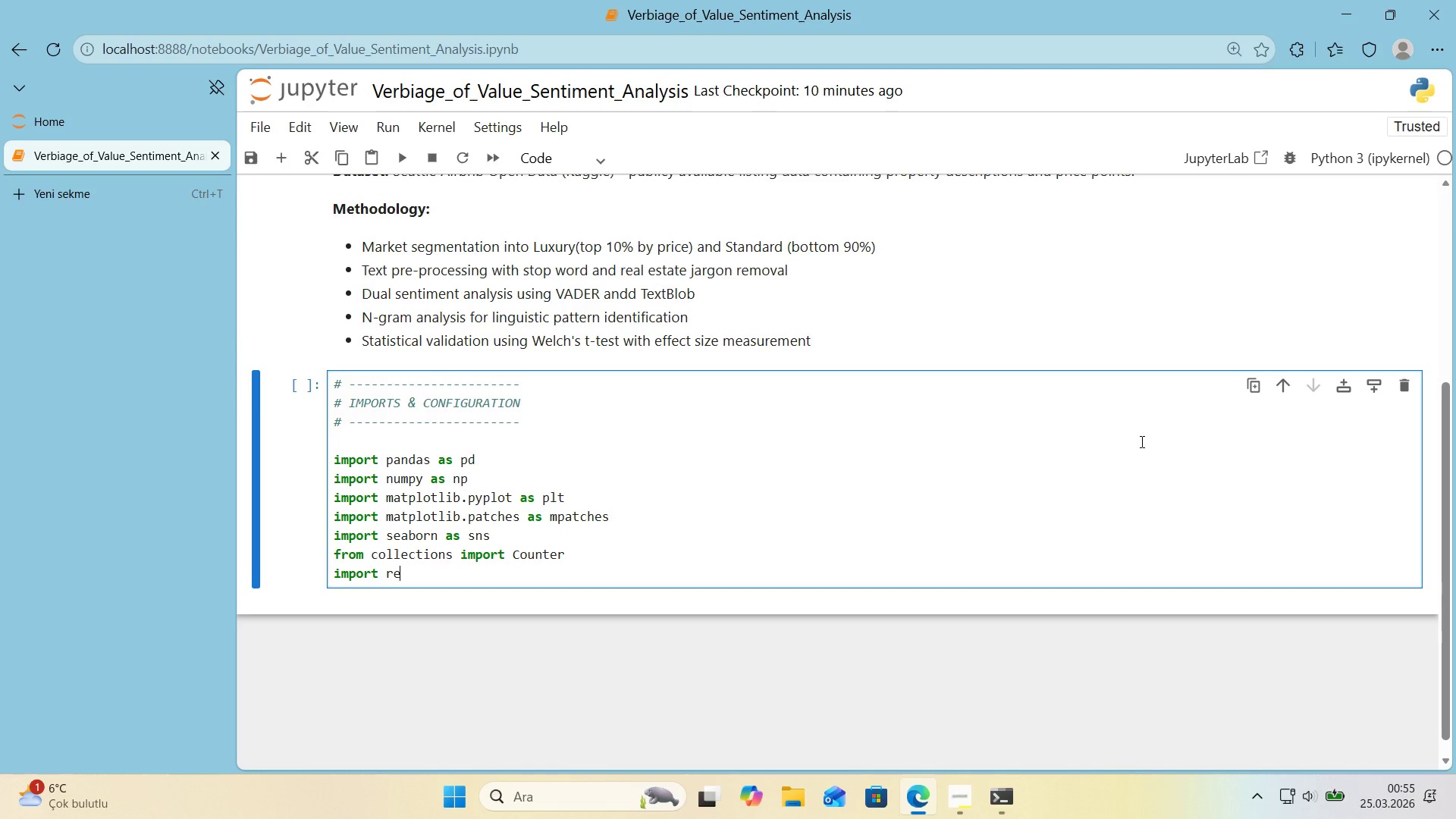 
key(Enter)
 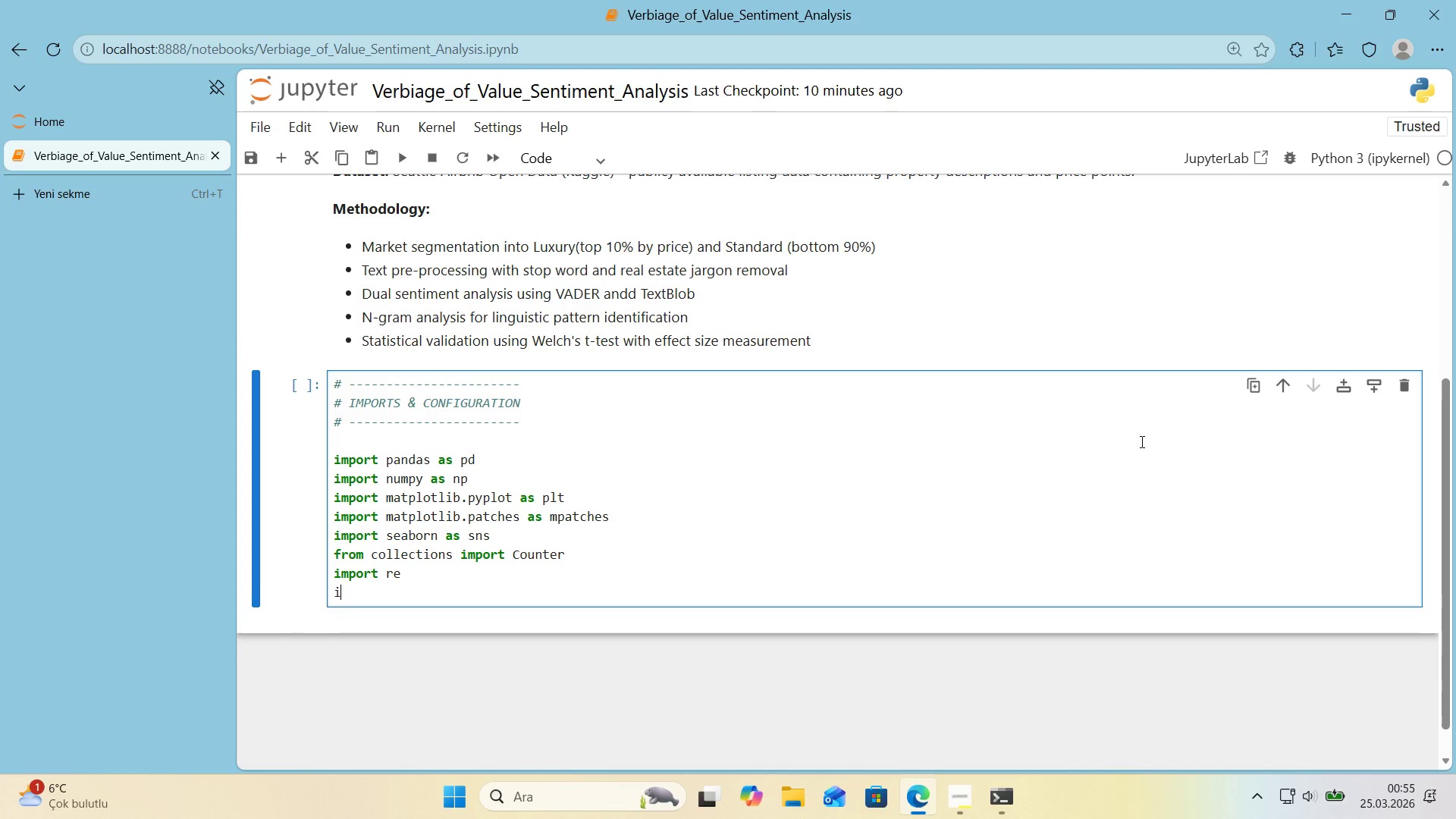 
type('mport str'ng)
 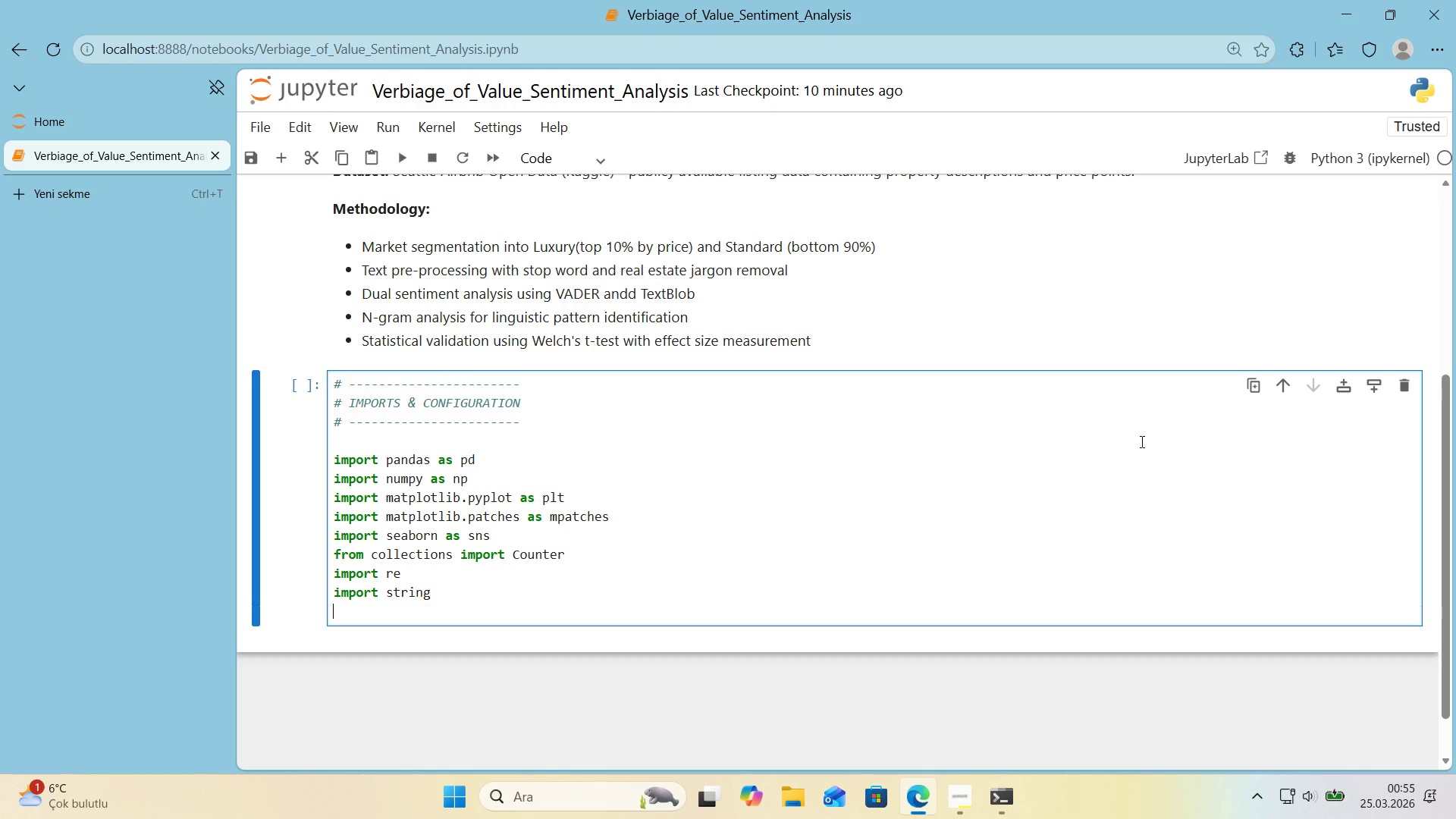 
key(Enter)
 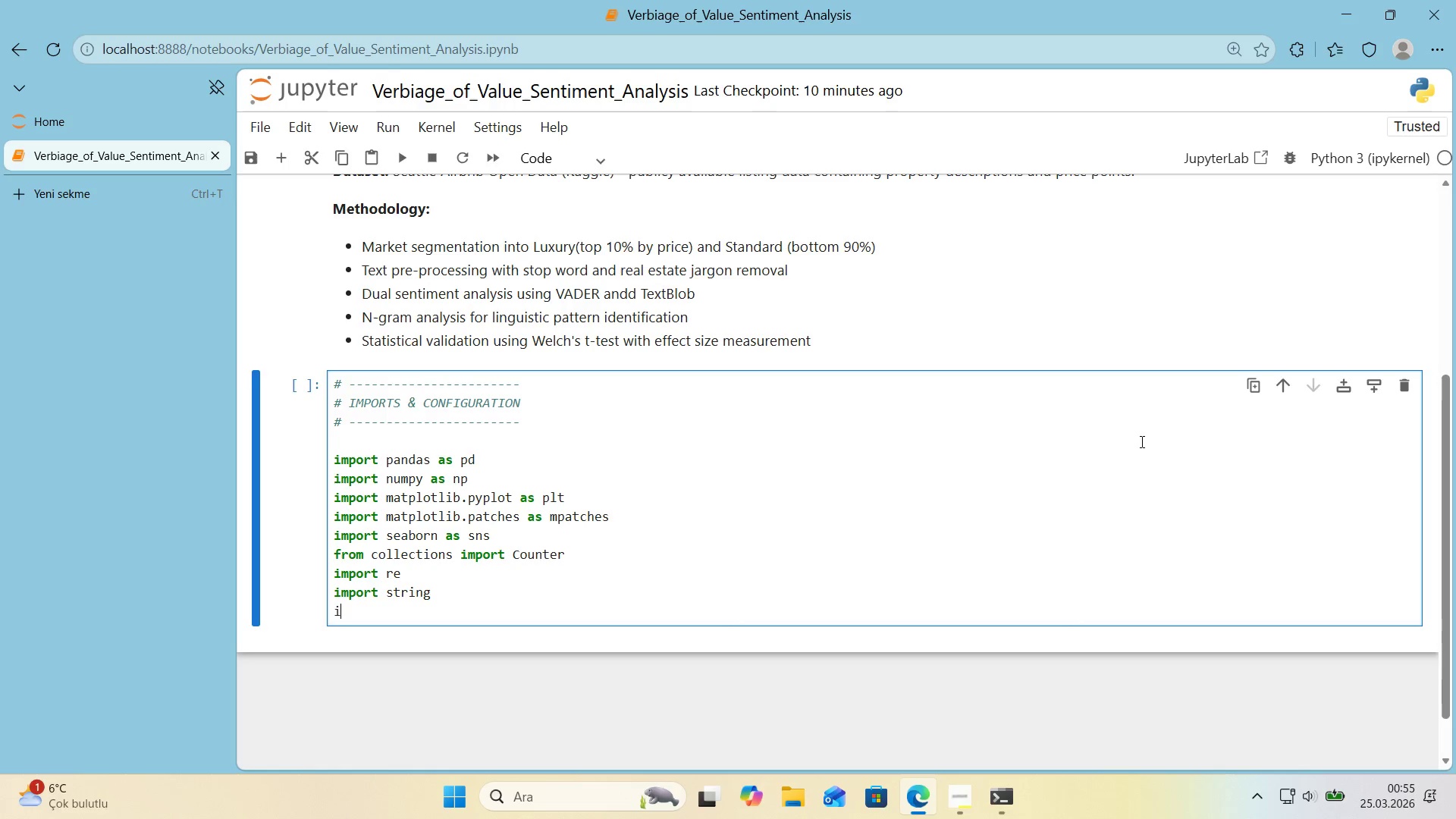 
type('mport warn'ngs)
 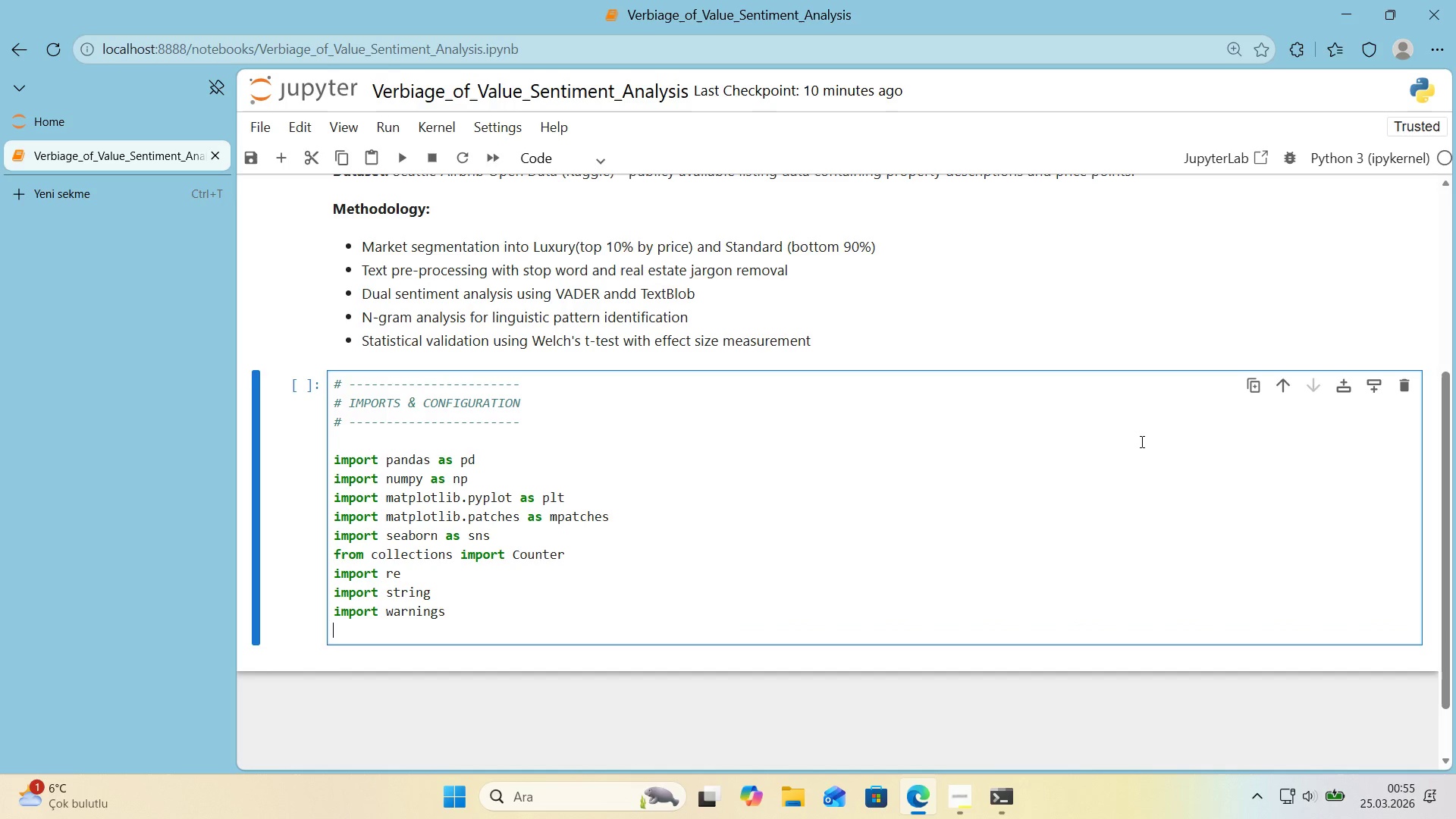 
key(Enter)
 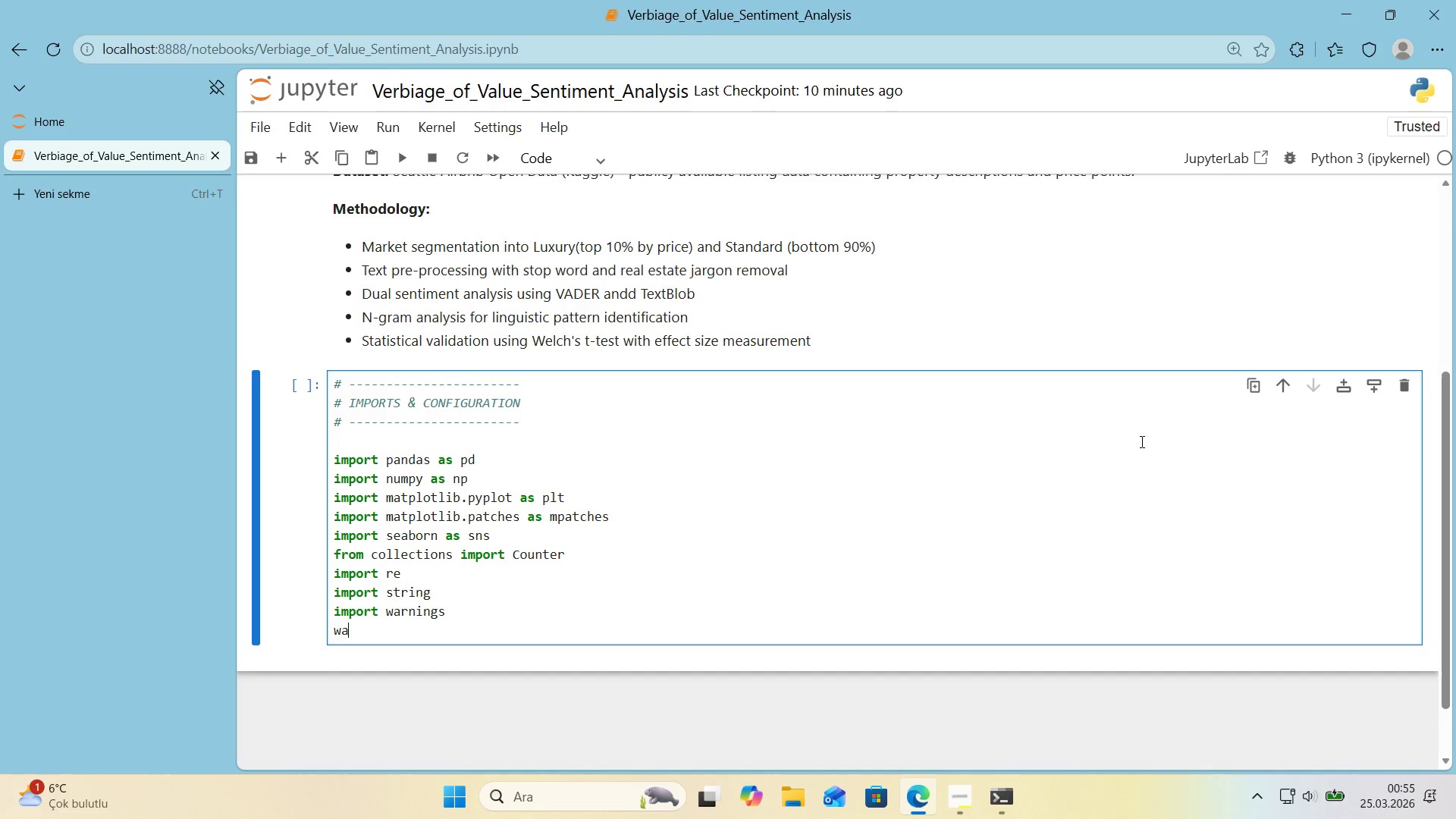 
type(warn'ngs.f'lterwarn'ngs*()
 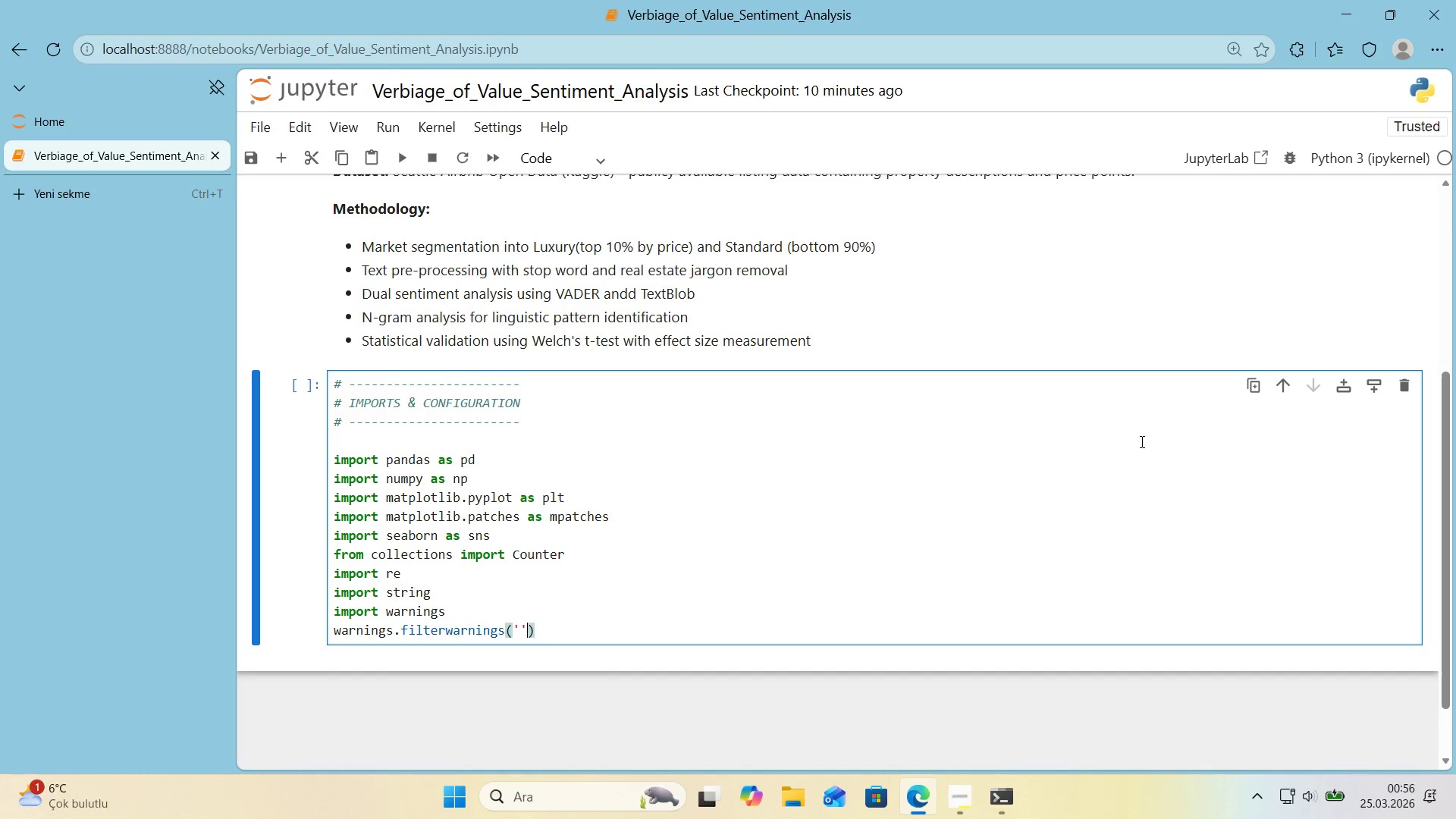 
 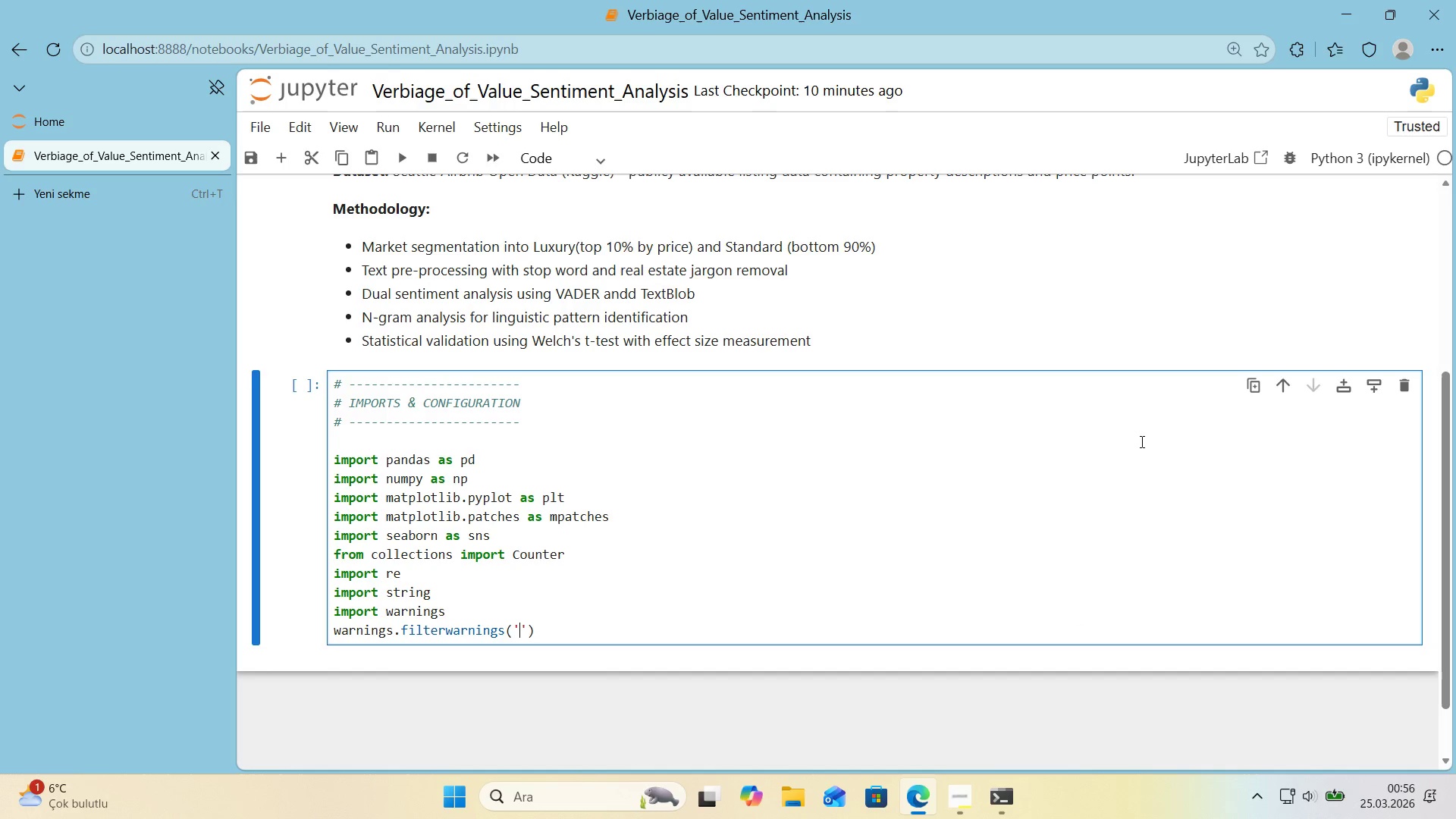 
key(ArrowLeft)
 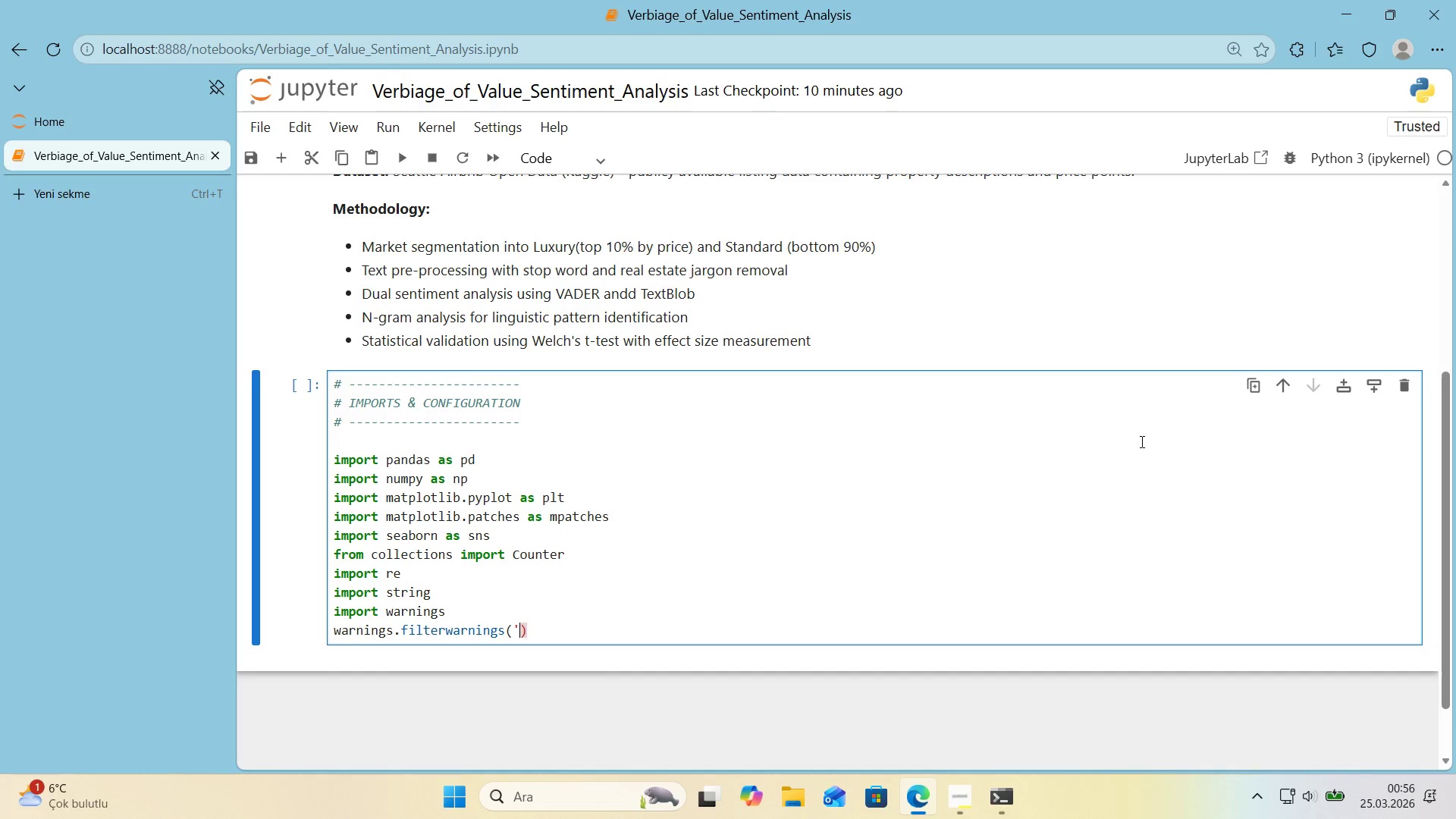 
type(@@)
 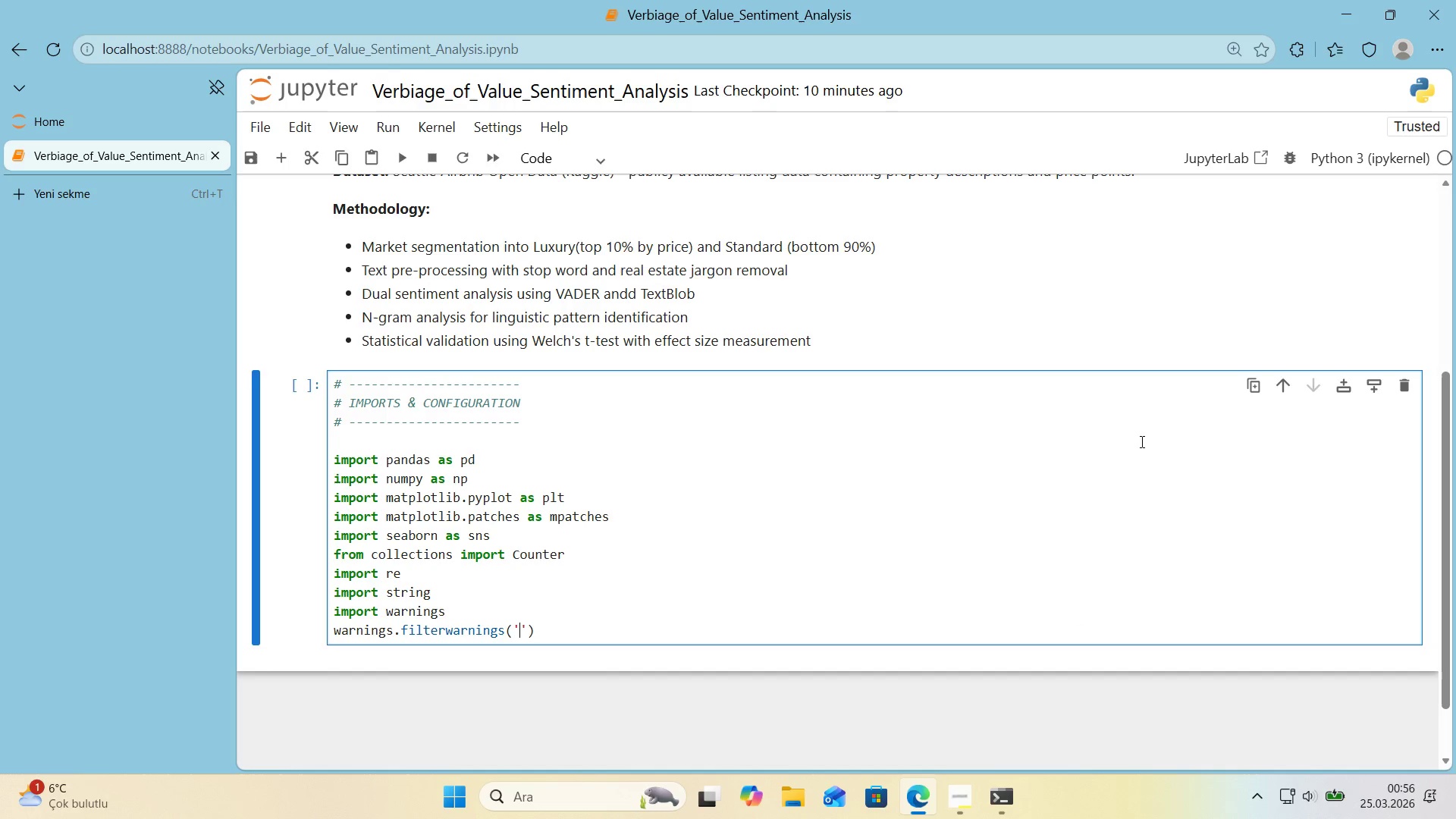 
key(ArrowLeft)
 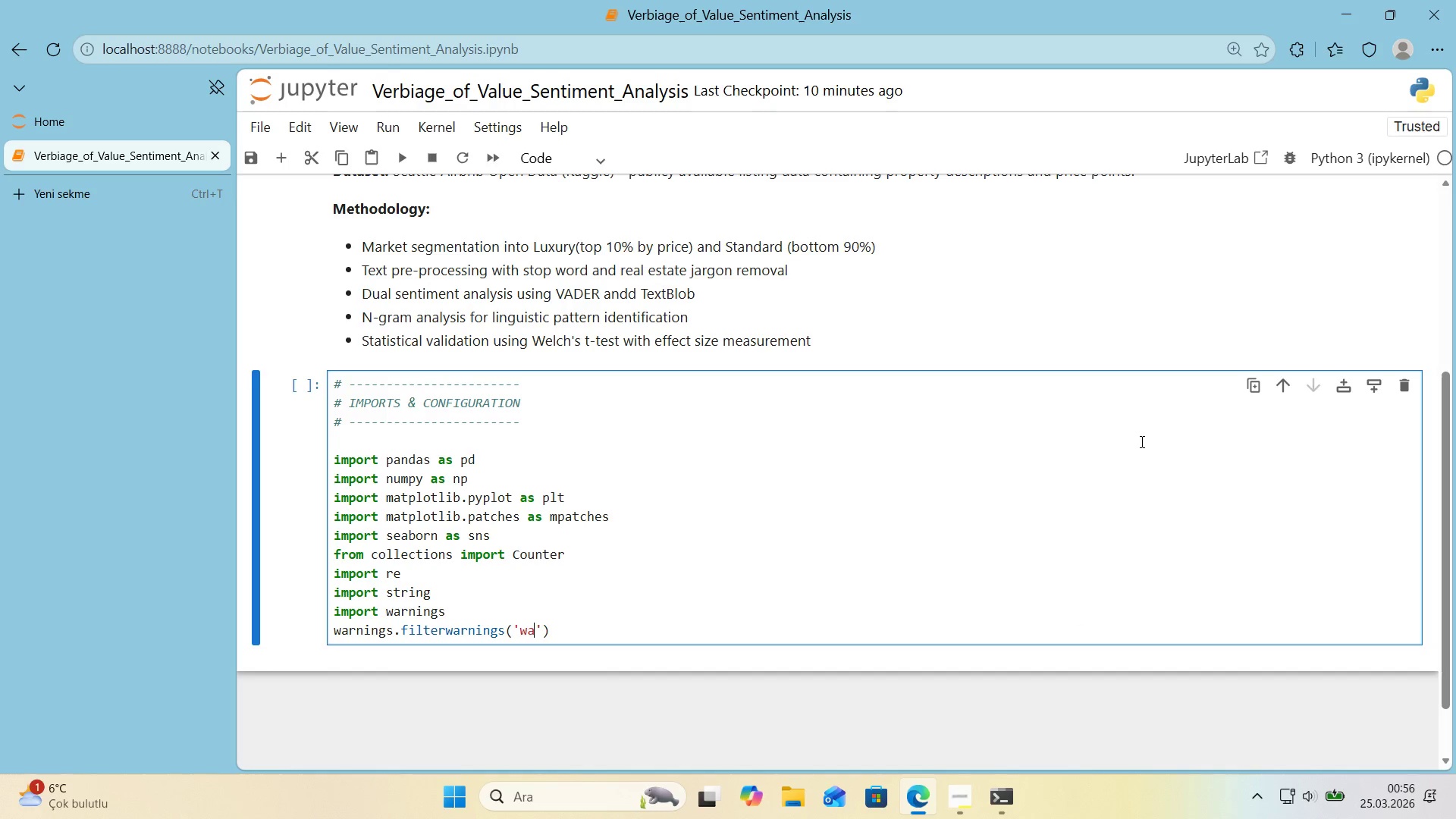 
type(war)
key(Backspace)
key(Backspace)
type(')
key(Backspace)
key(Backspace)
type('gnore)
 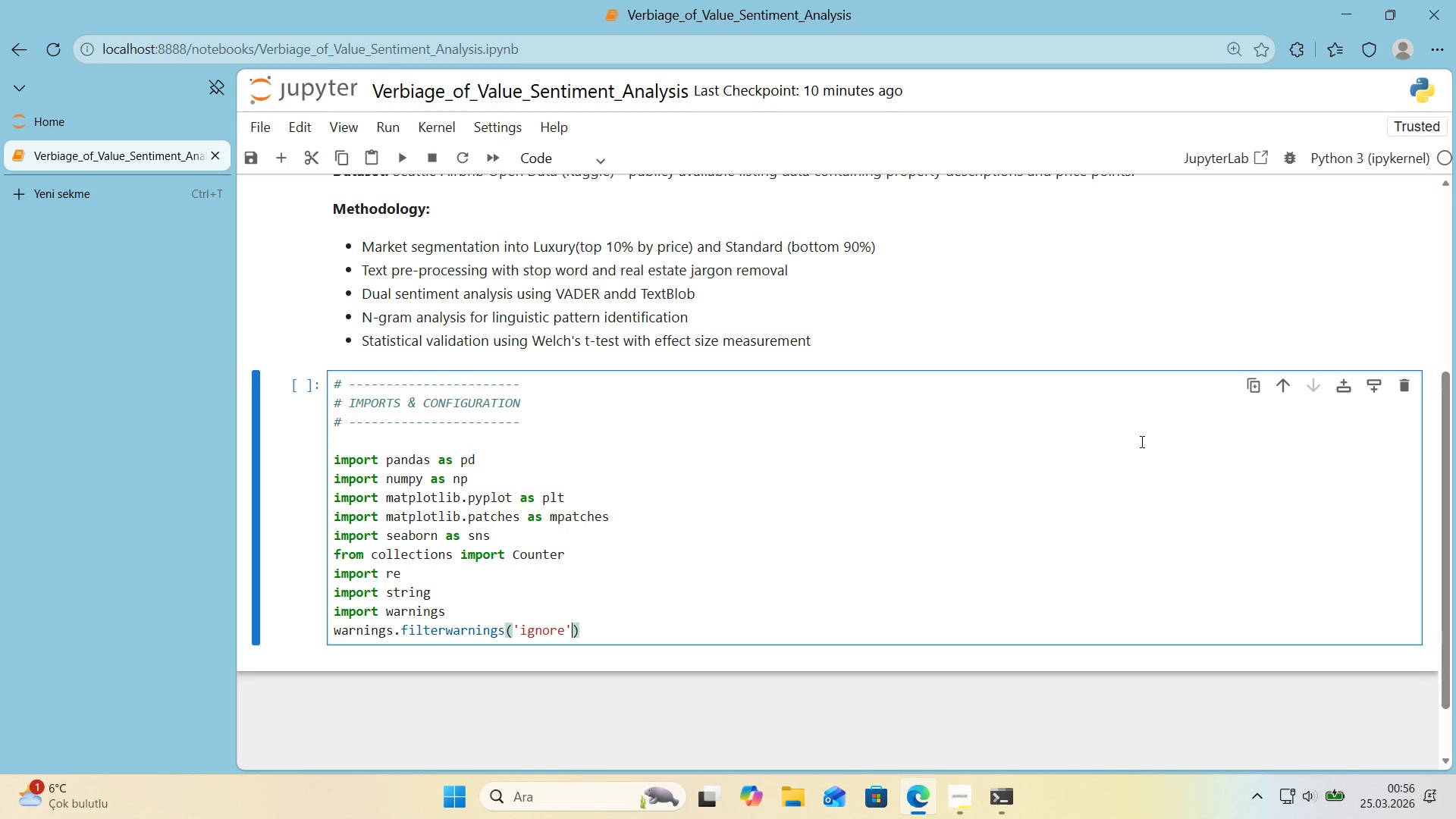 
key(ArrowRight)
 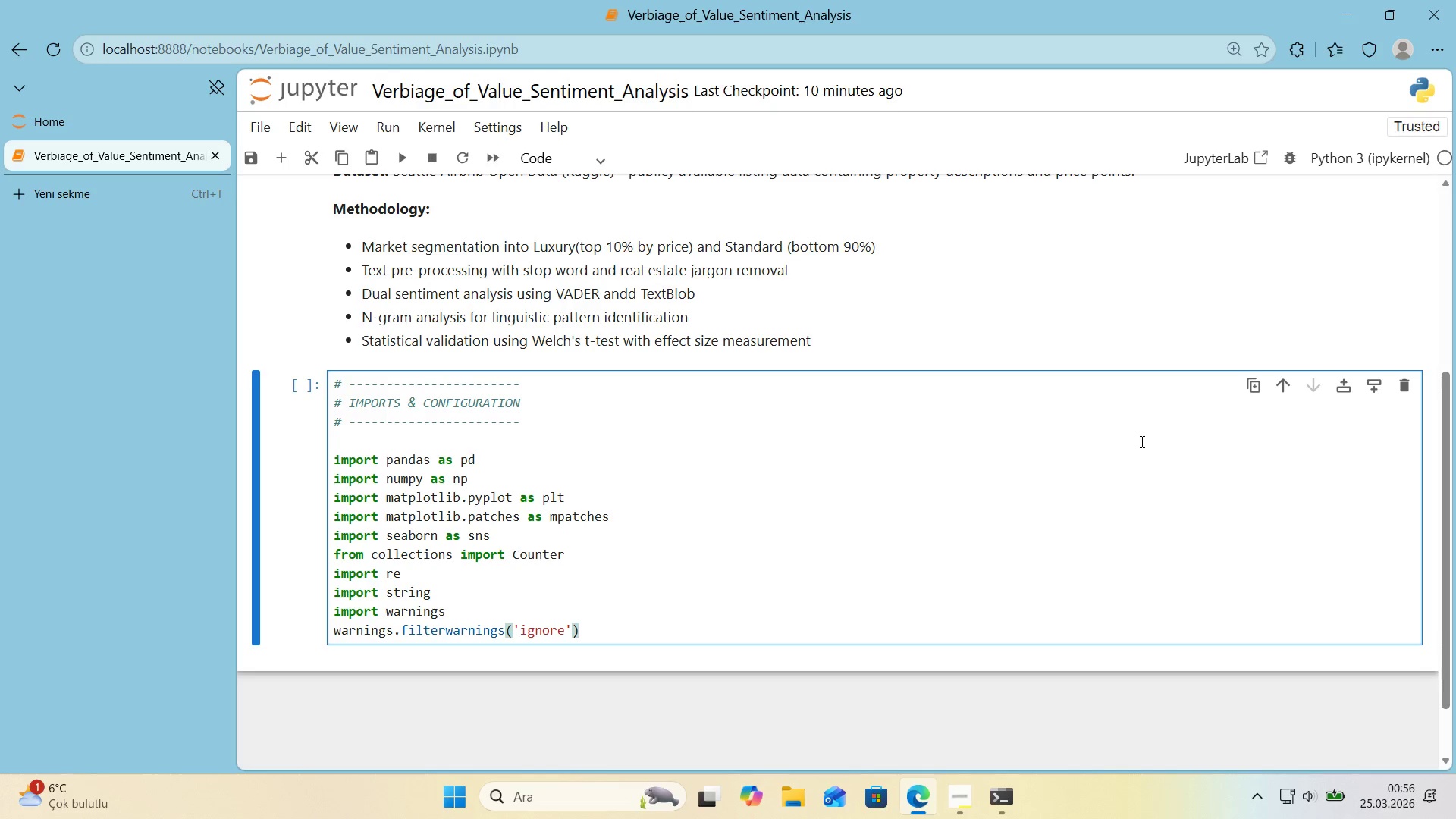 
key(ArrowRight)
 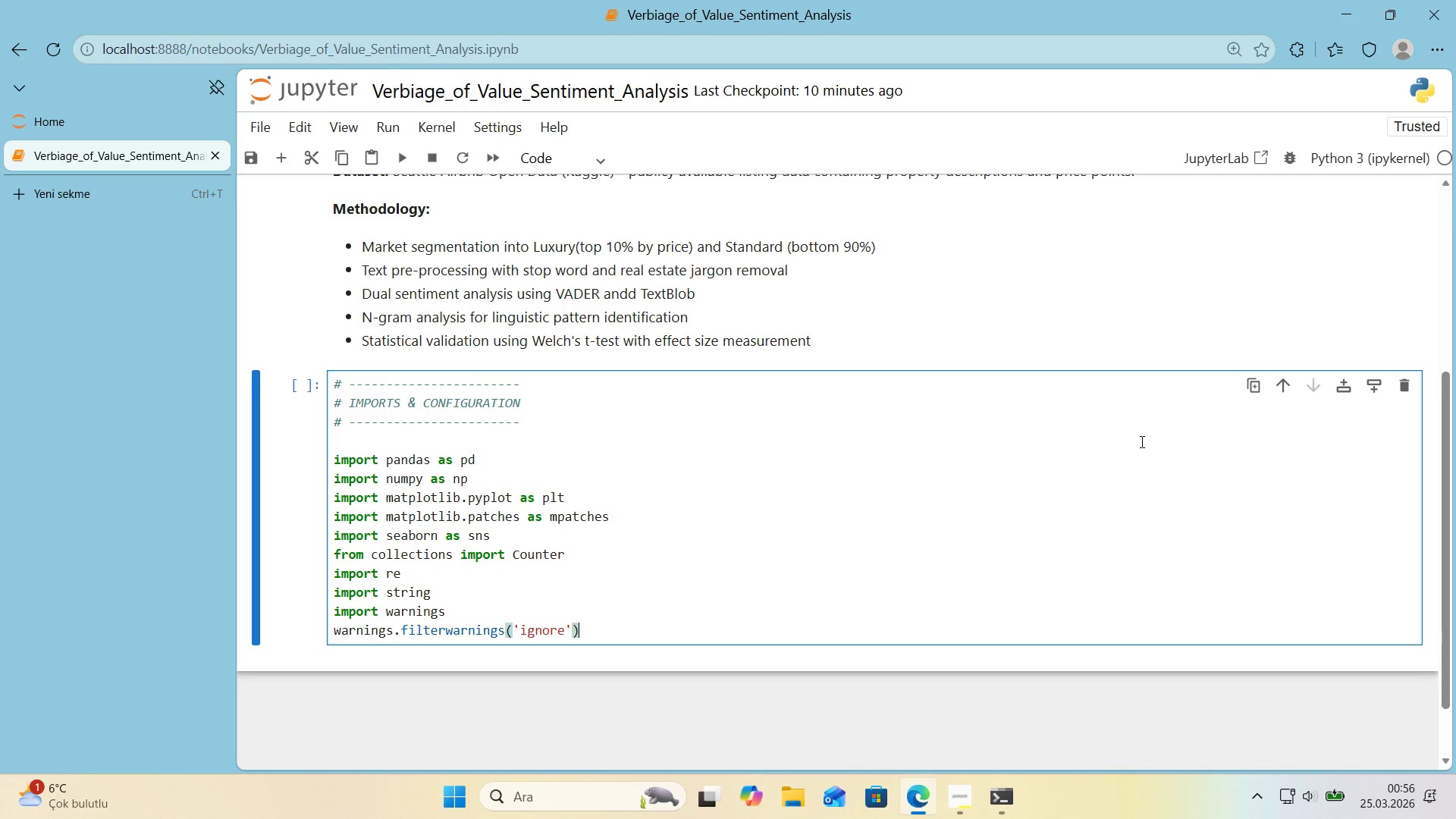 
key(ArrowRight)
 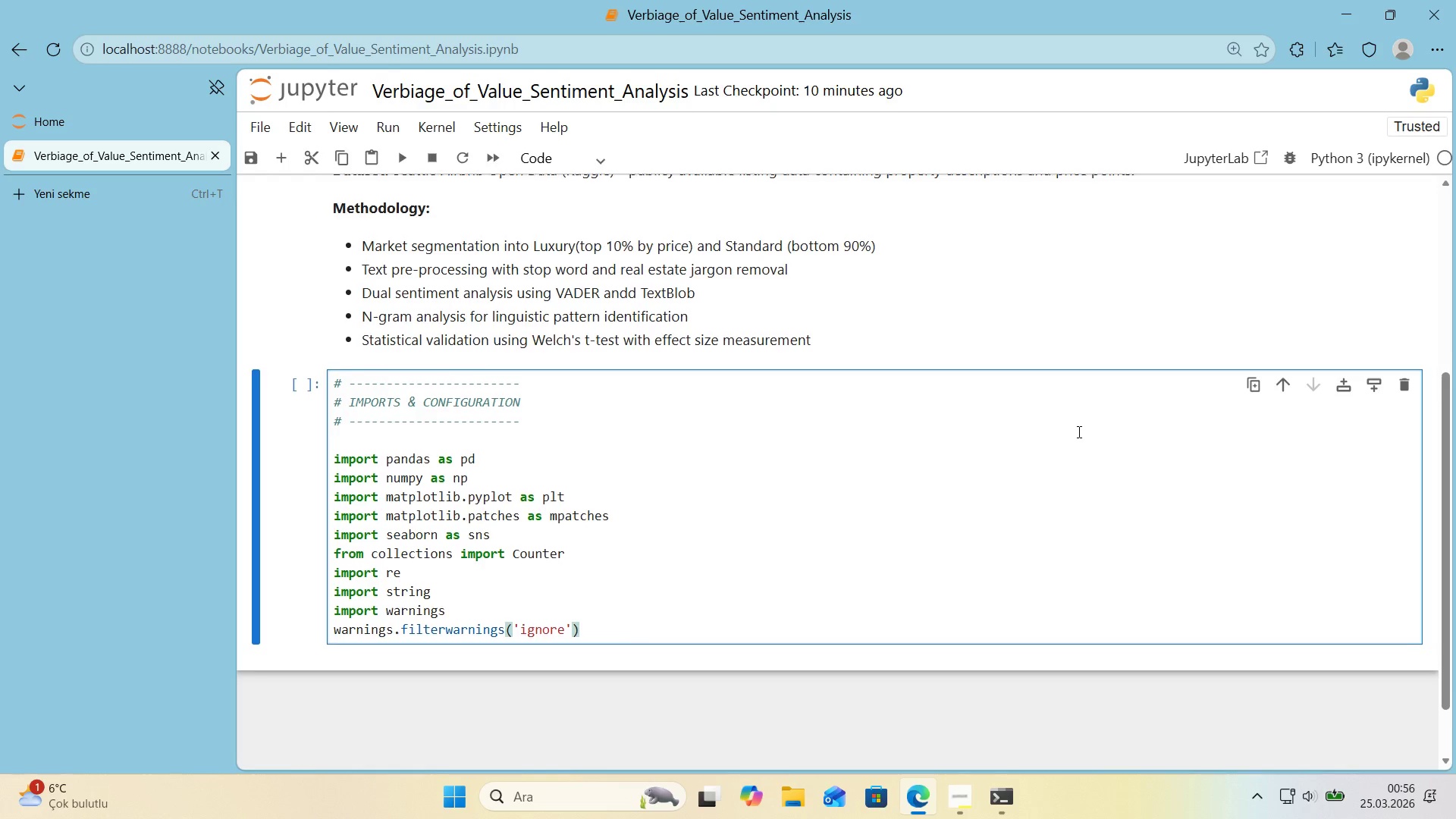 
scroll: coordinate [1078, 431], scroll_direction: down, amount: 1.0
 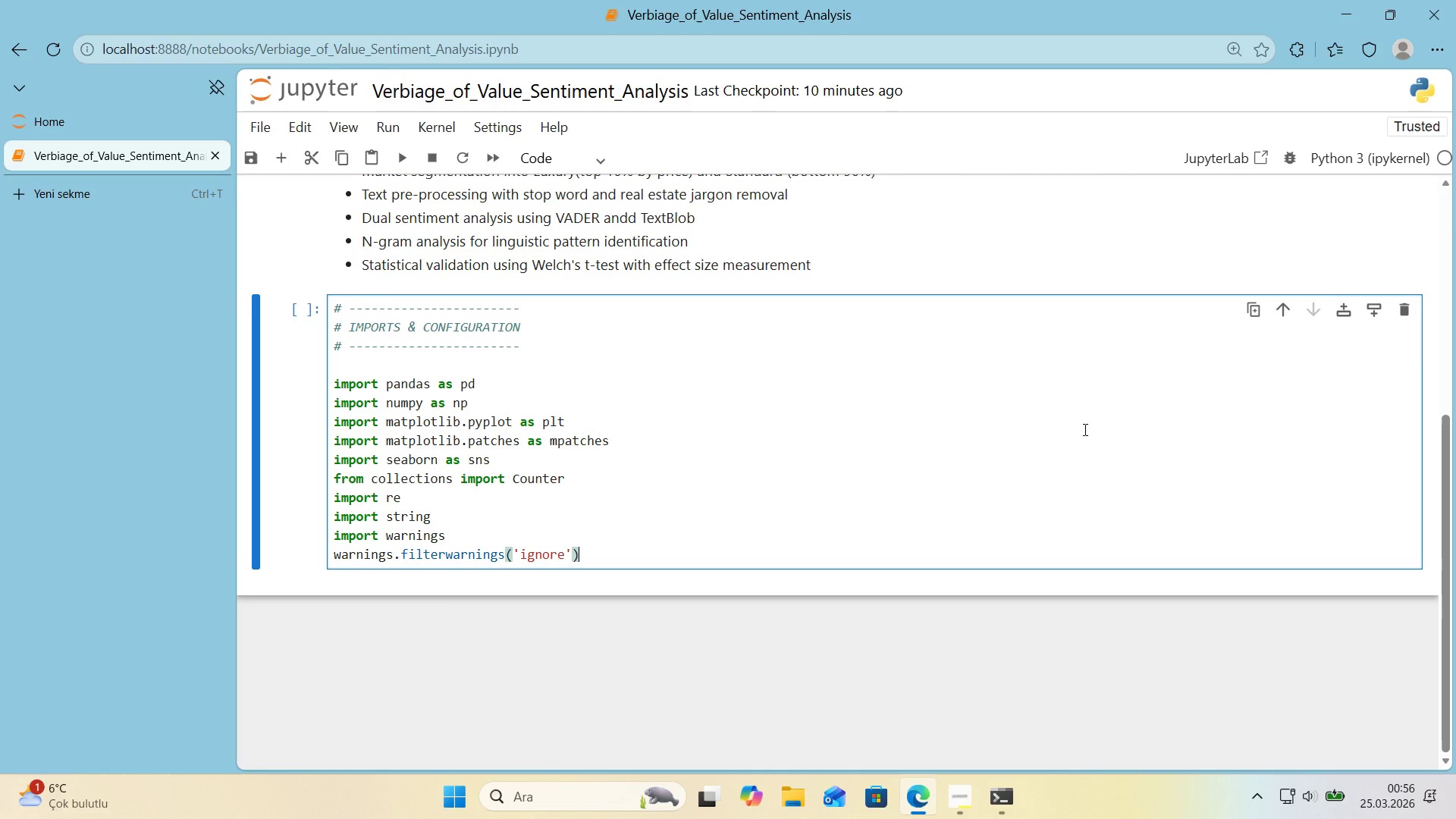 
key(Enter)
 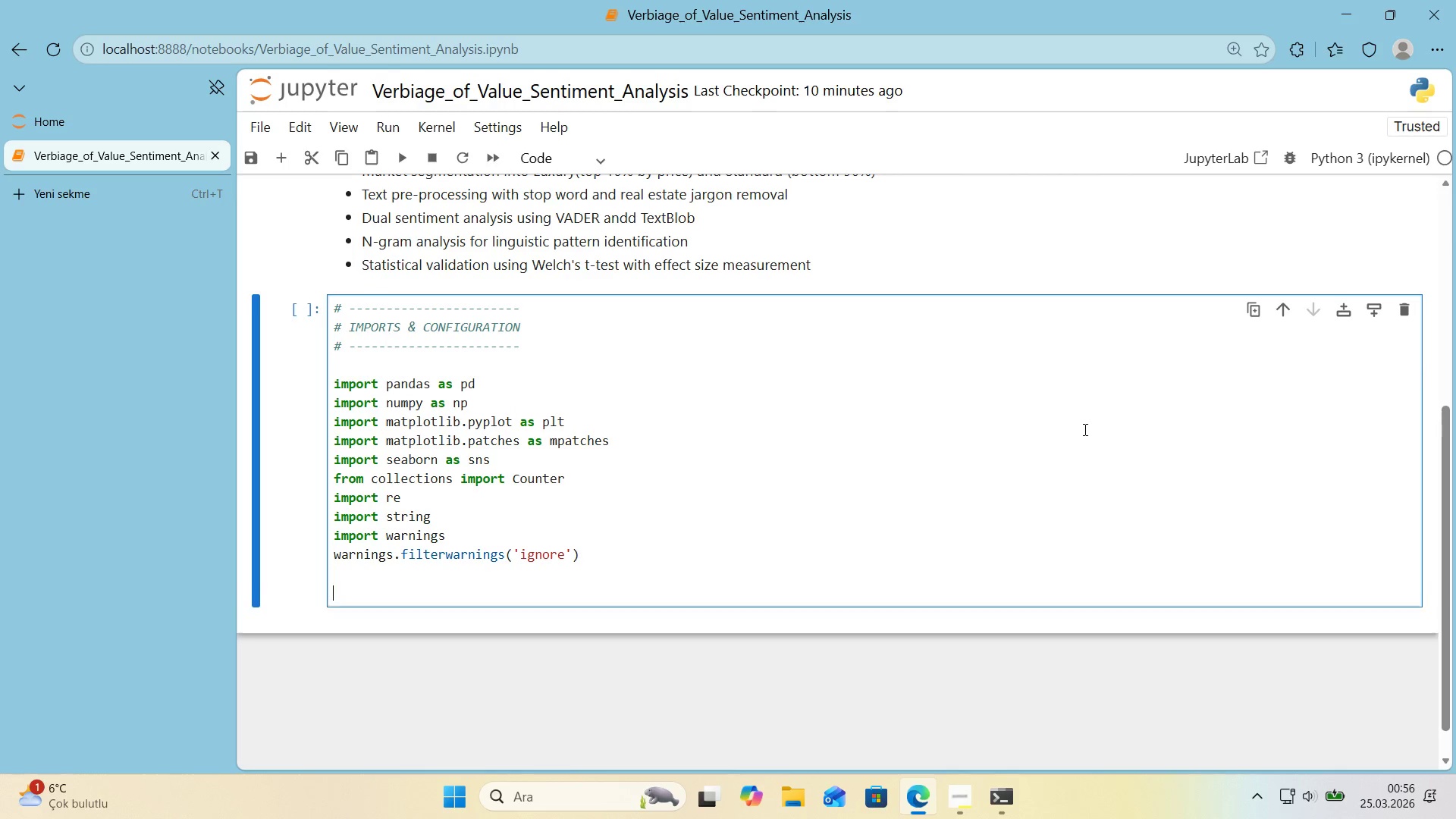 
key(Enter)
 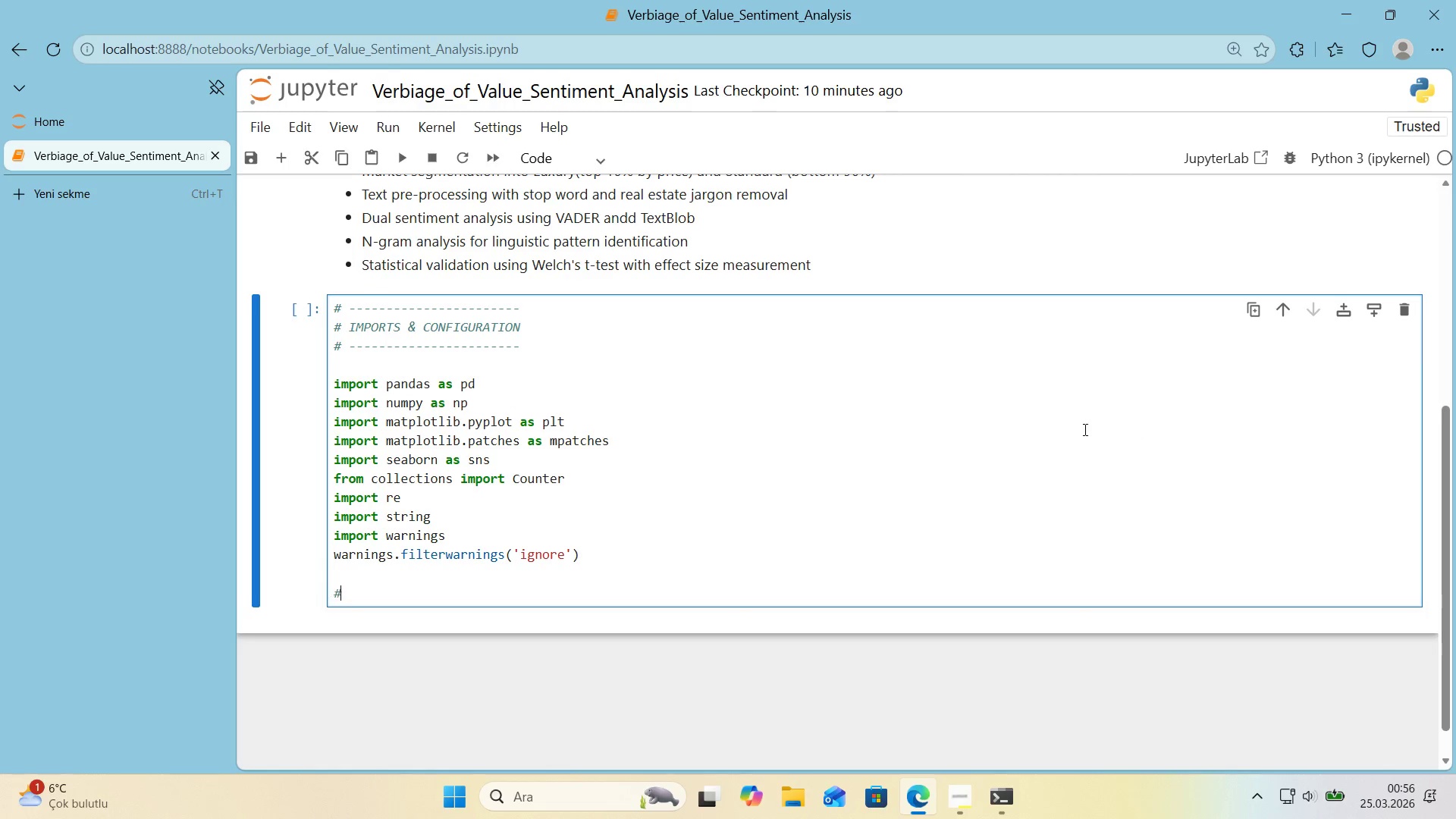 
key(Alt+Control+3)
 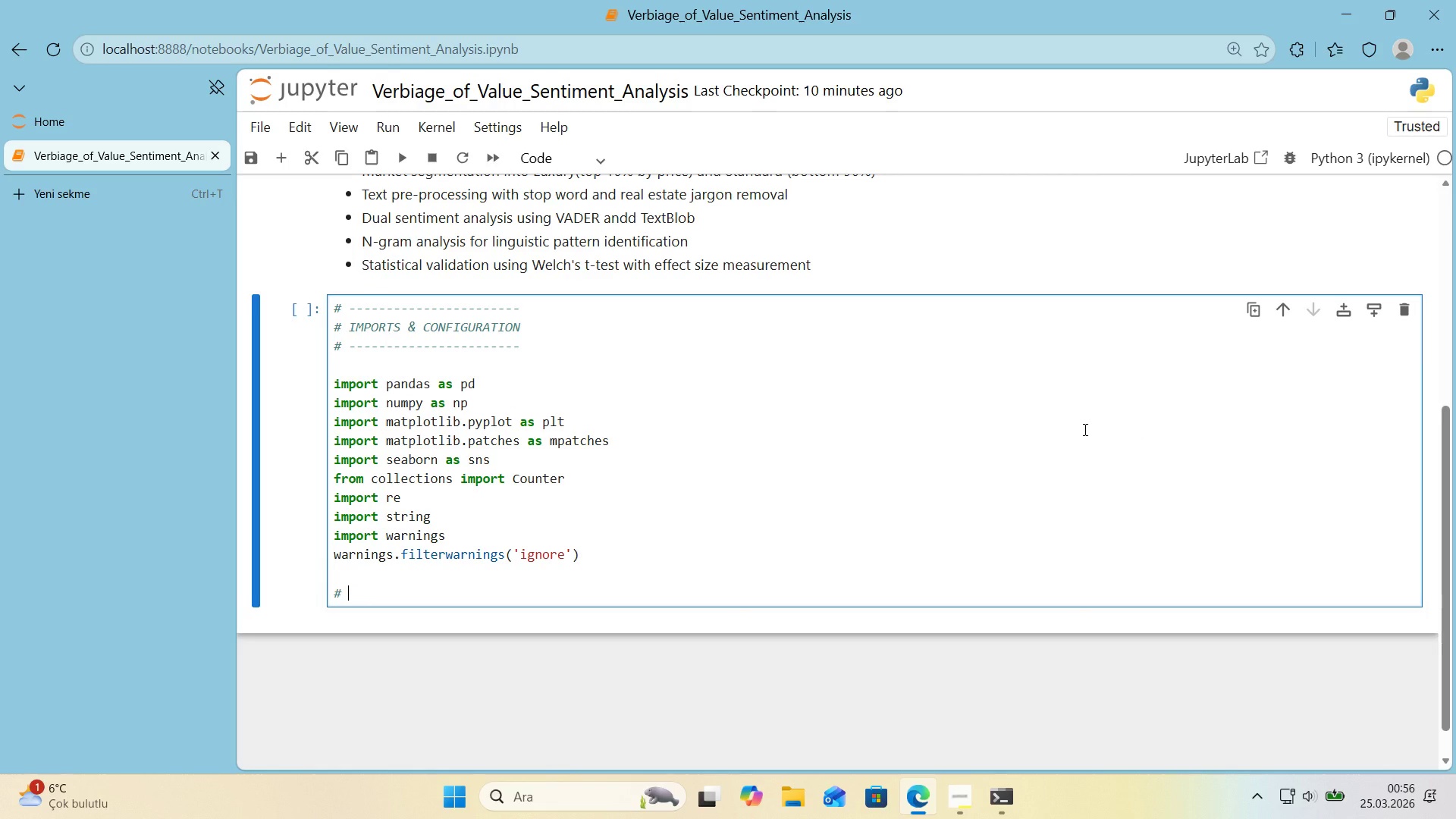 
type( Sent'ment Analy's)
key(Backspace)
key(Backspace)
type(s's)
 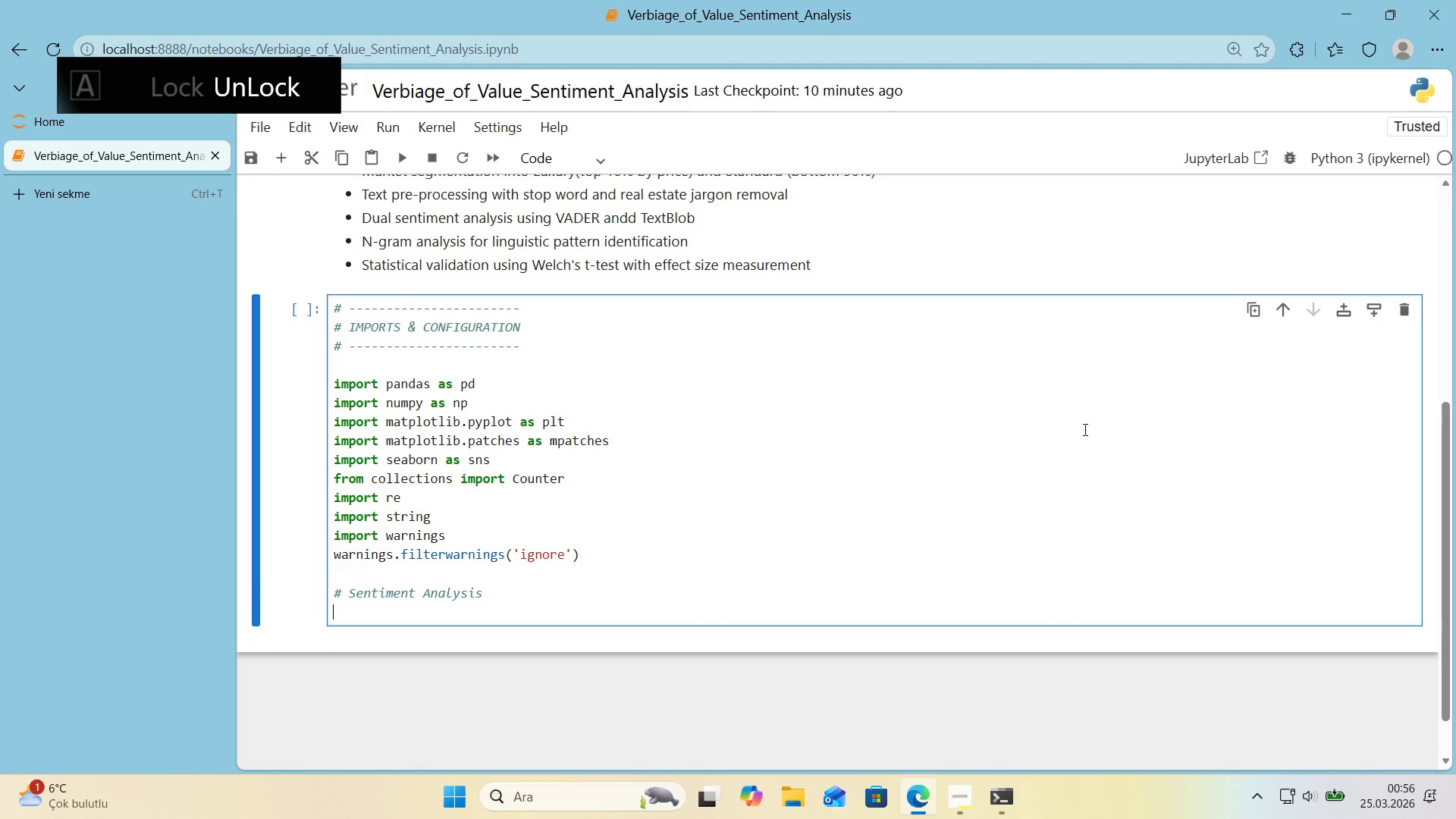 
key(Enter)
 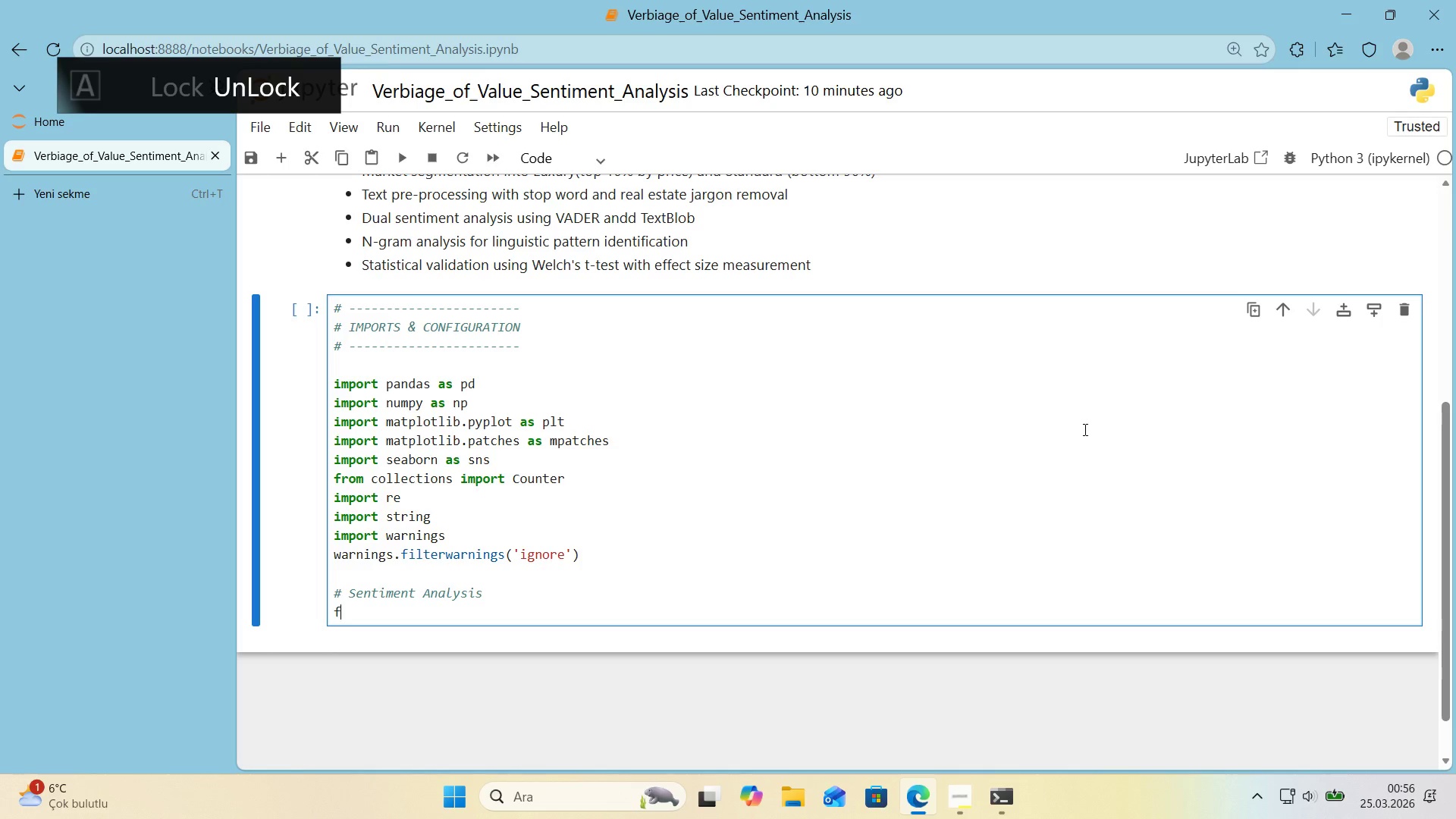 
type(from sc'py 'mport stats)
 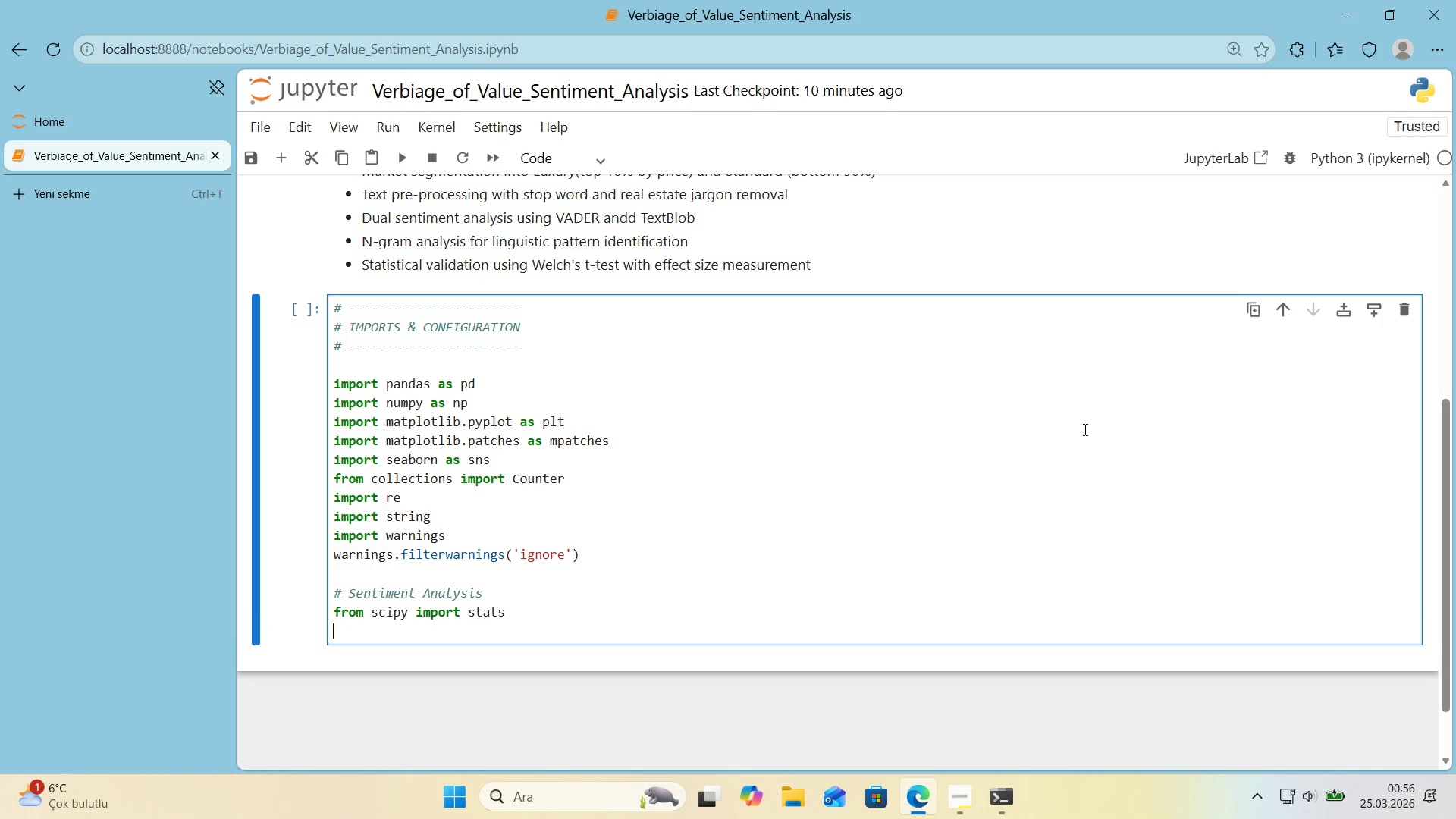 
key(Enter)
 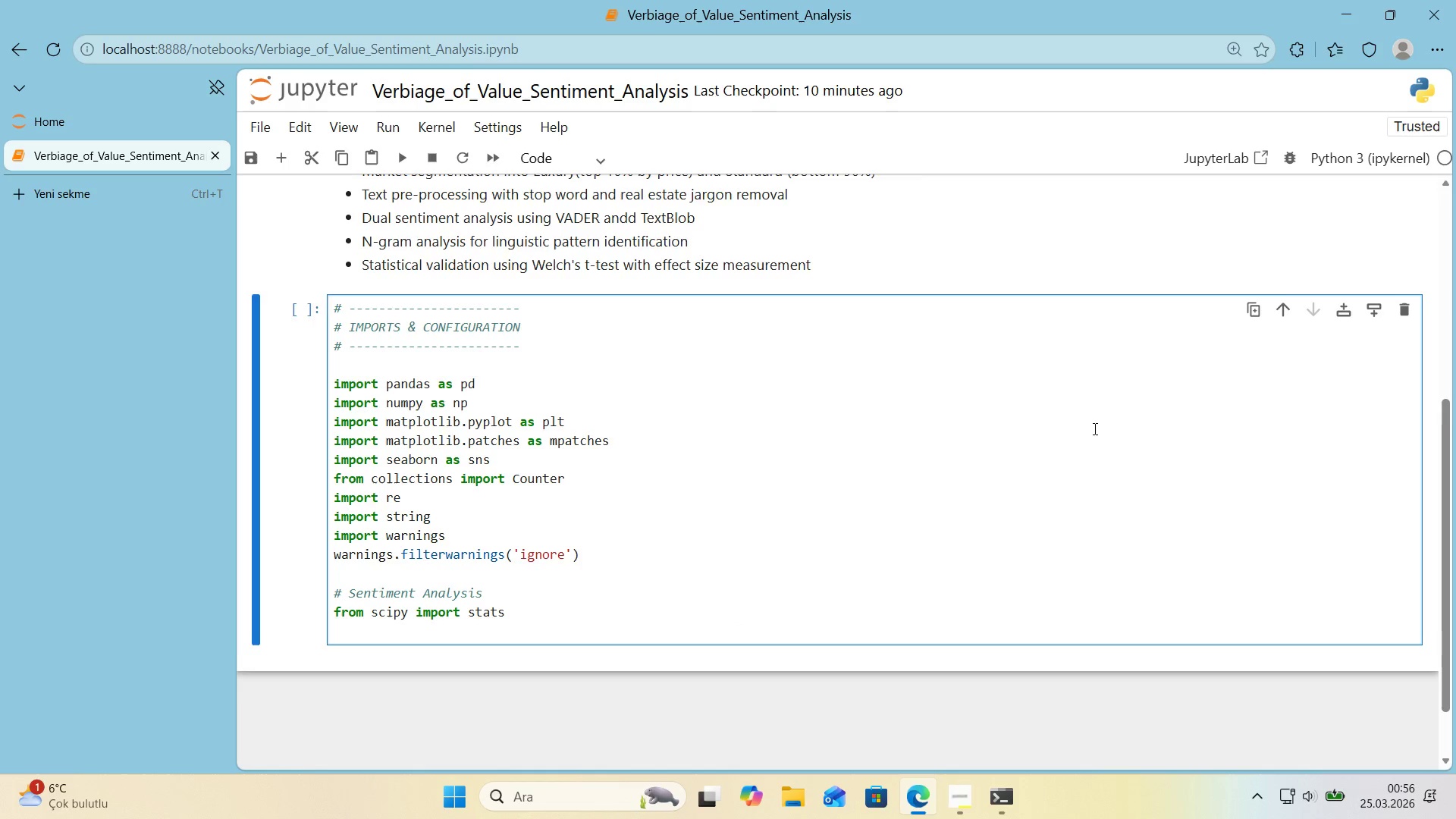 
scroll: coordinate [1094, 428], scroll_direction: down, amount: 2.0
 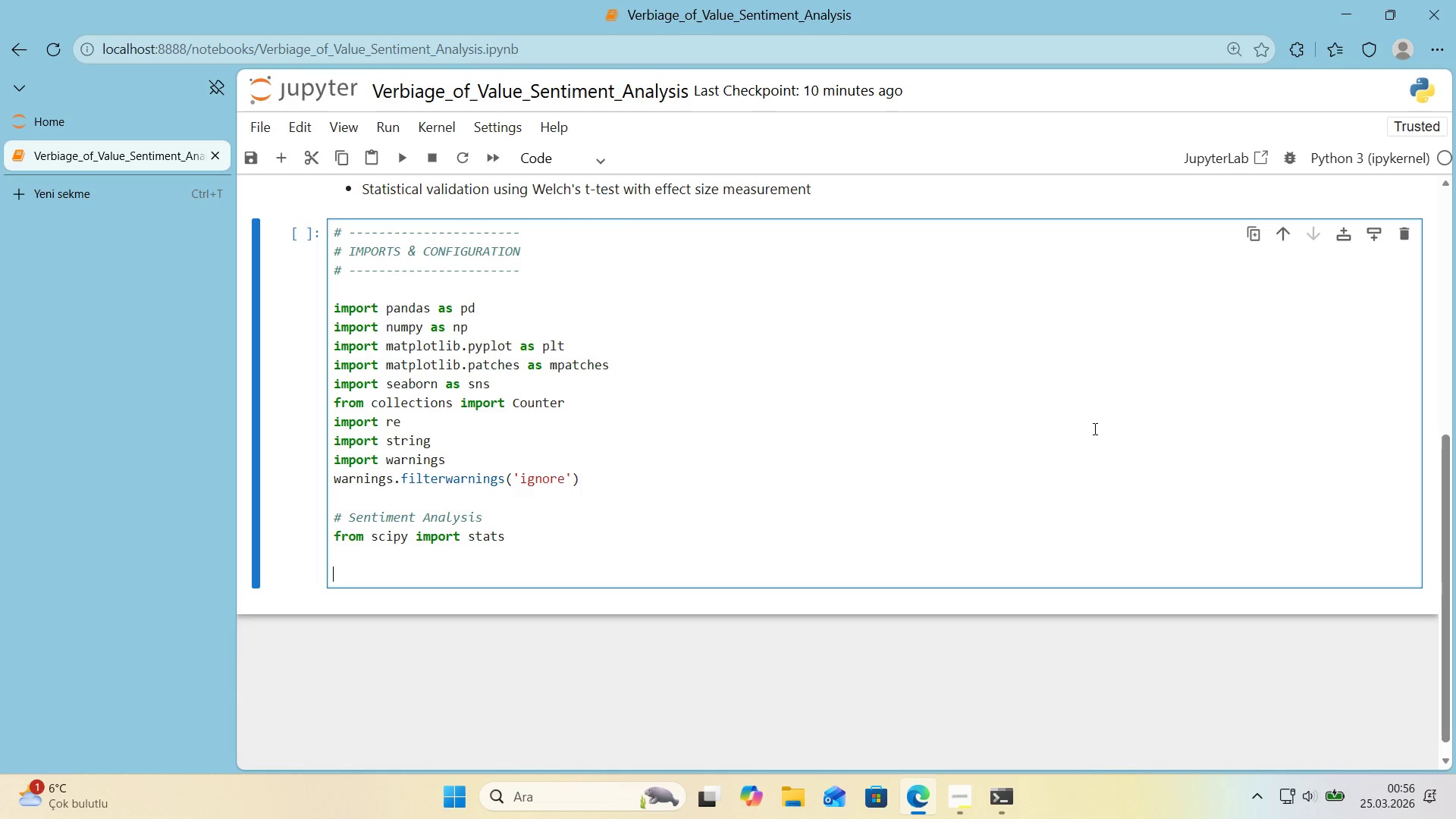 
key(Enter)
 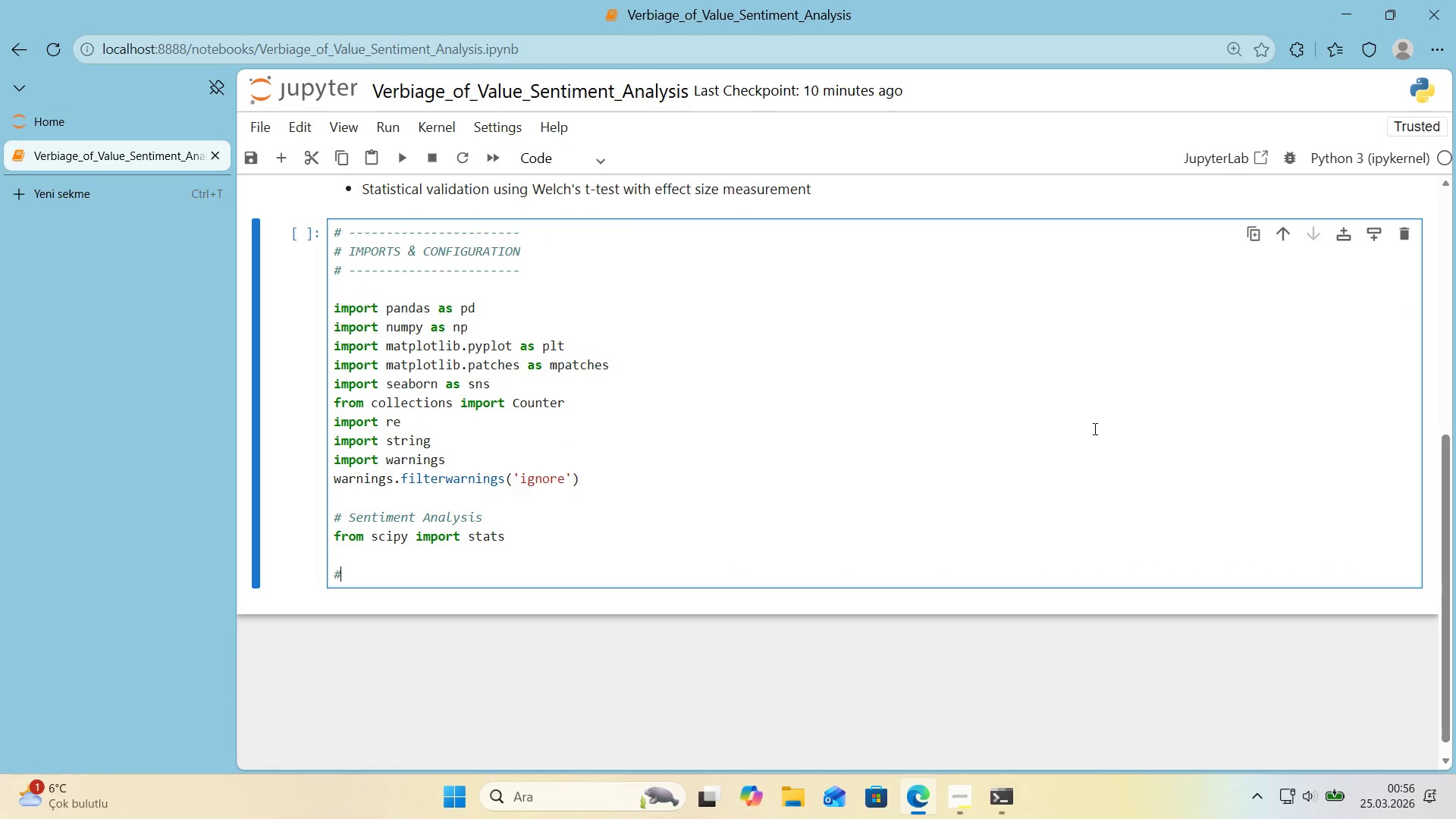 
key(Alt+Control+AltRight)
 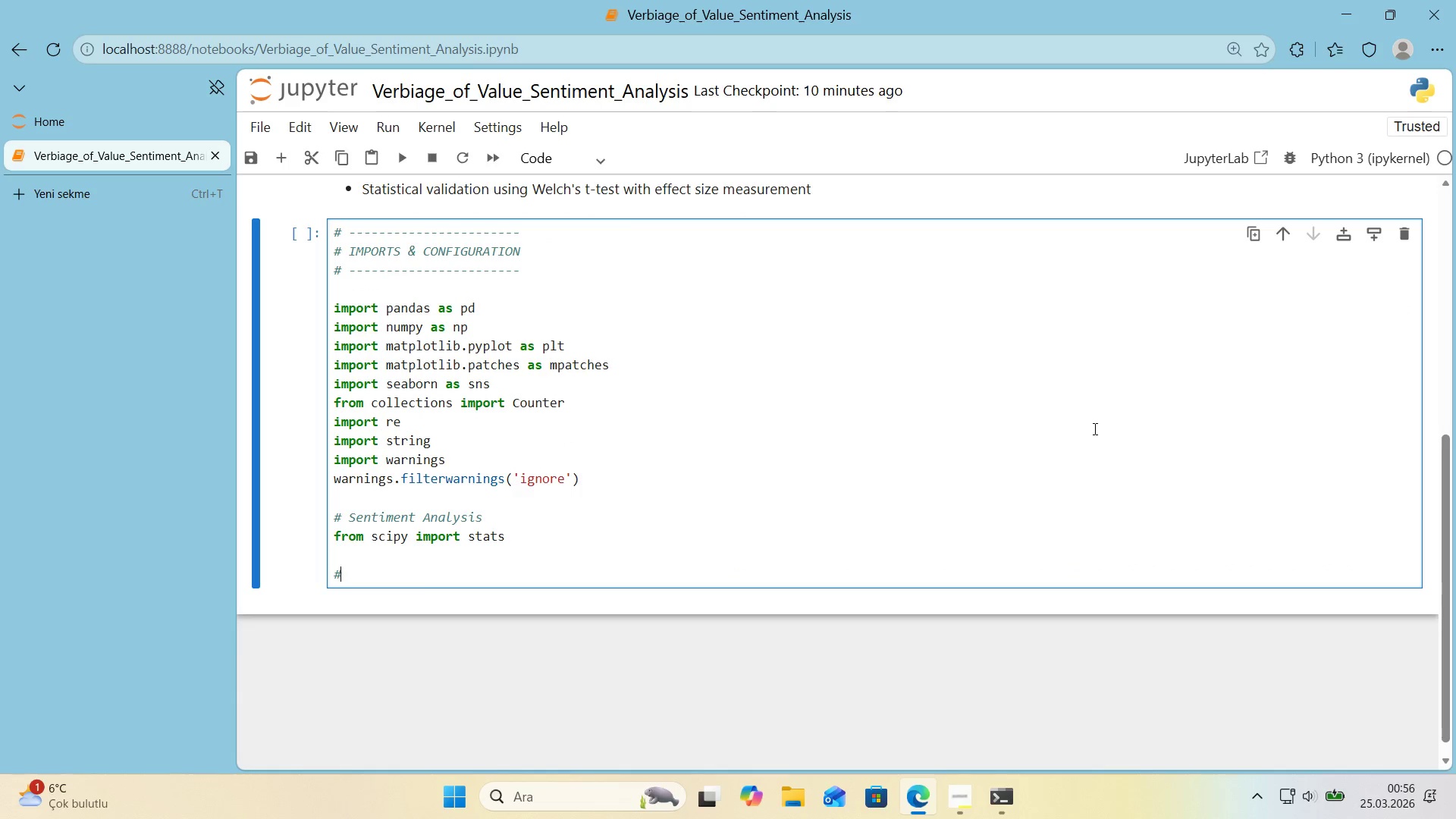 
key(Control+ControlLeft)
 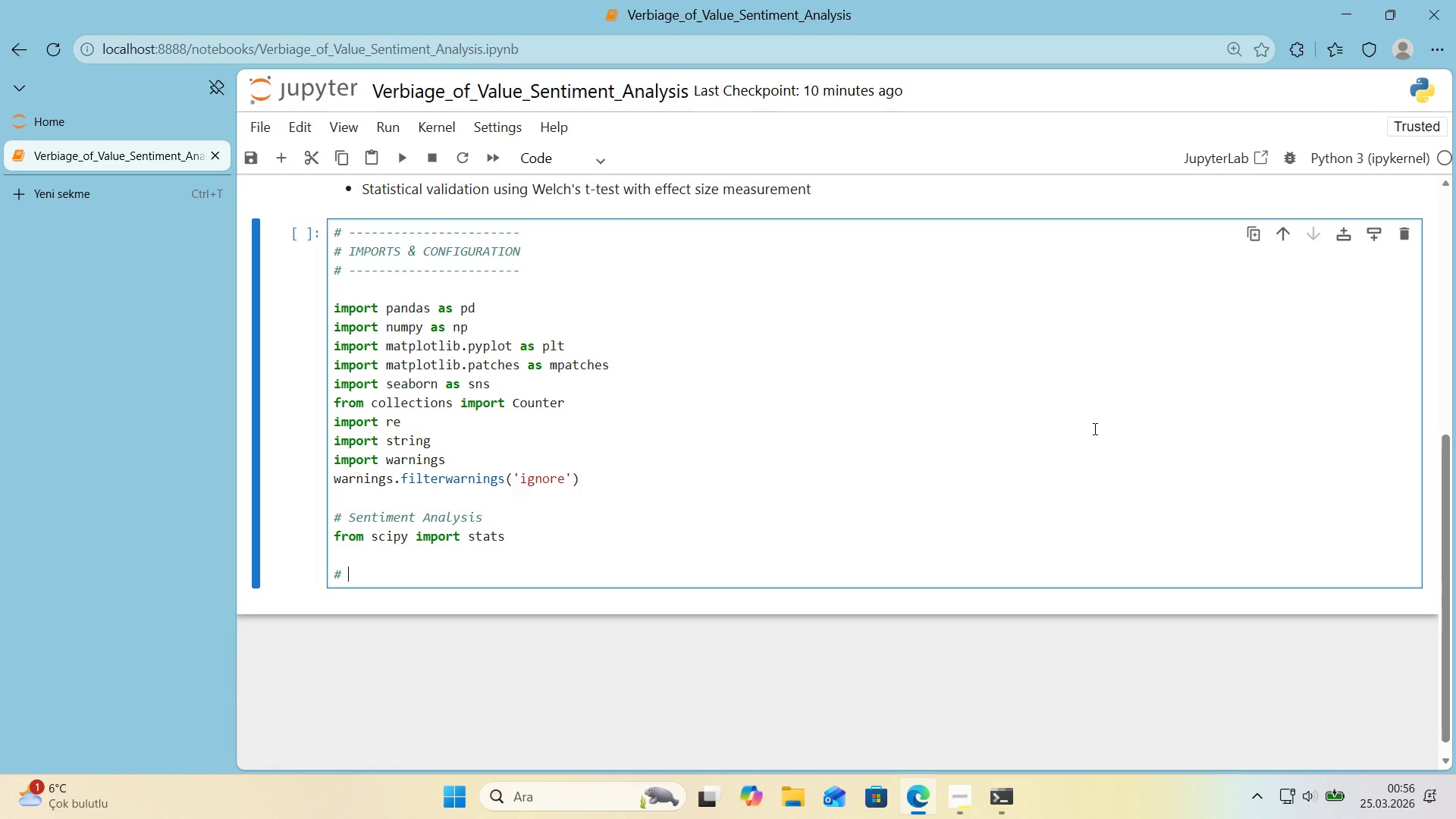 
key(Alt+Control+3)
 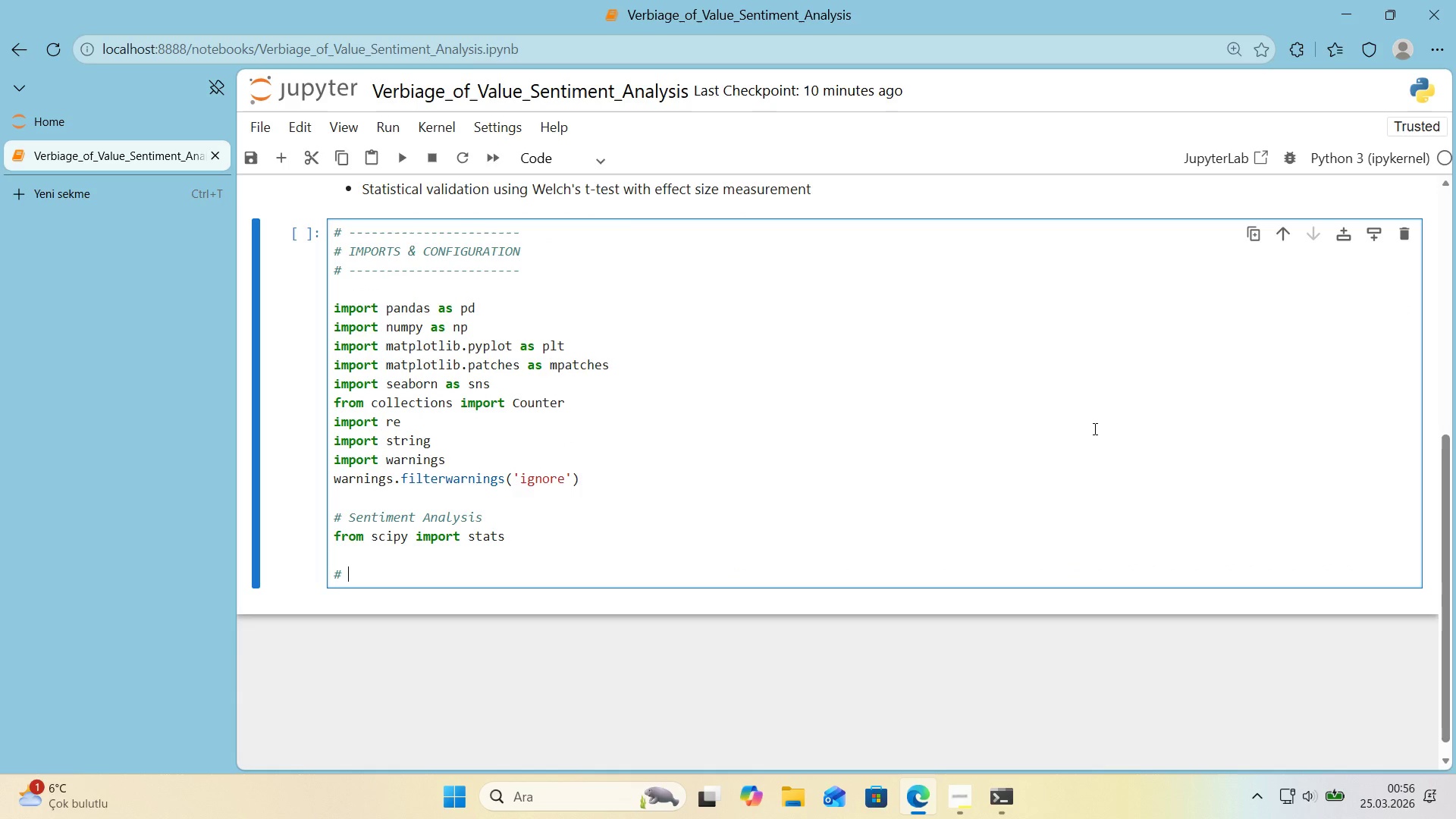 
type( Word Cloud)
 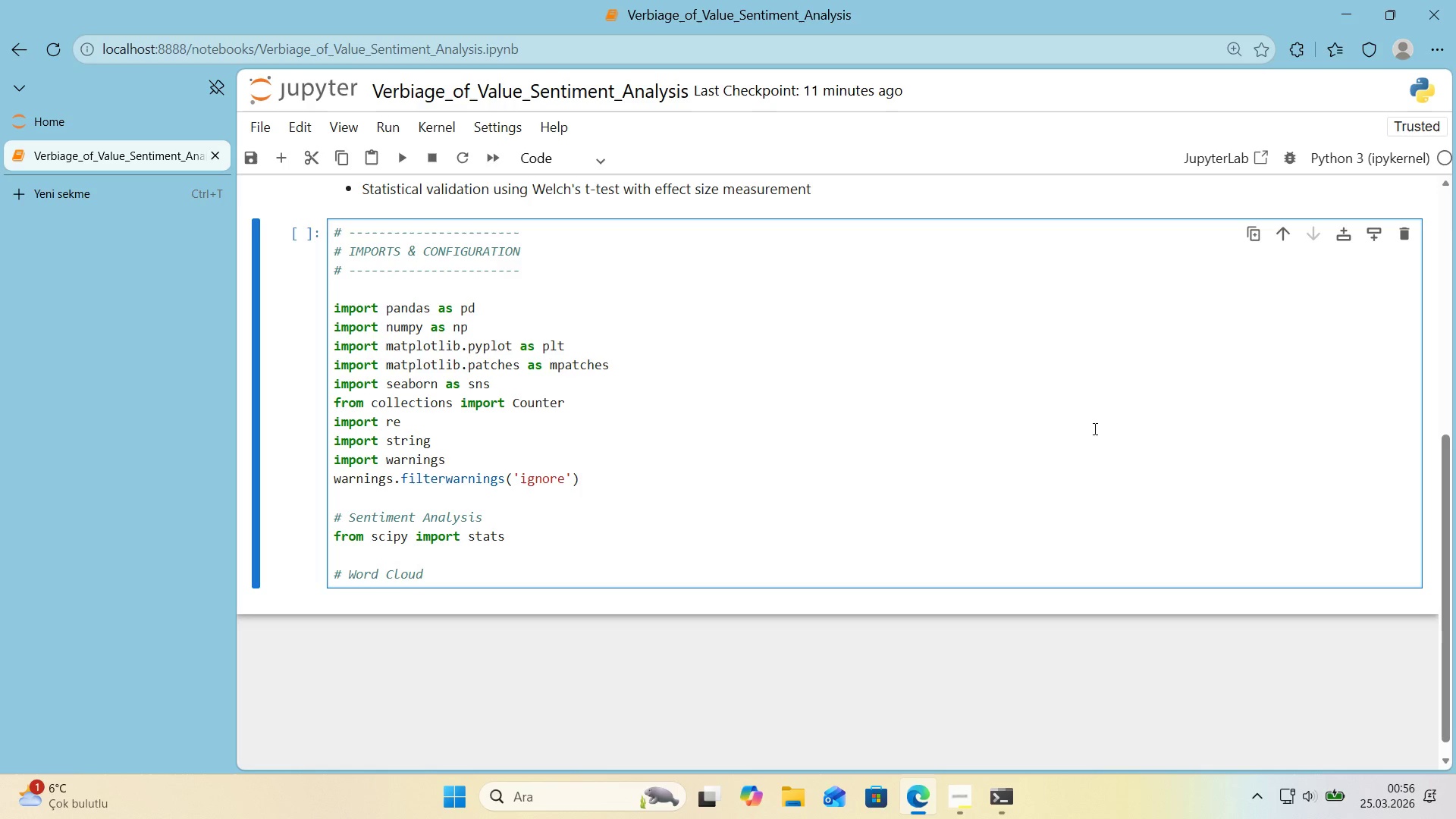 
wait(5.61)
 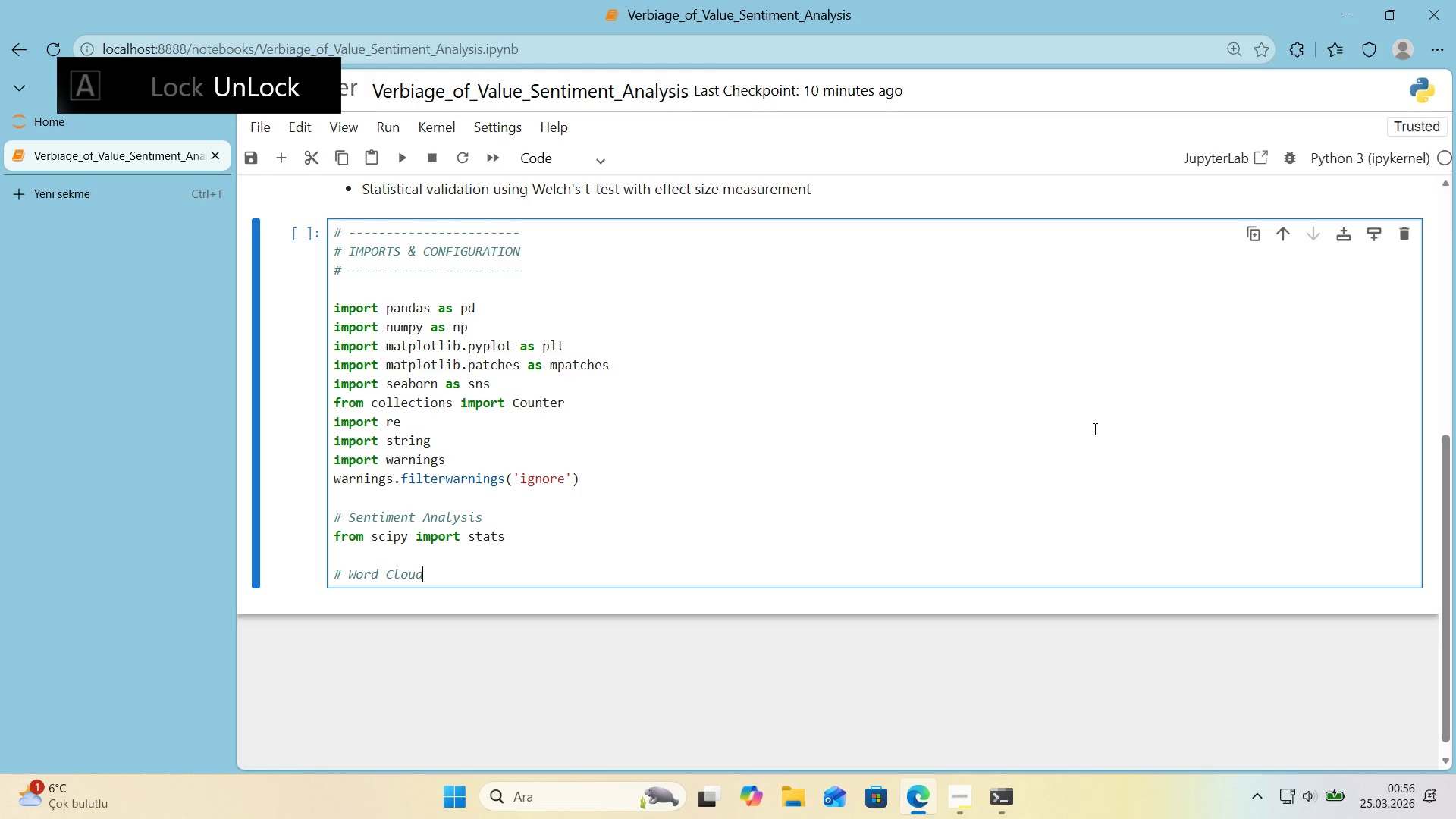 
key(Comma)
 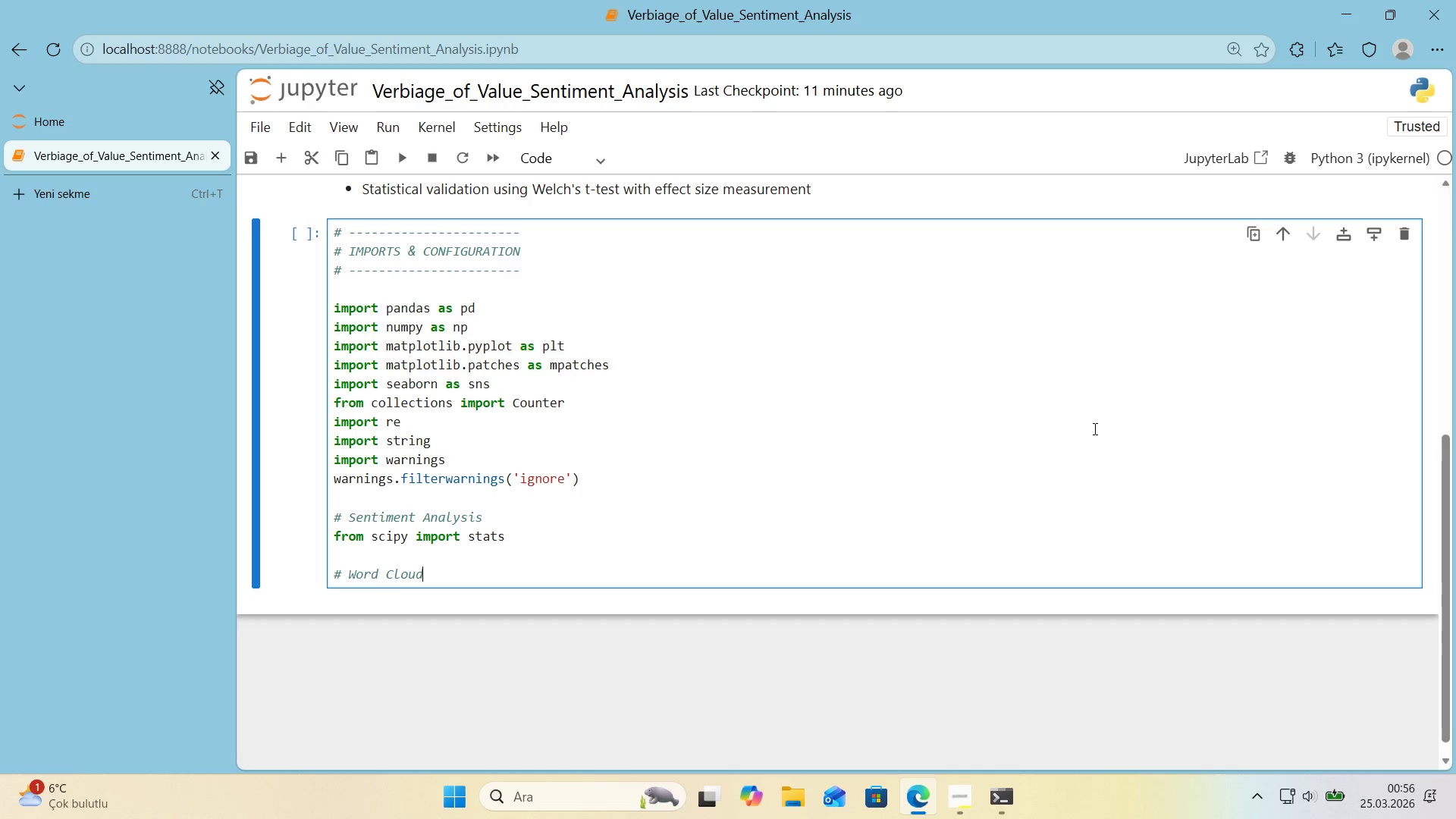 
key(Backspace)
 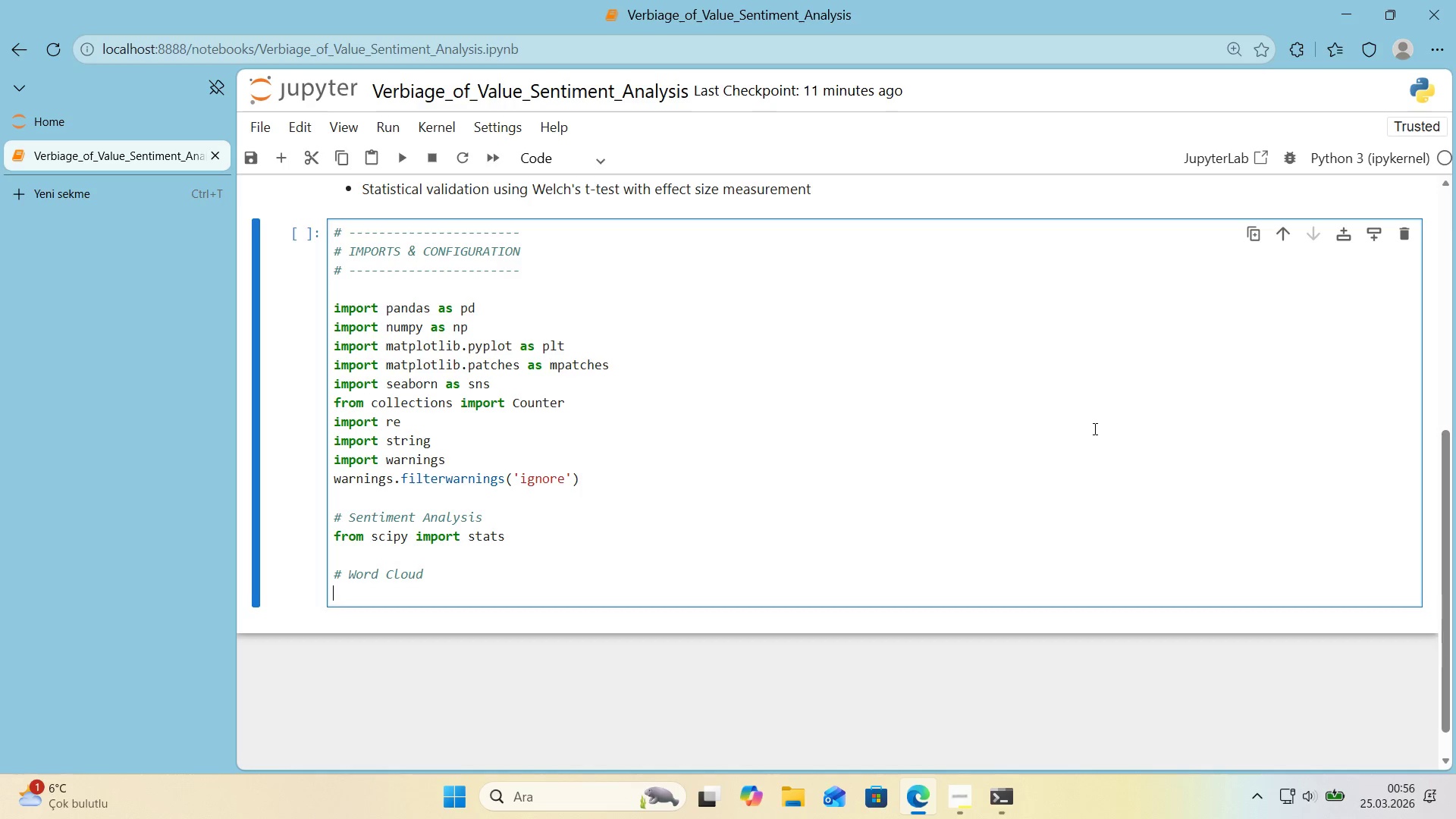 
key(Enter)
 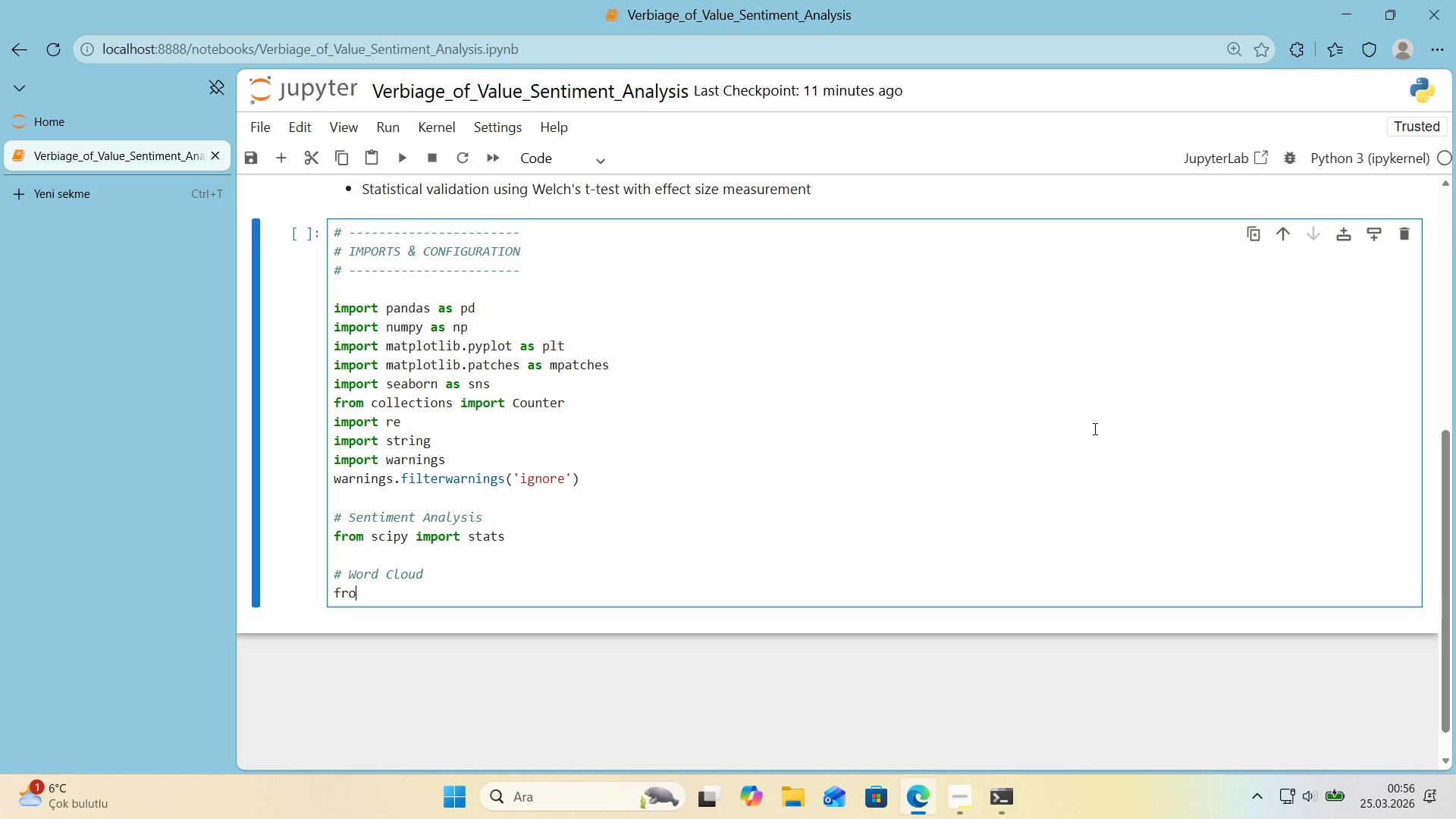 
type(from wordcloud 'mport Worl)
key(Backspace)
type(dCloud)
 